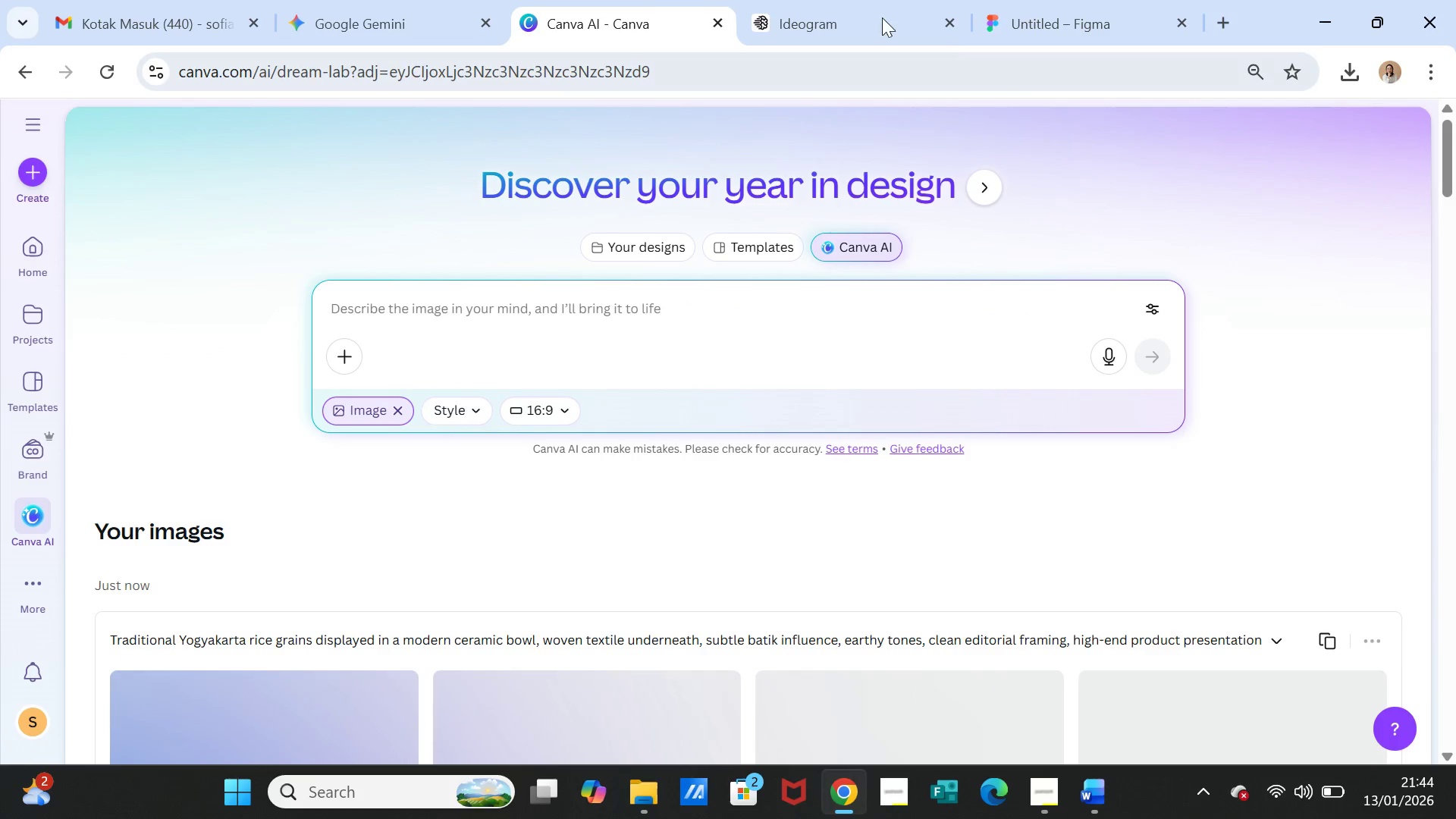 
left_click([868, 16])
 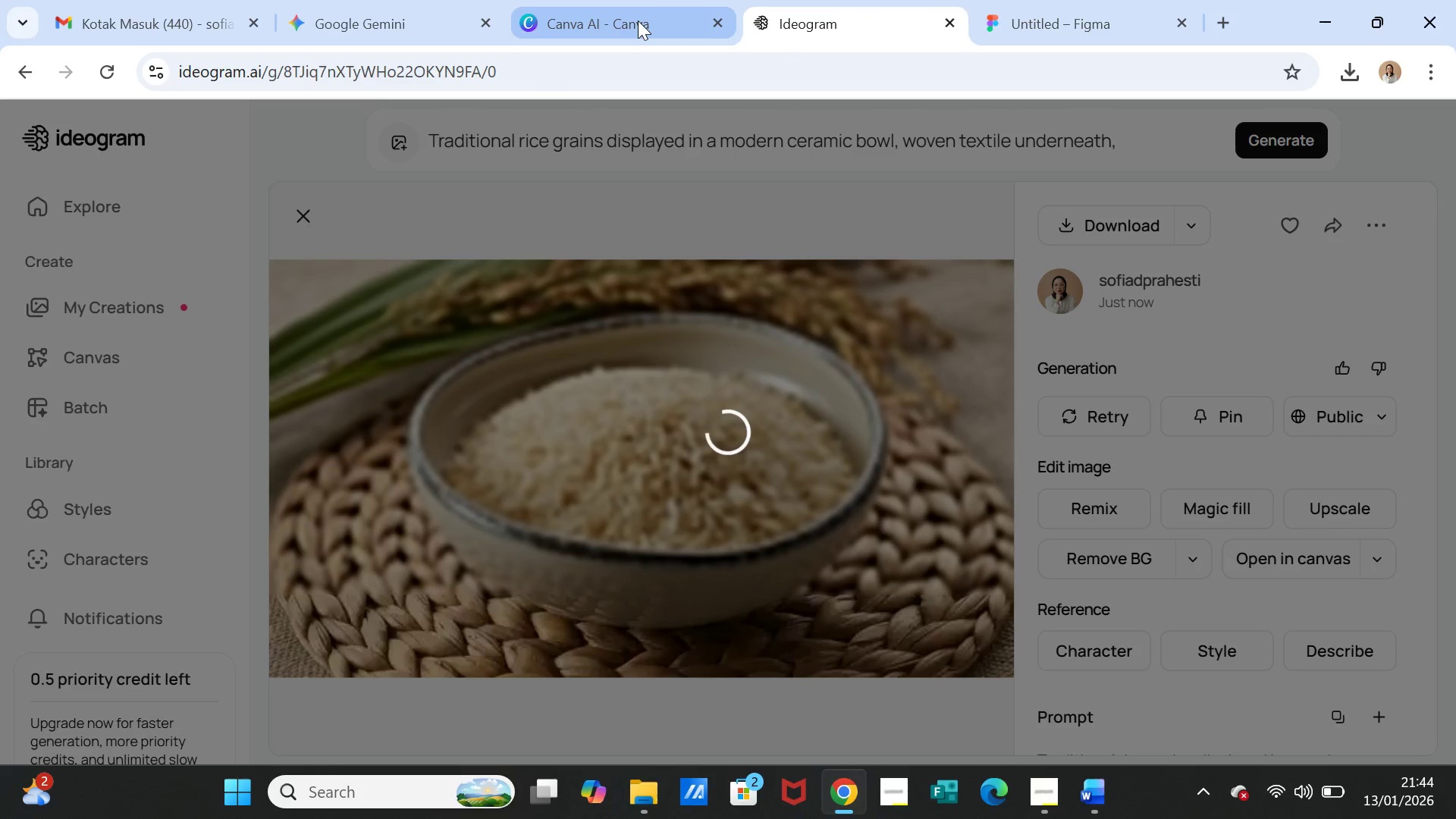 
left_click([638, 20])
 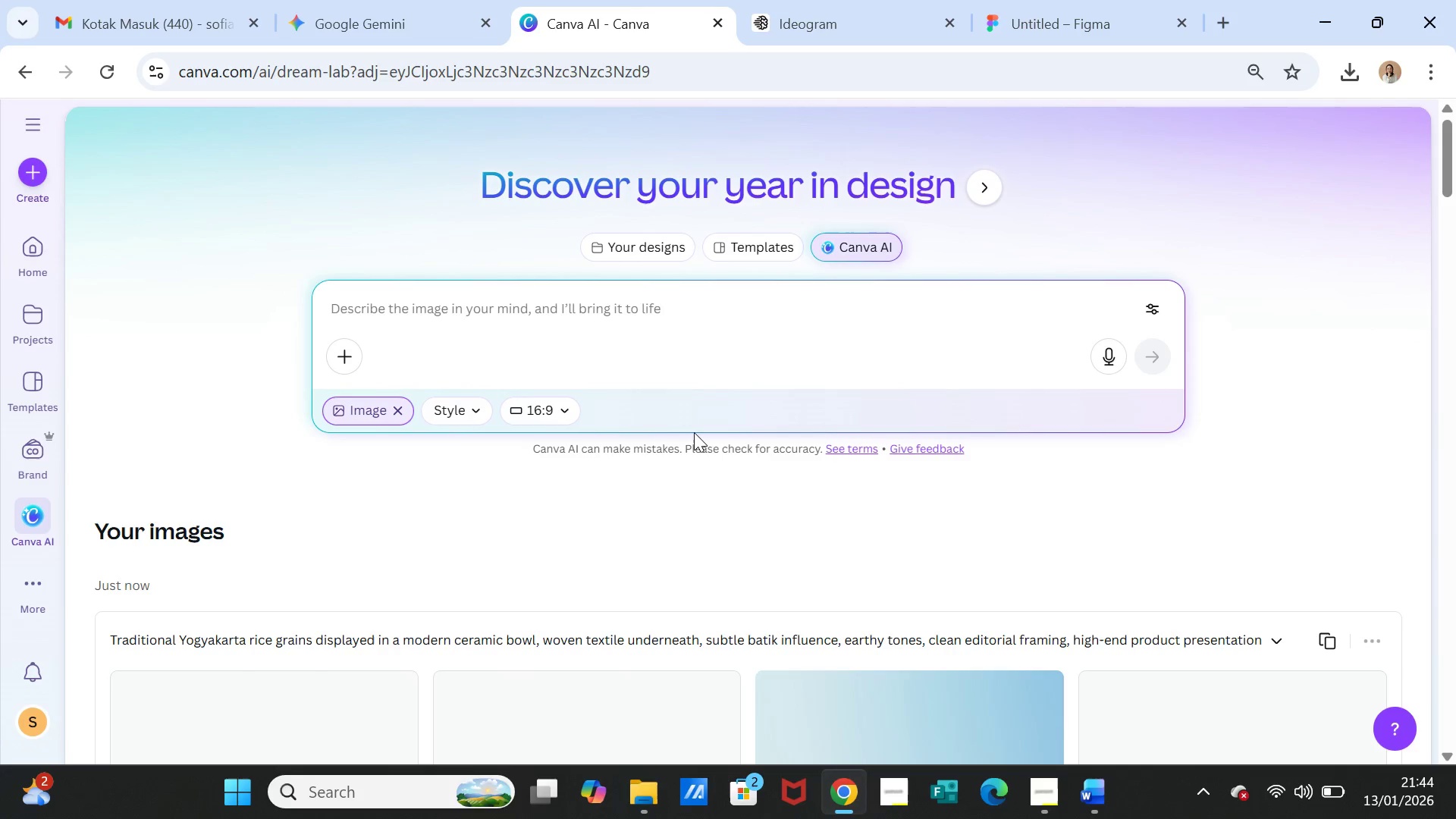 
wait(5.5)
 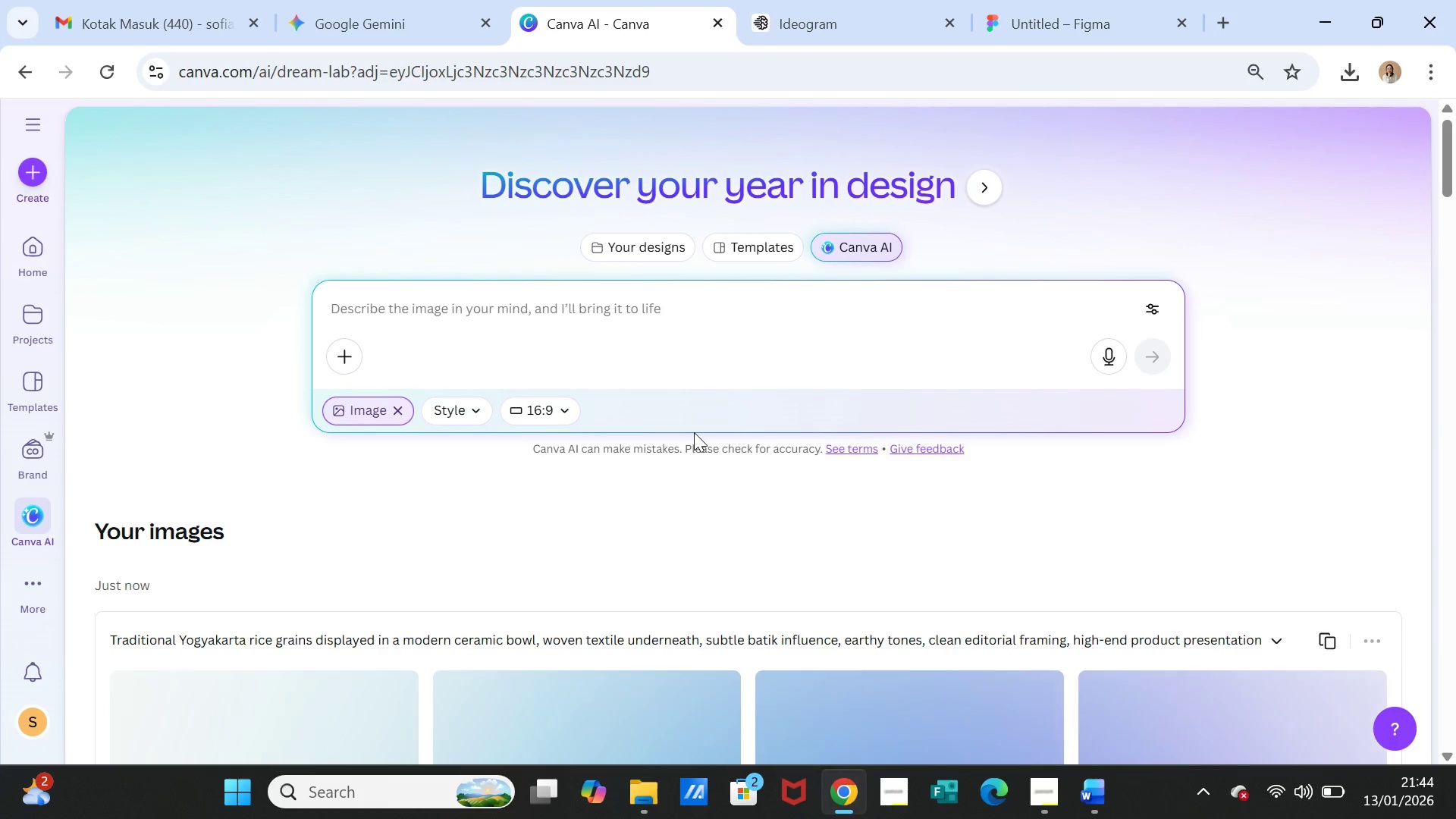 
scroll: coordinate [877, 406], scroll_direction: down, amount: 2.0
 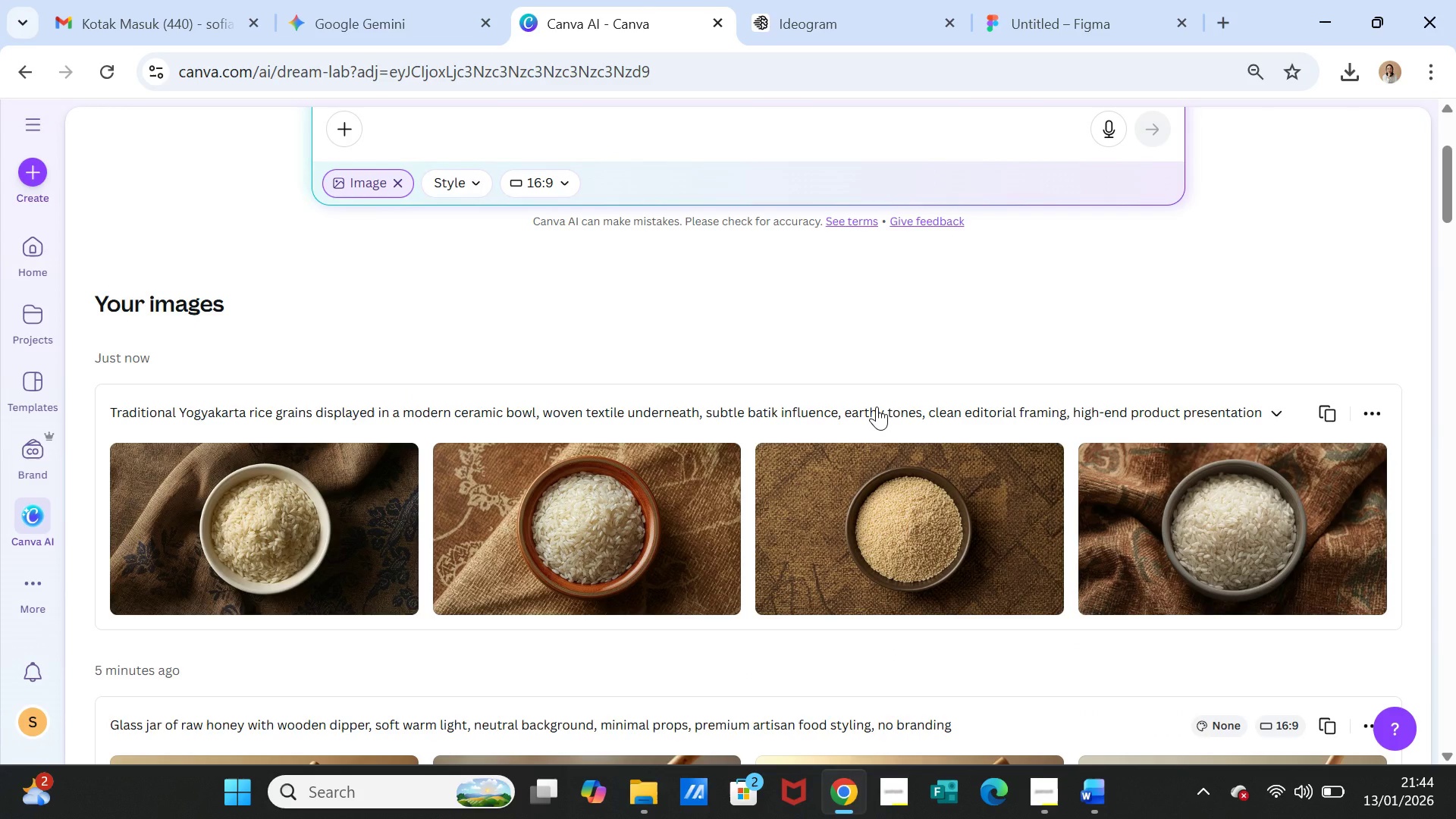 
wait(9.09)
 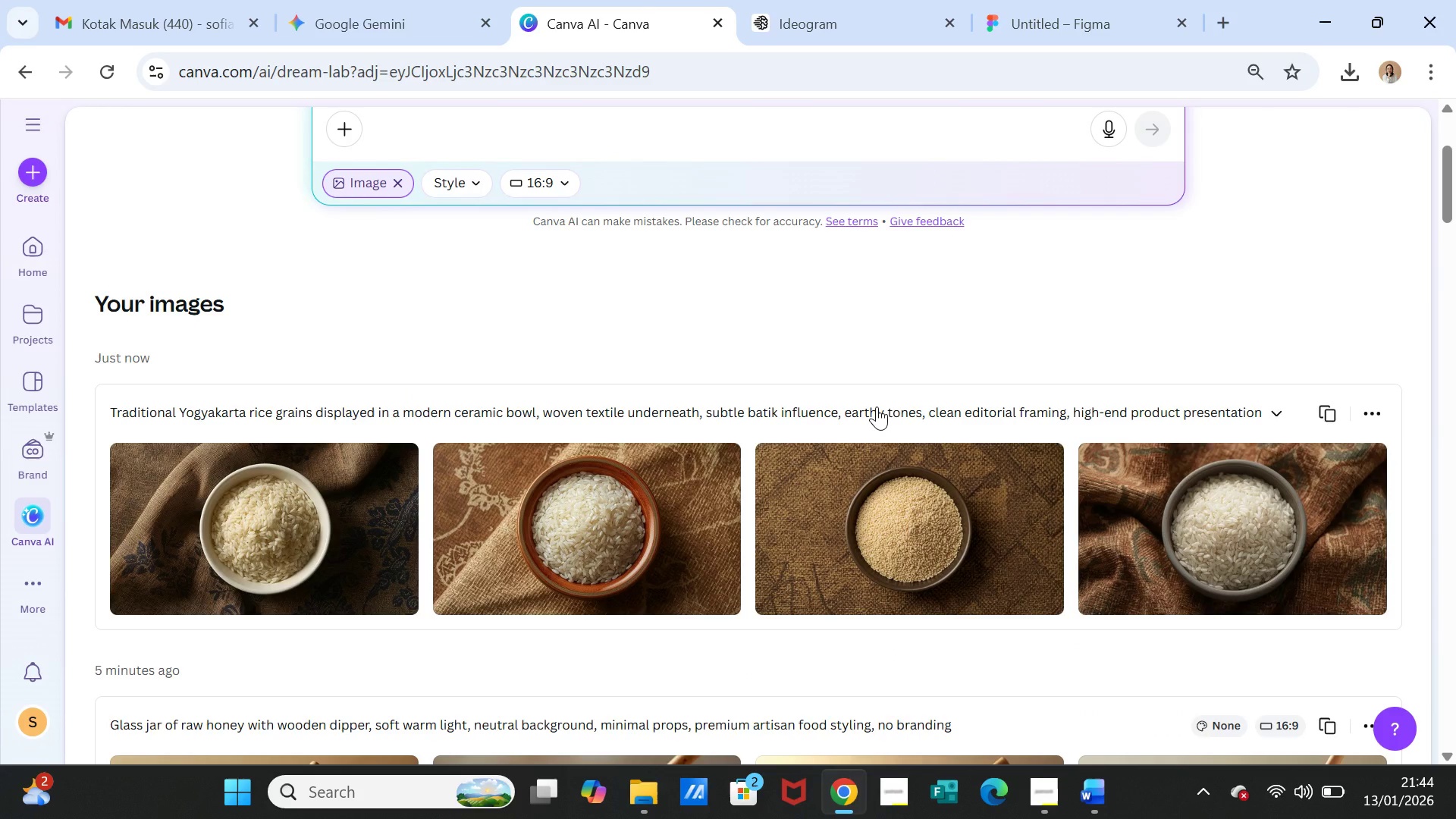 
left_click([464, 590])
 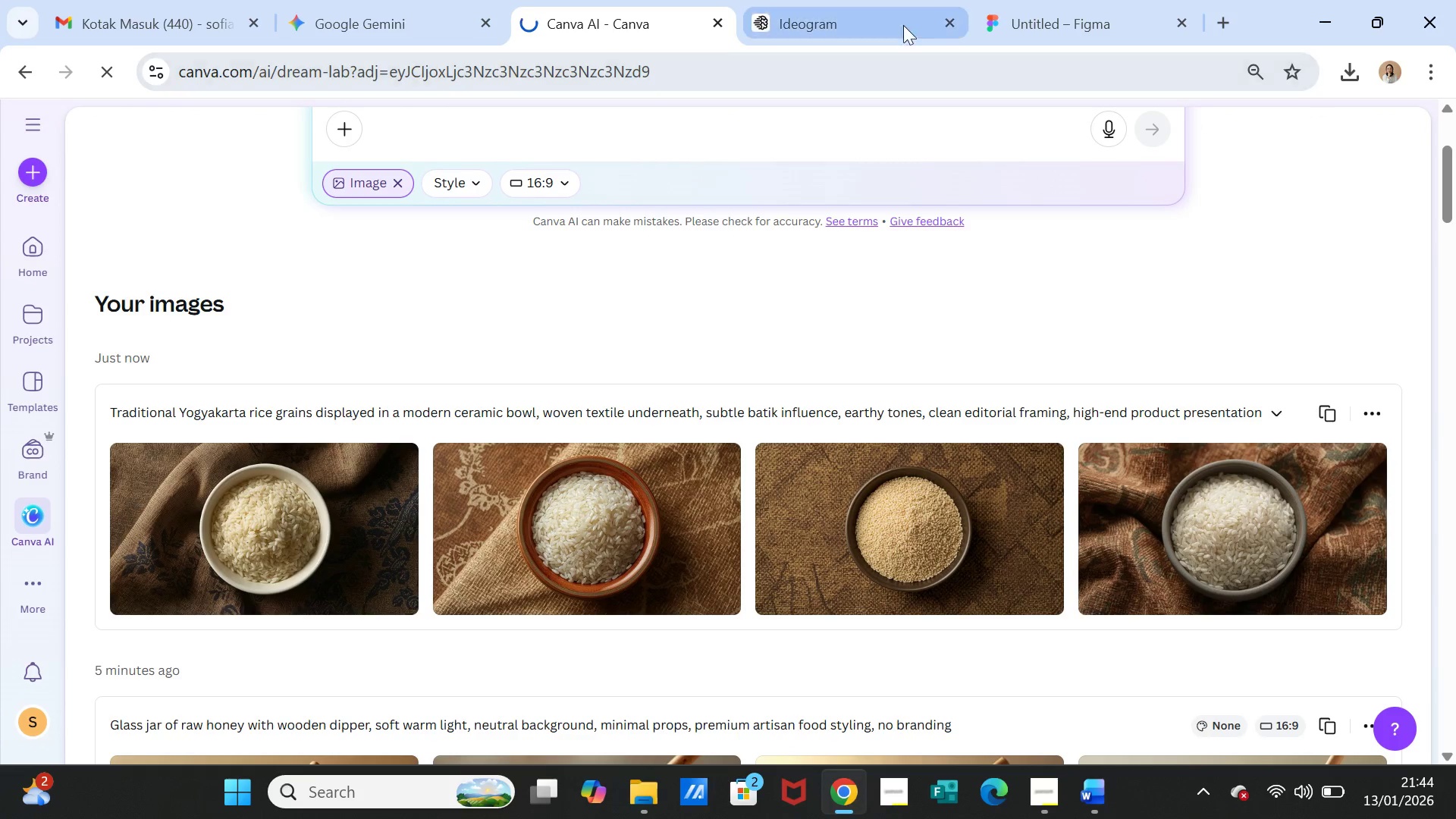 
left_click([880, 14])
 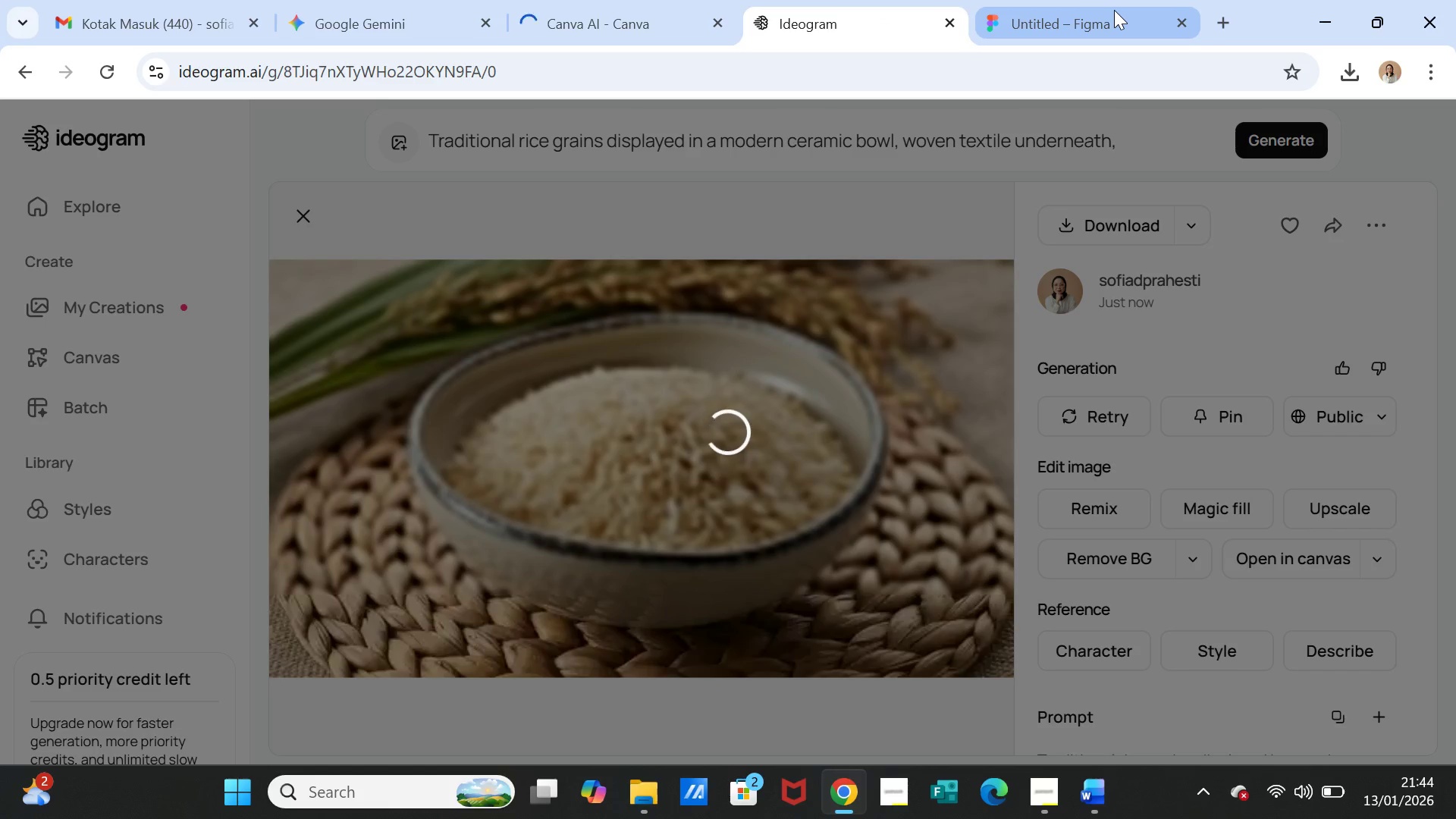 
left_click([1114, 10])
 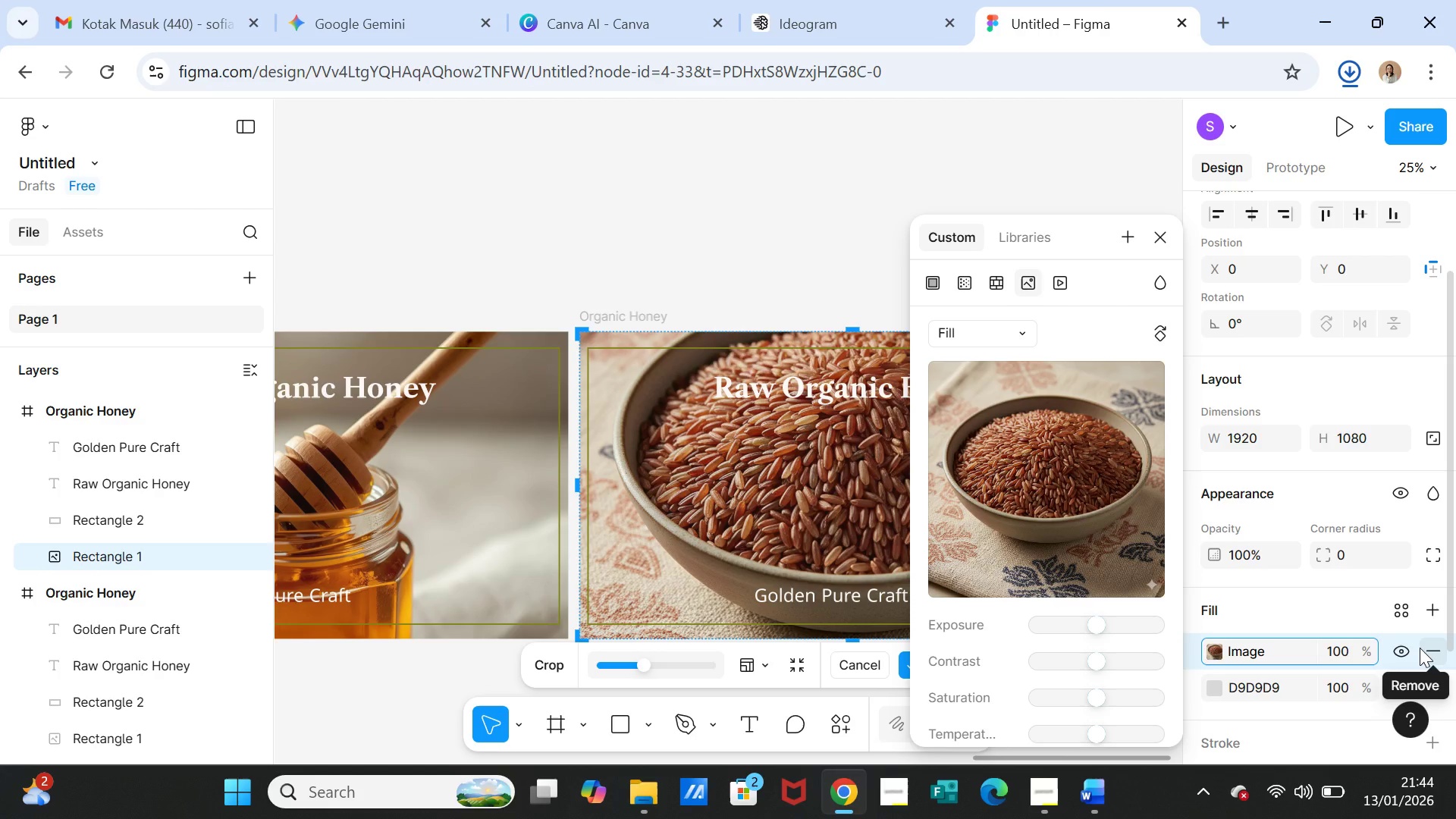 
wait(13.8)
 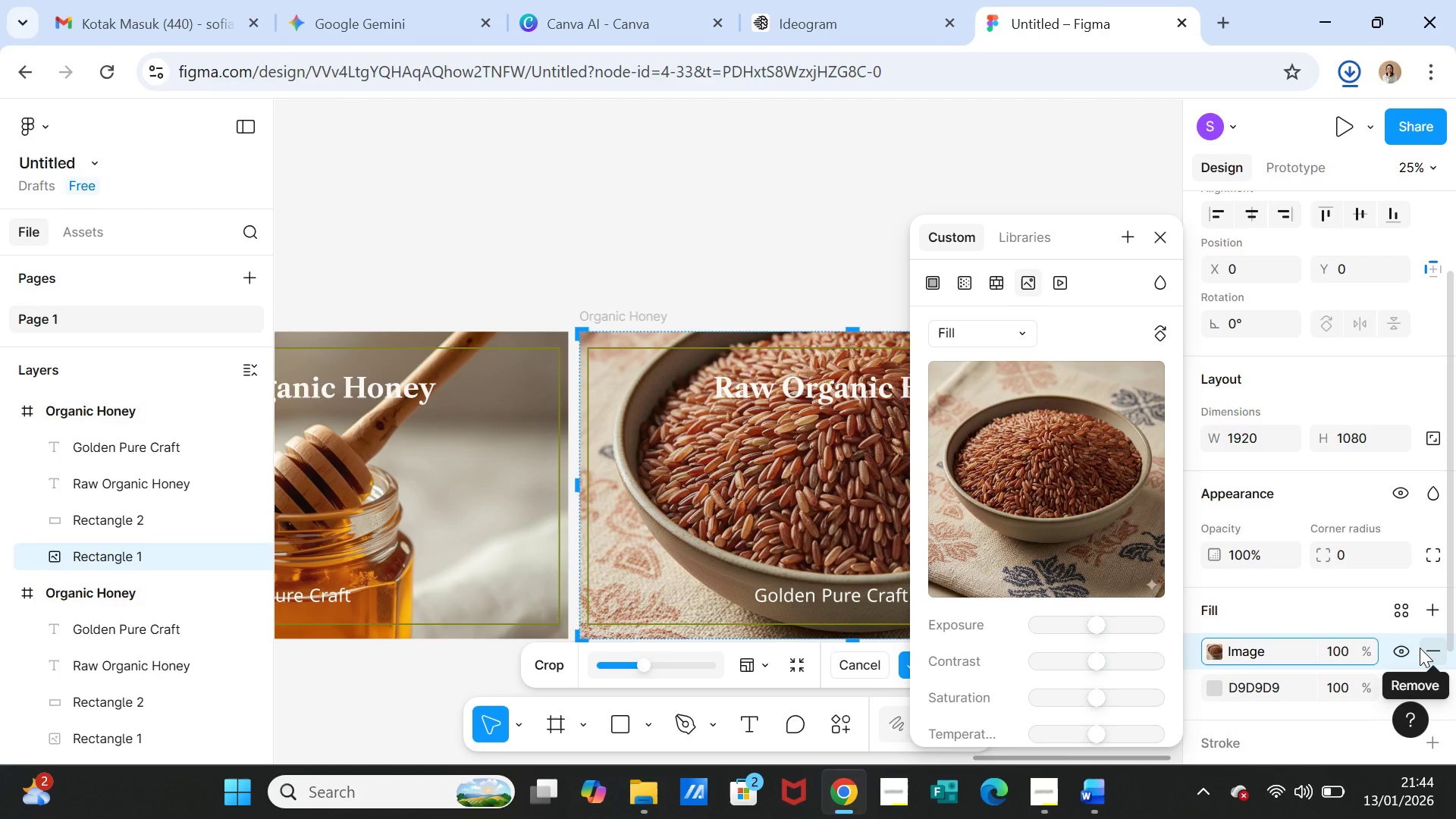 
left_click([982, 483])
 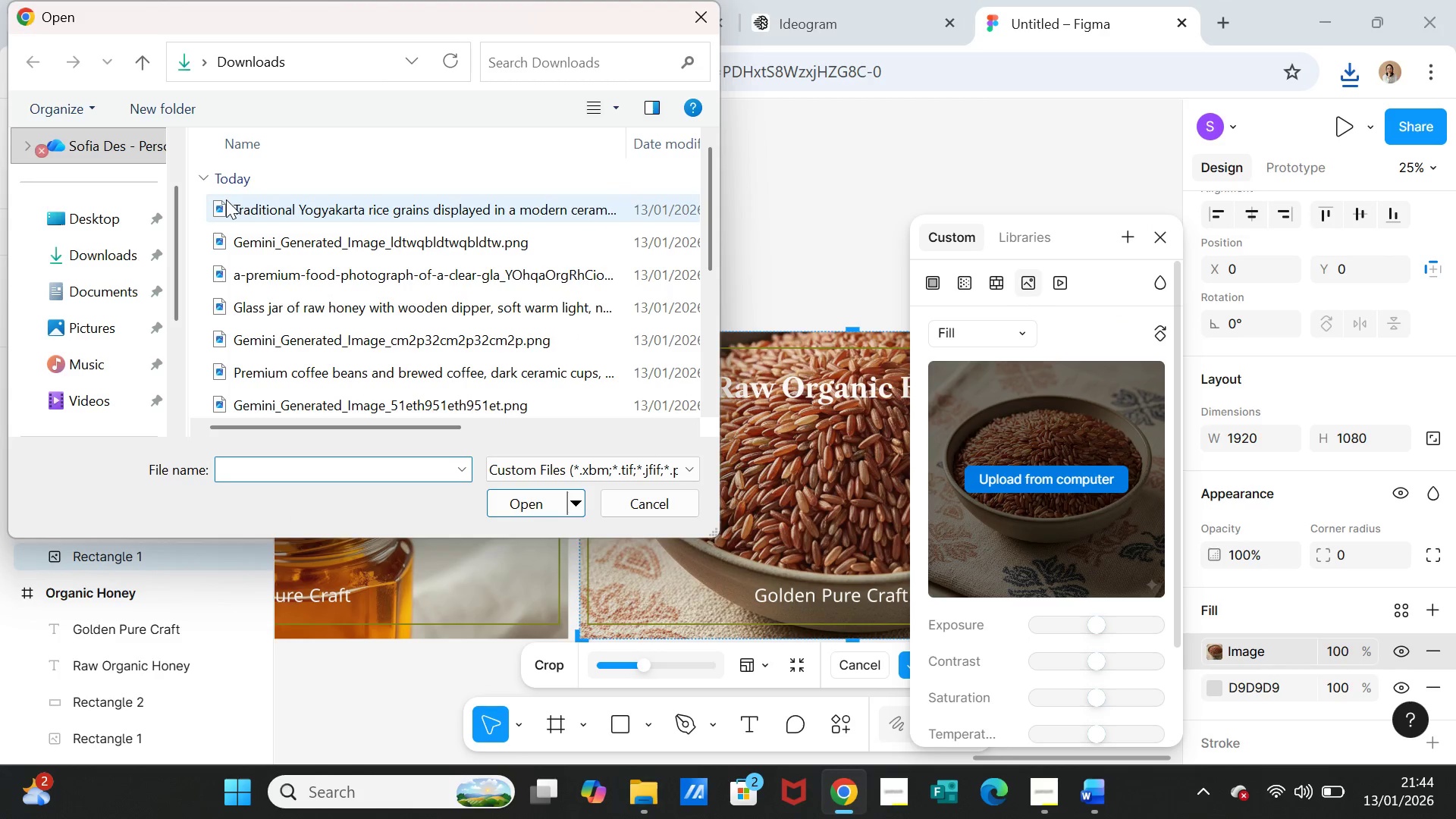 
left_click([231, 202])
 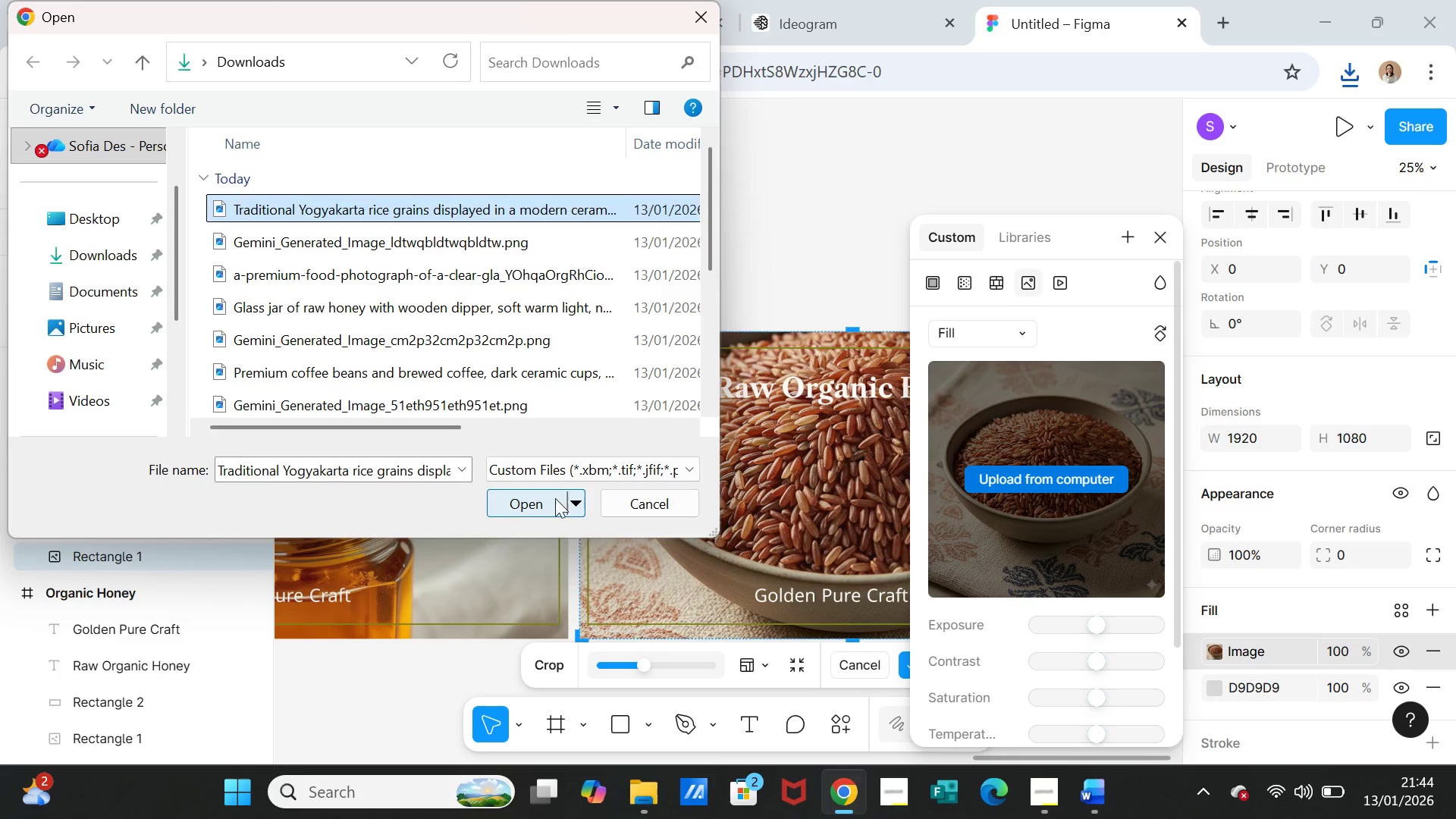 
left_click([554, 497])
 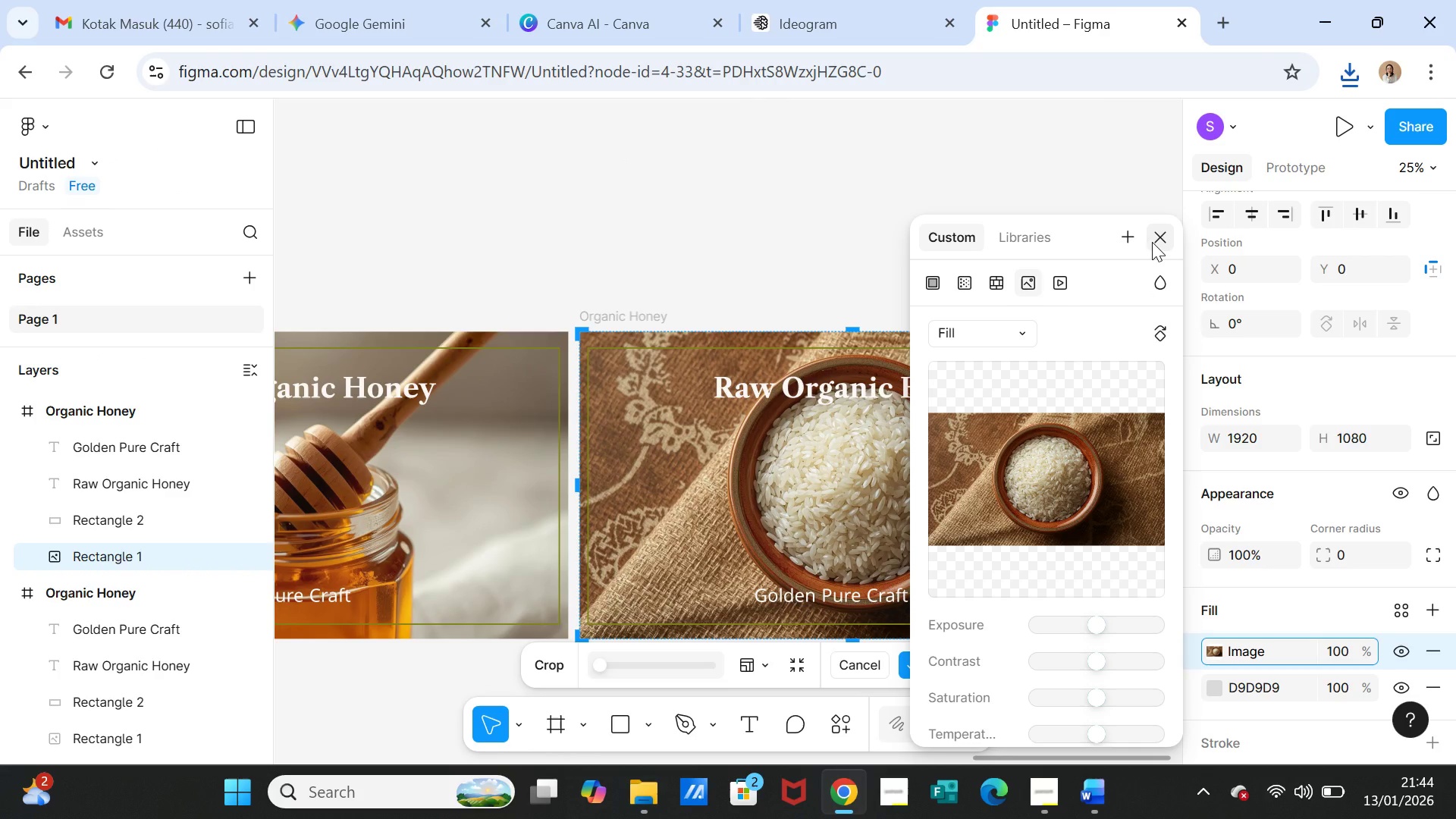 
left_click([1152, 242])
 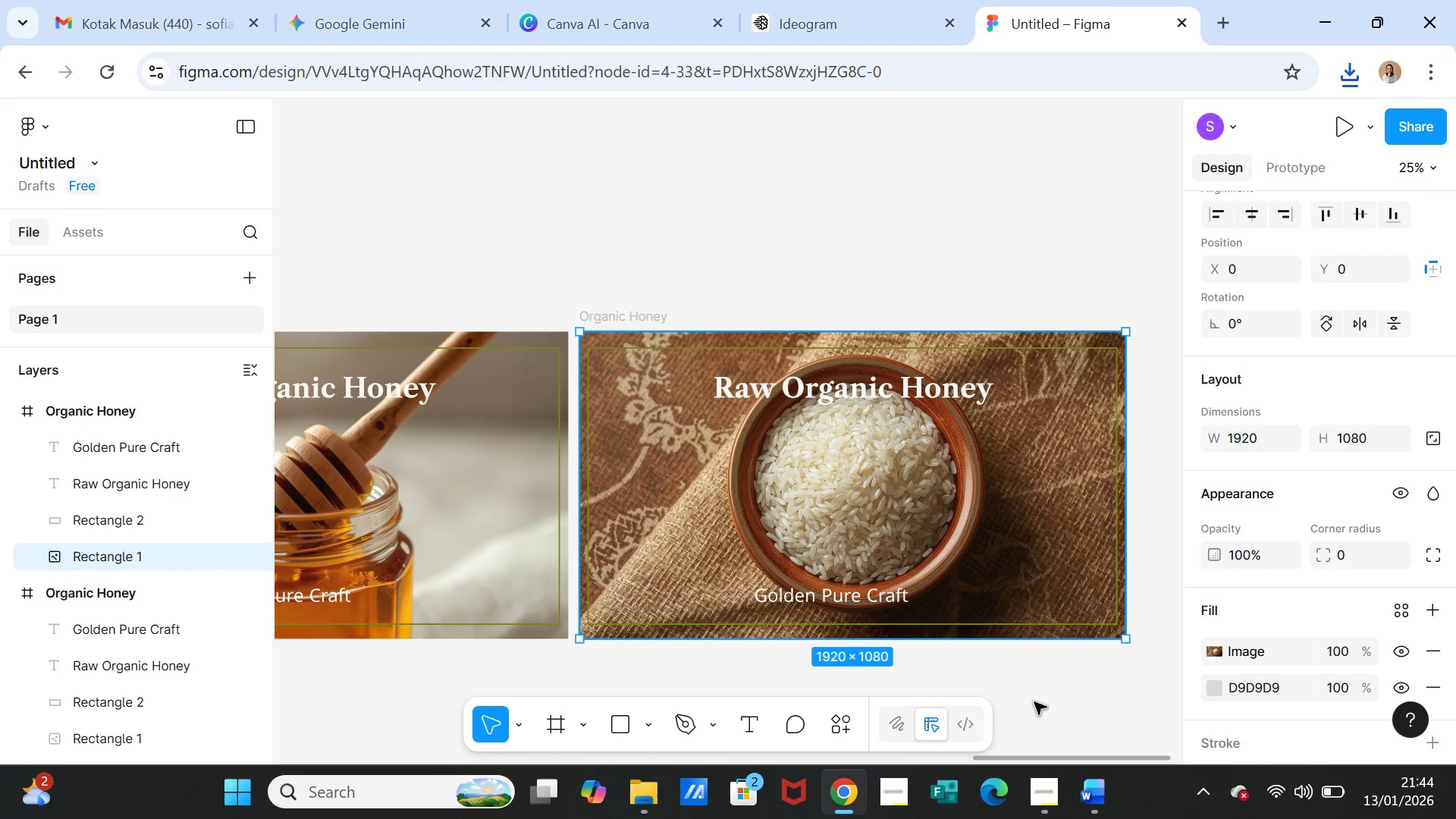 
left_click([1084, 797])
 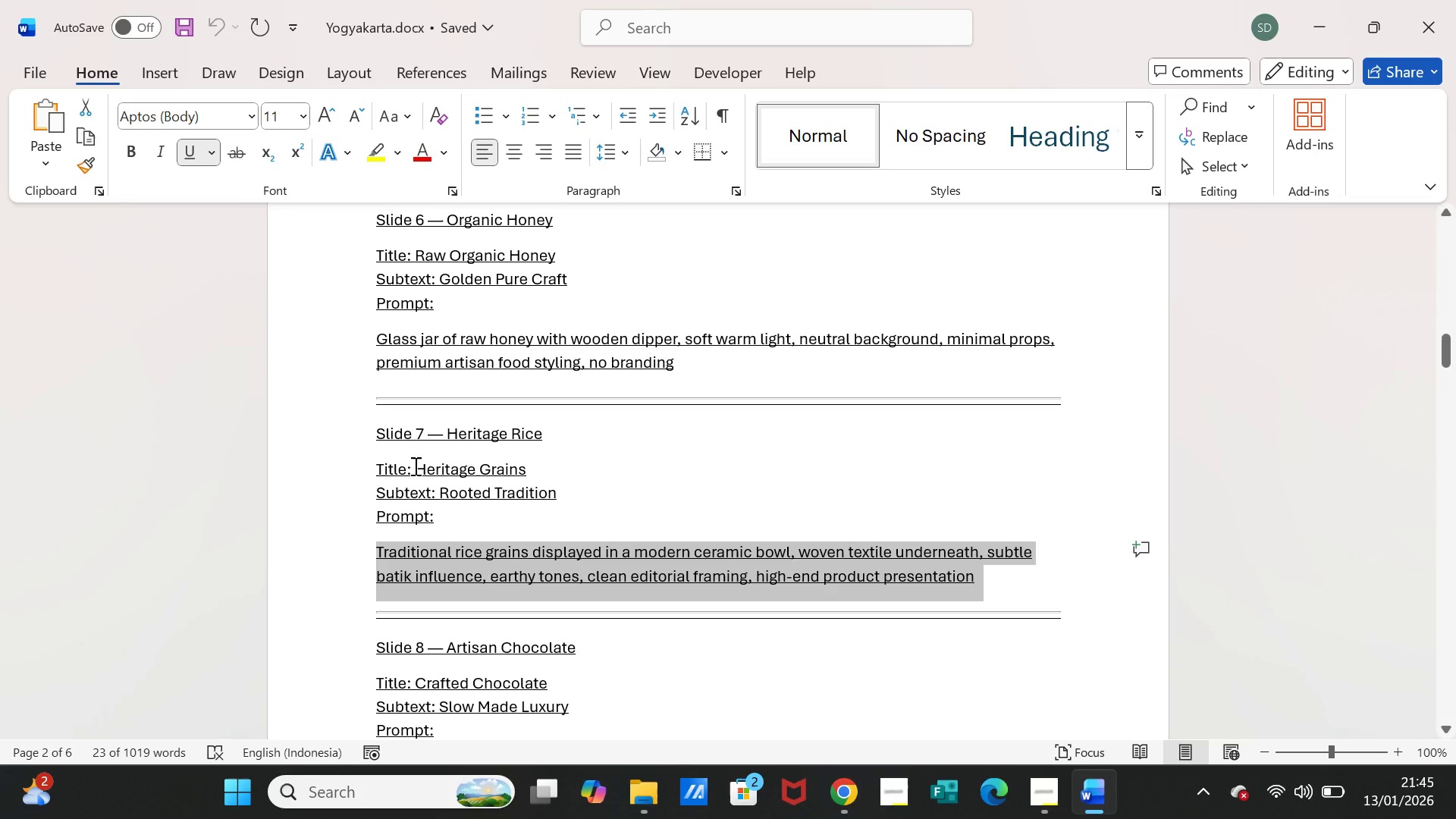 
left_click_drag(start_coordinate=[416, 466], to_coordinate=[497, 466])
 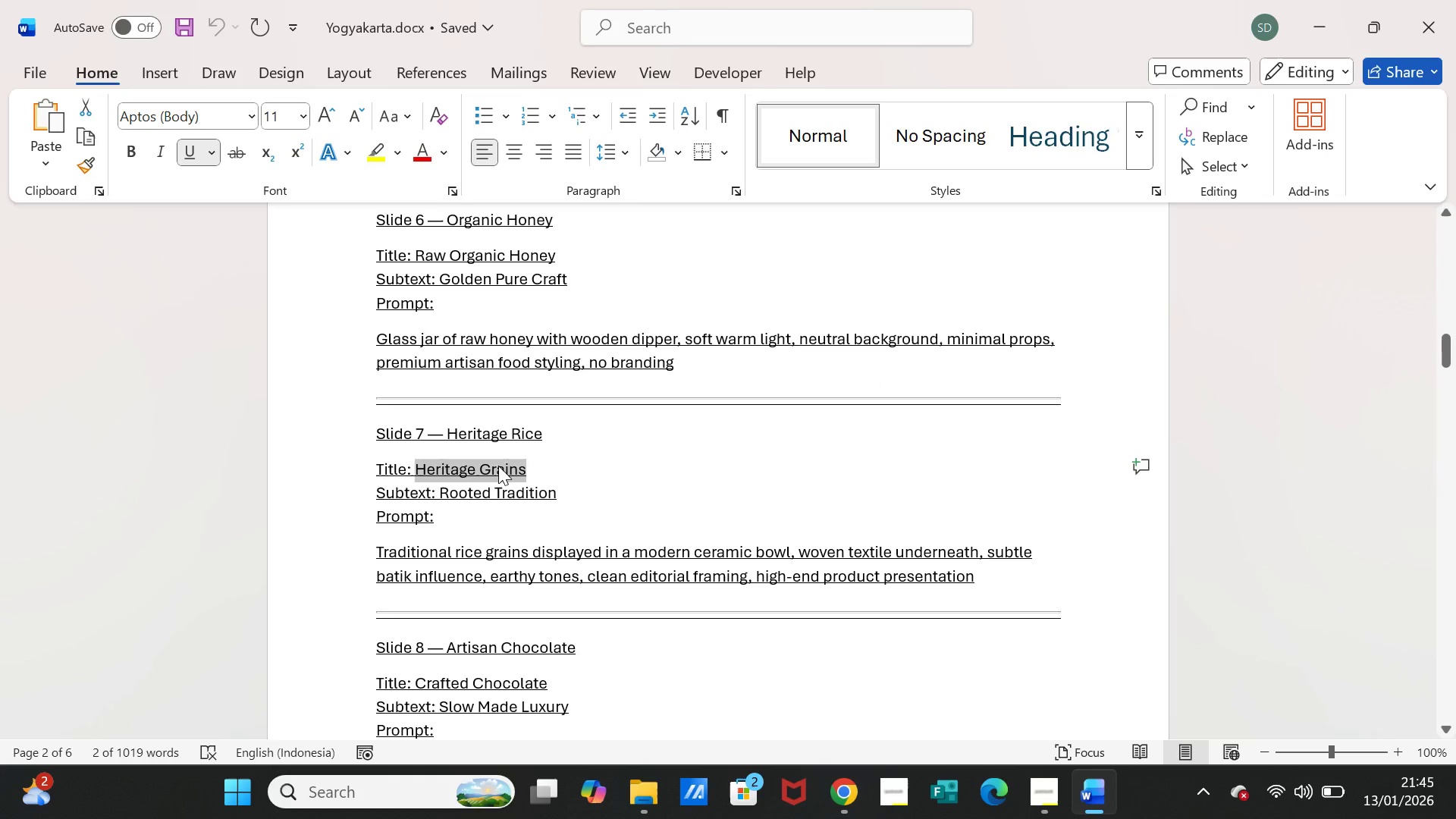 
key(Control+C)
 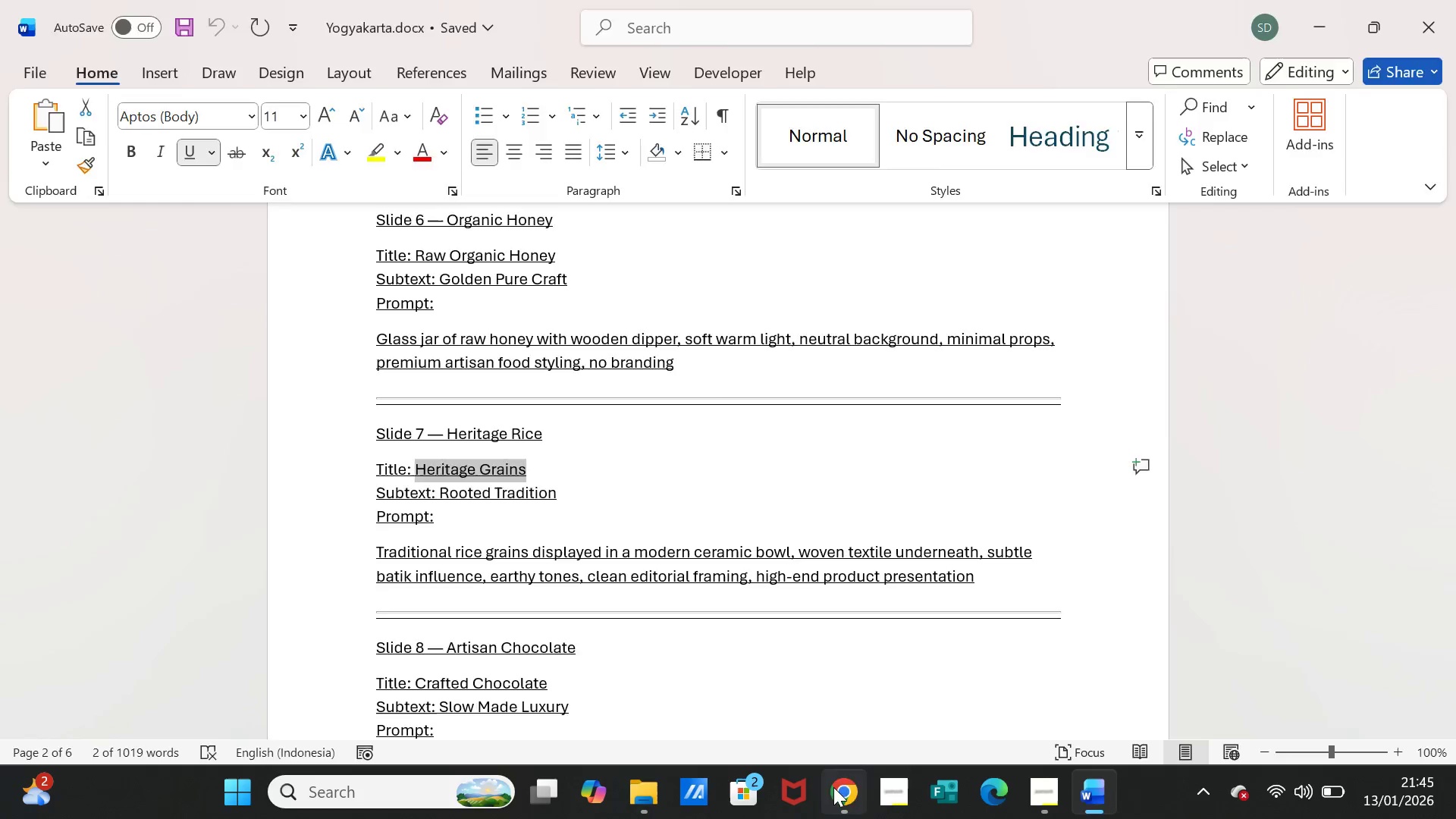 
left_click([833, 787])
 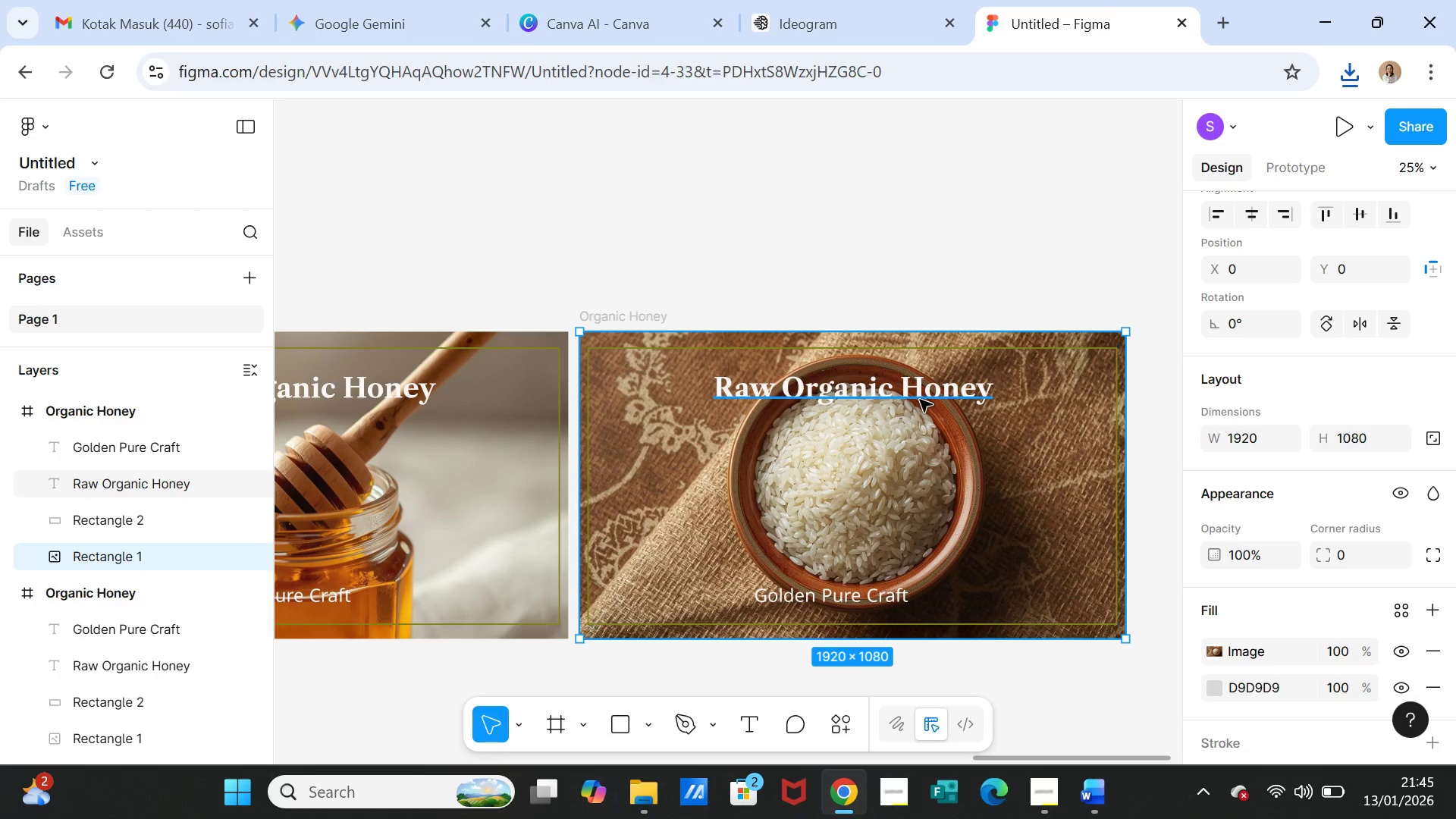 
double_click([920, 400])
 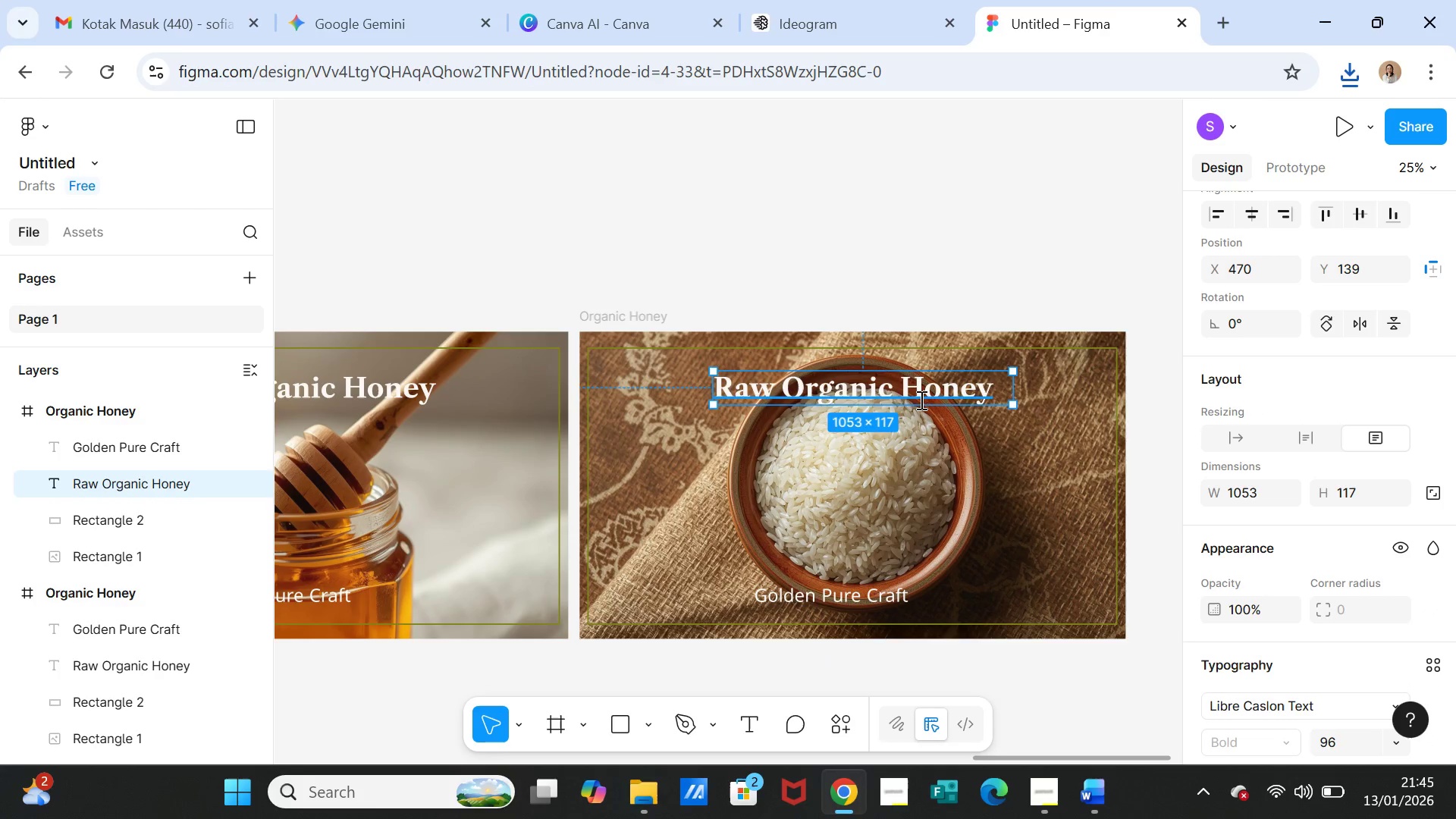 
triple_click([920, 400])
 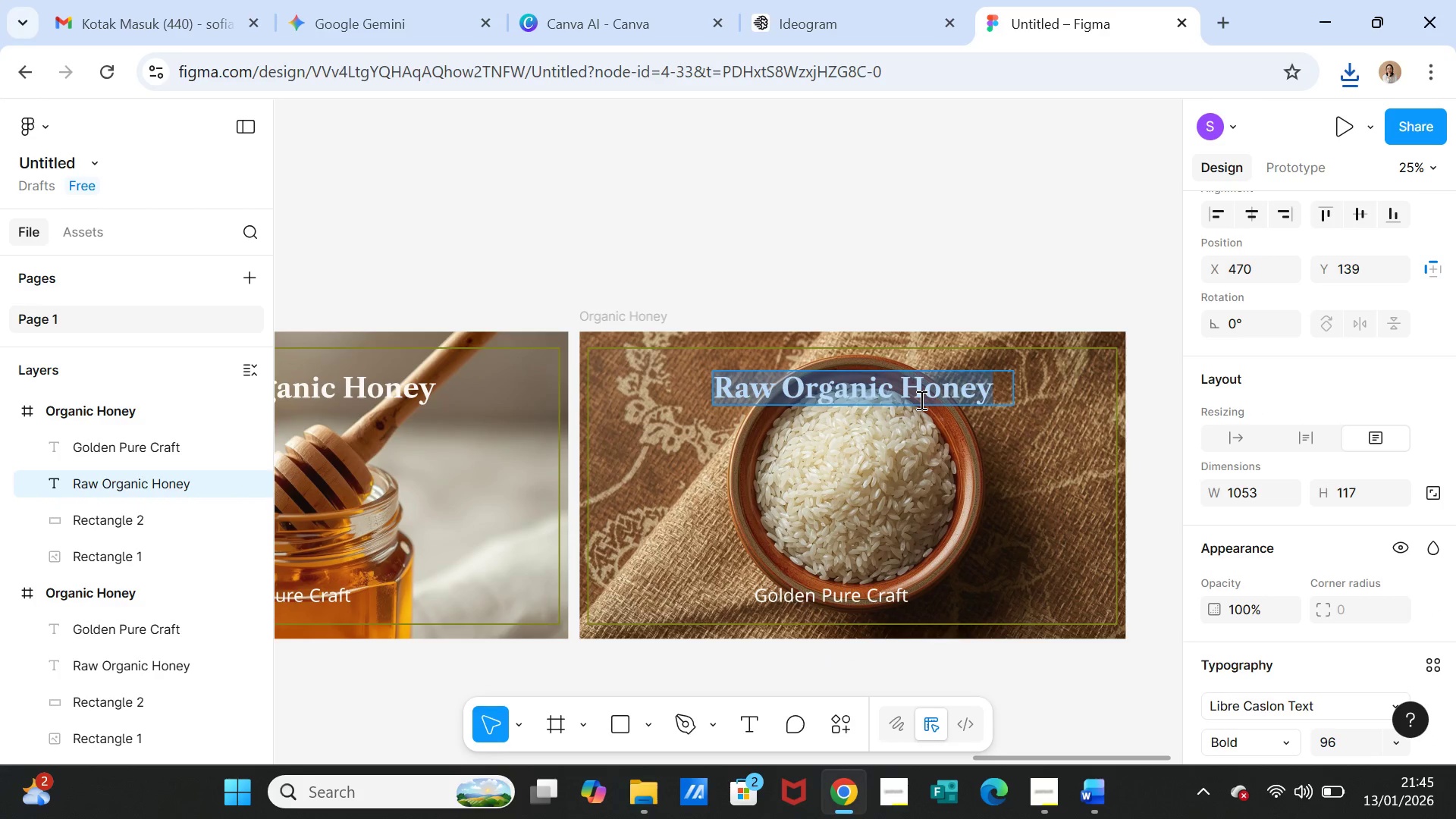 
key(Control+V)
 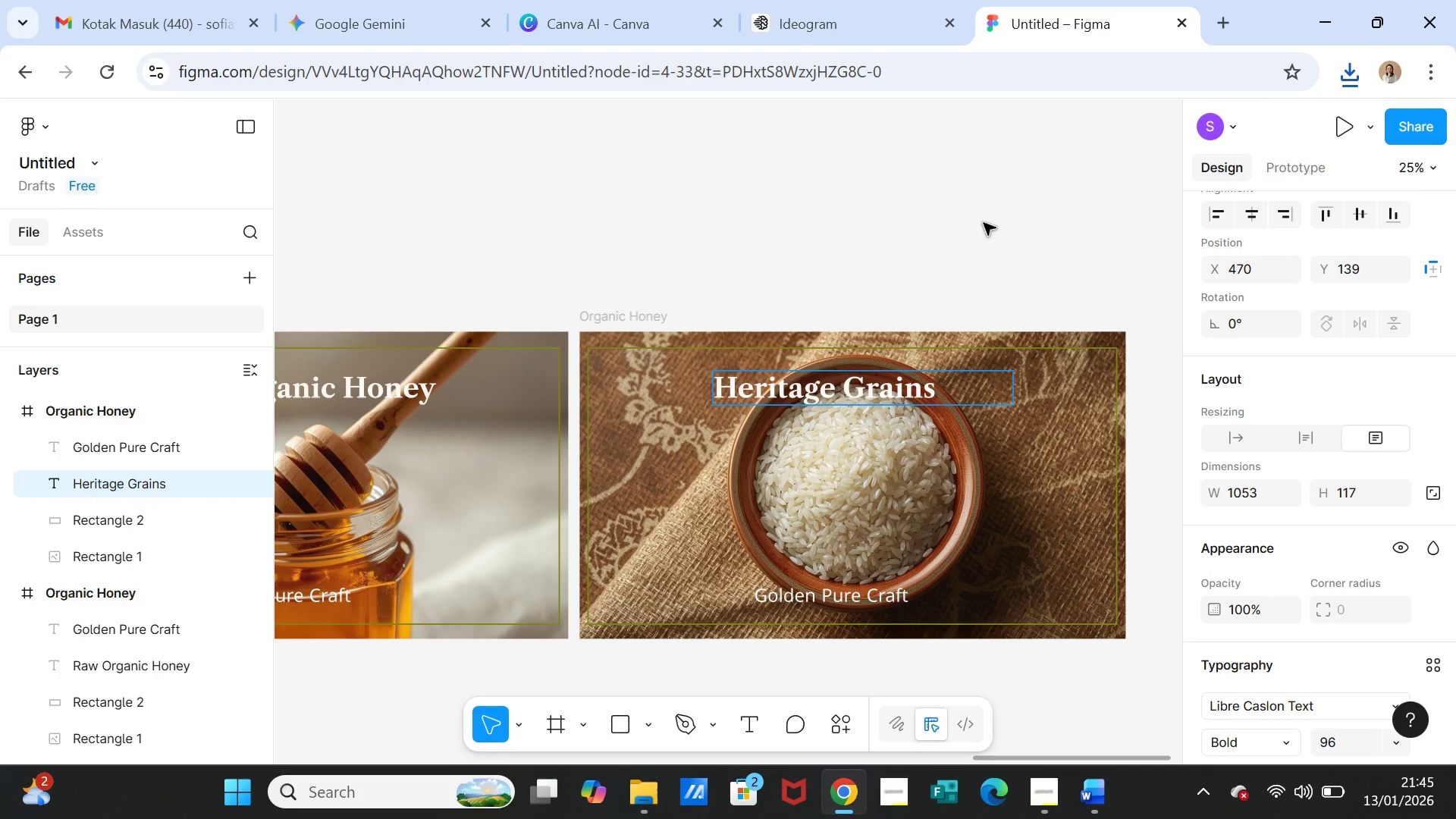 
left_click([981, 209])
 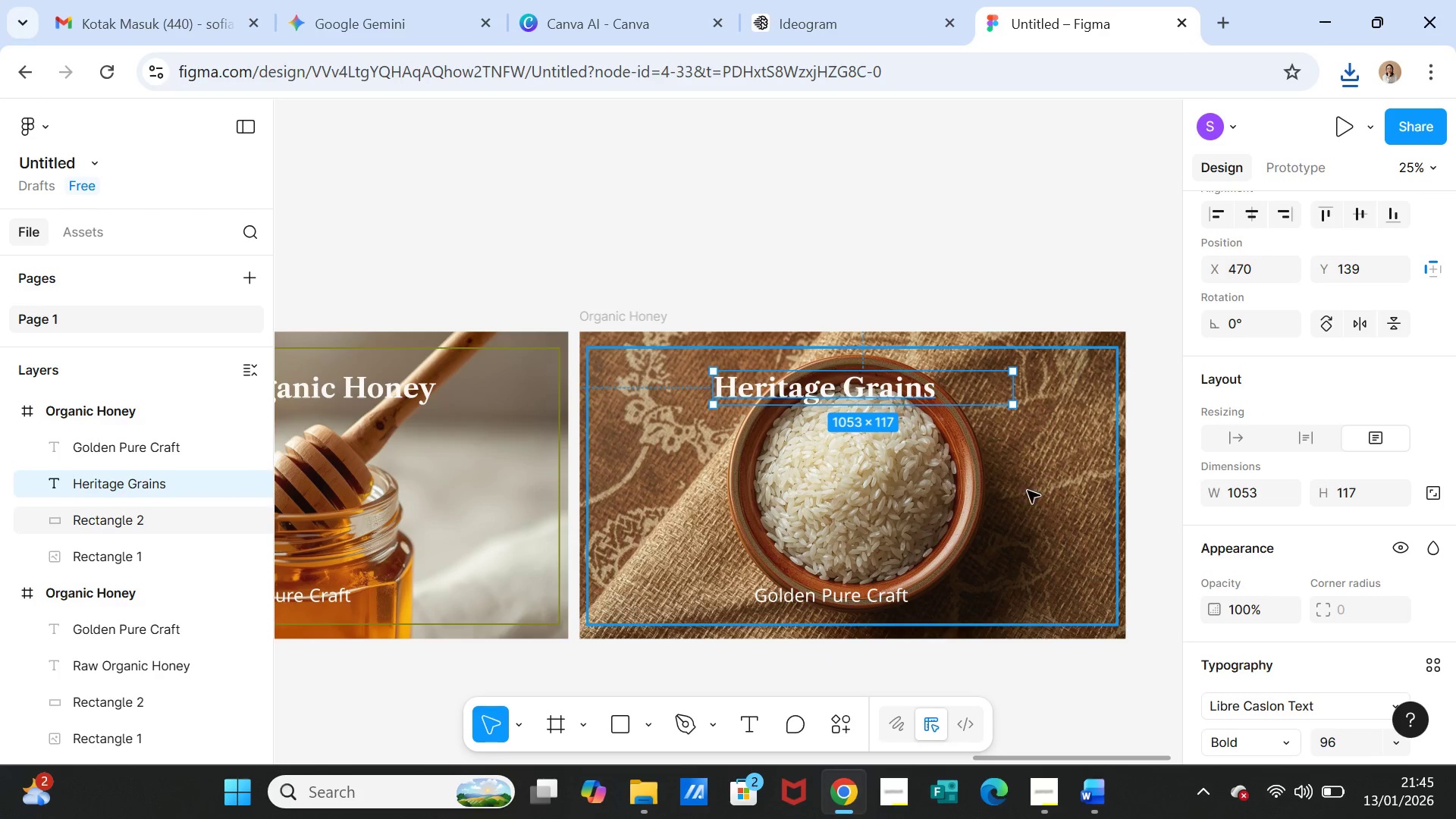 
left_click([1039, 504])
 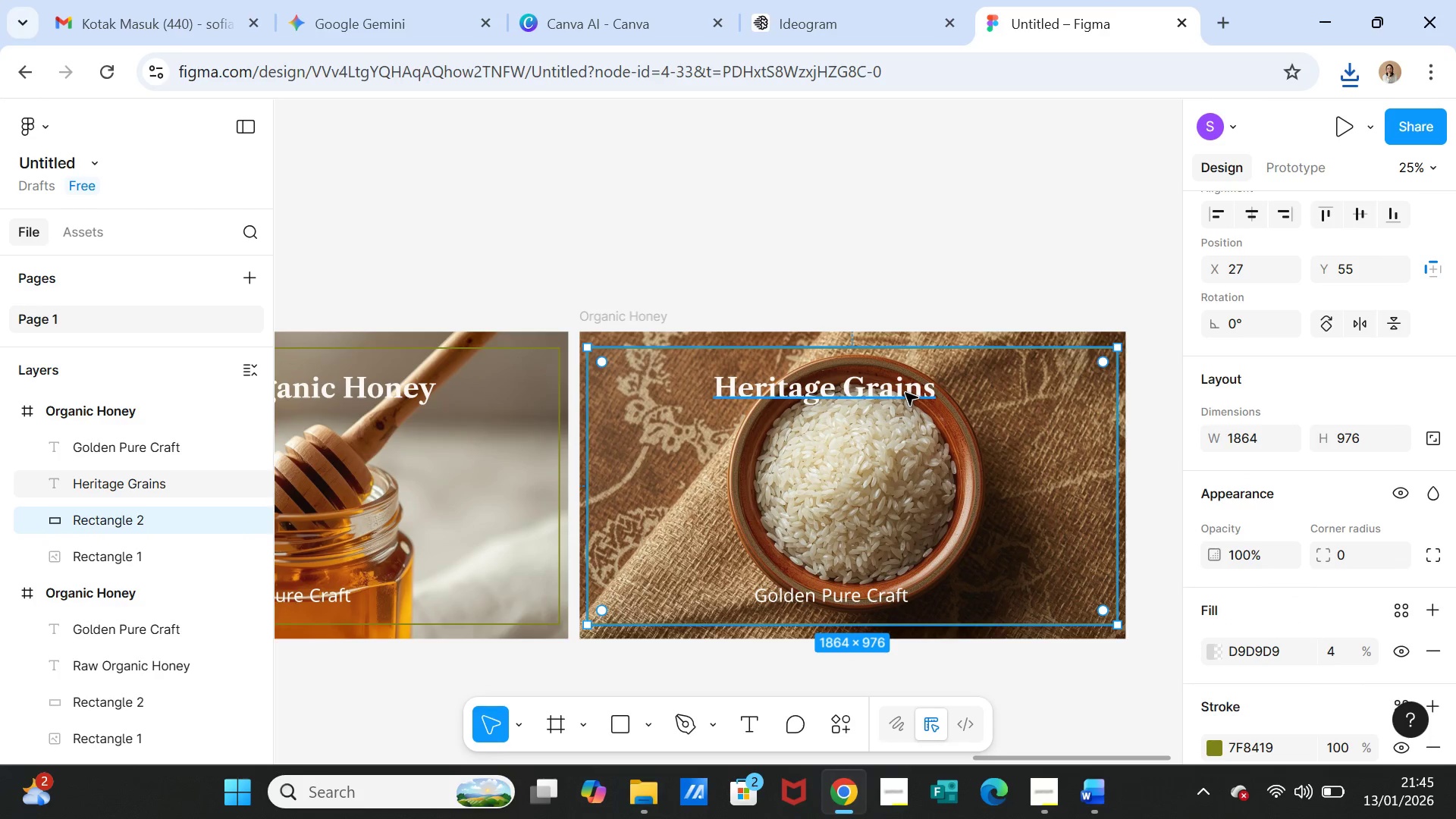 
left_click([905, 393])
 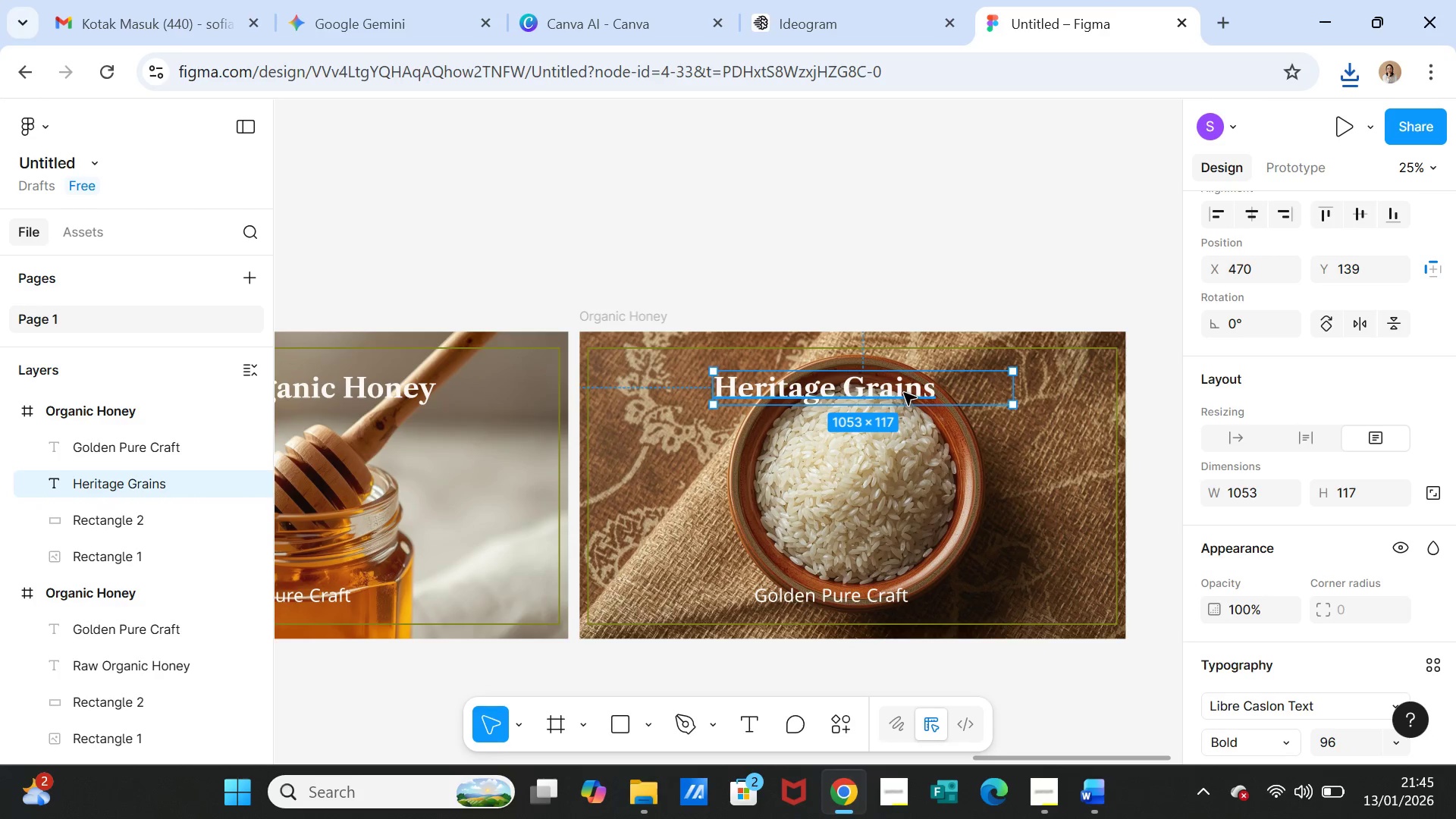 
left_click_drag(start_coordinate=[904, 393], to_coordinate=[925, 388])
 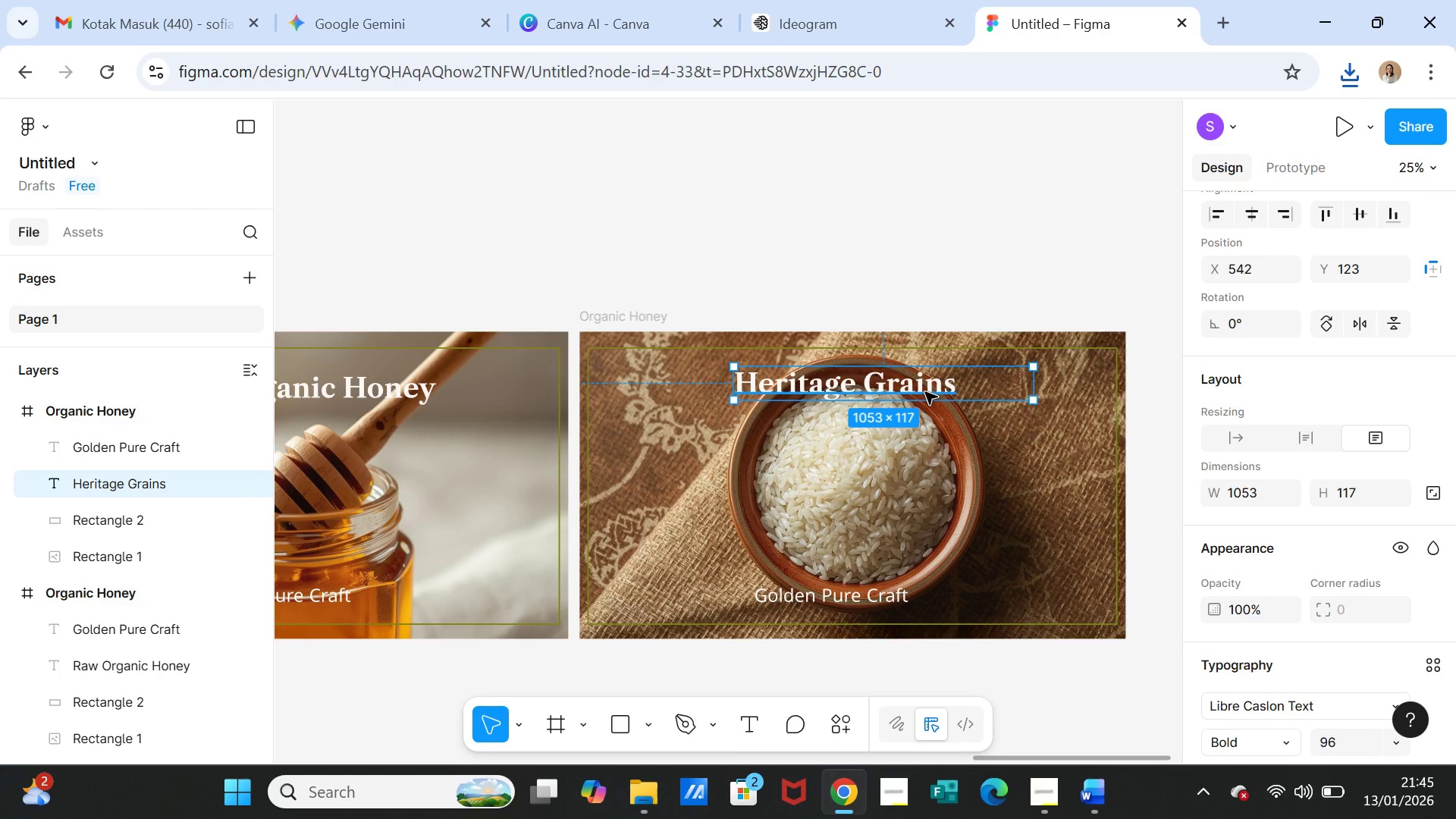 
key(Control+Z)
 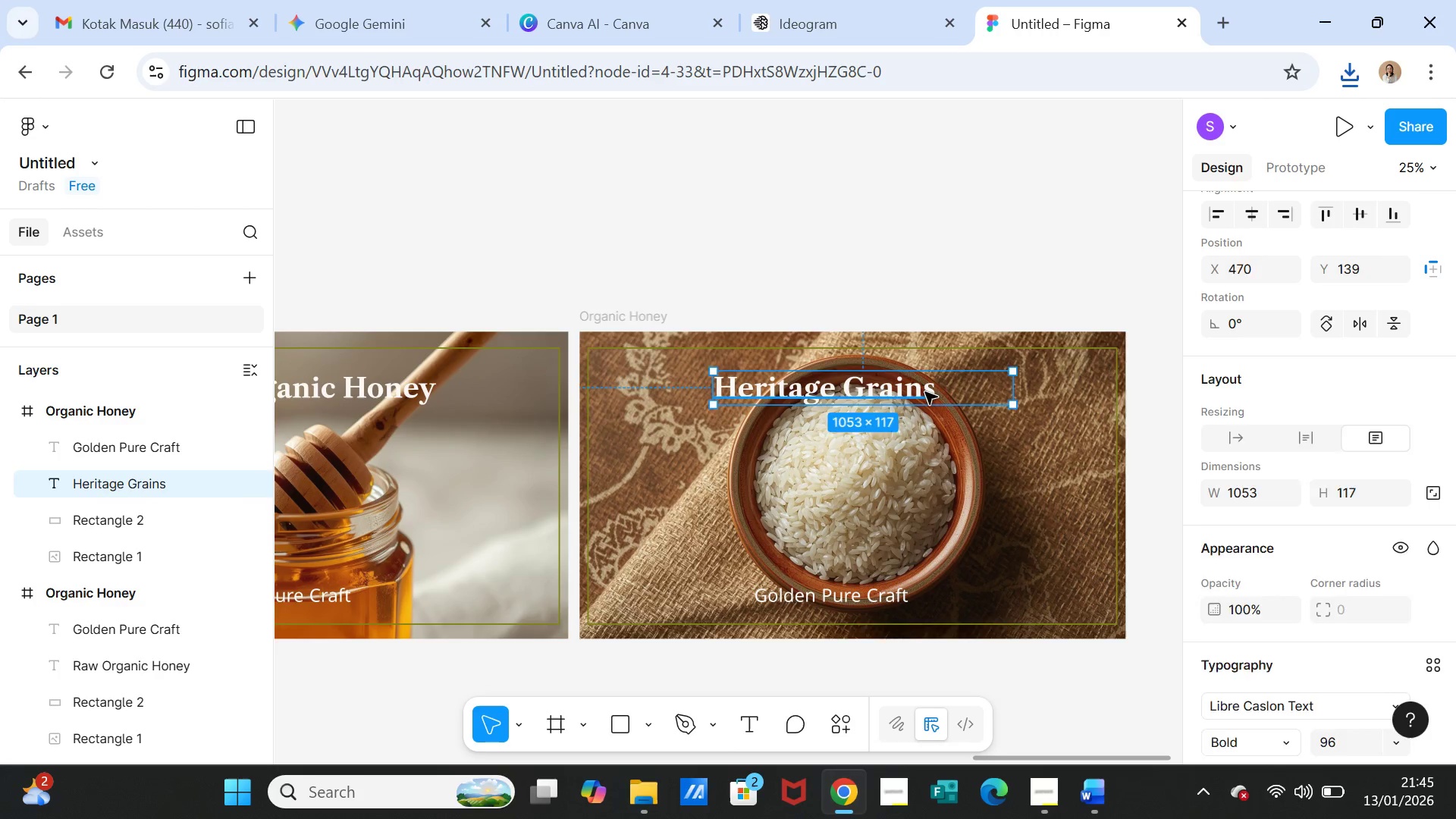 
key(Control+Z)
 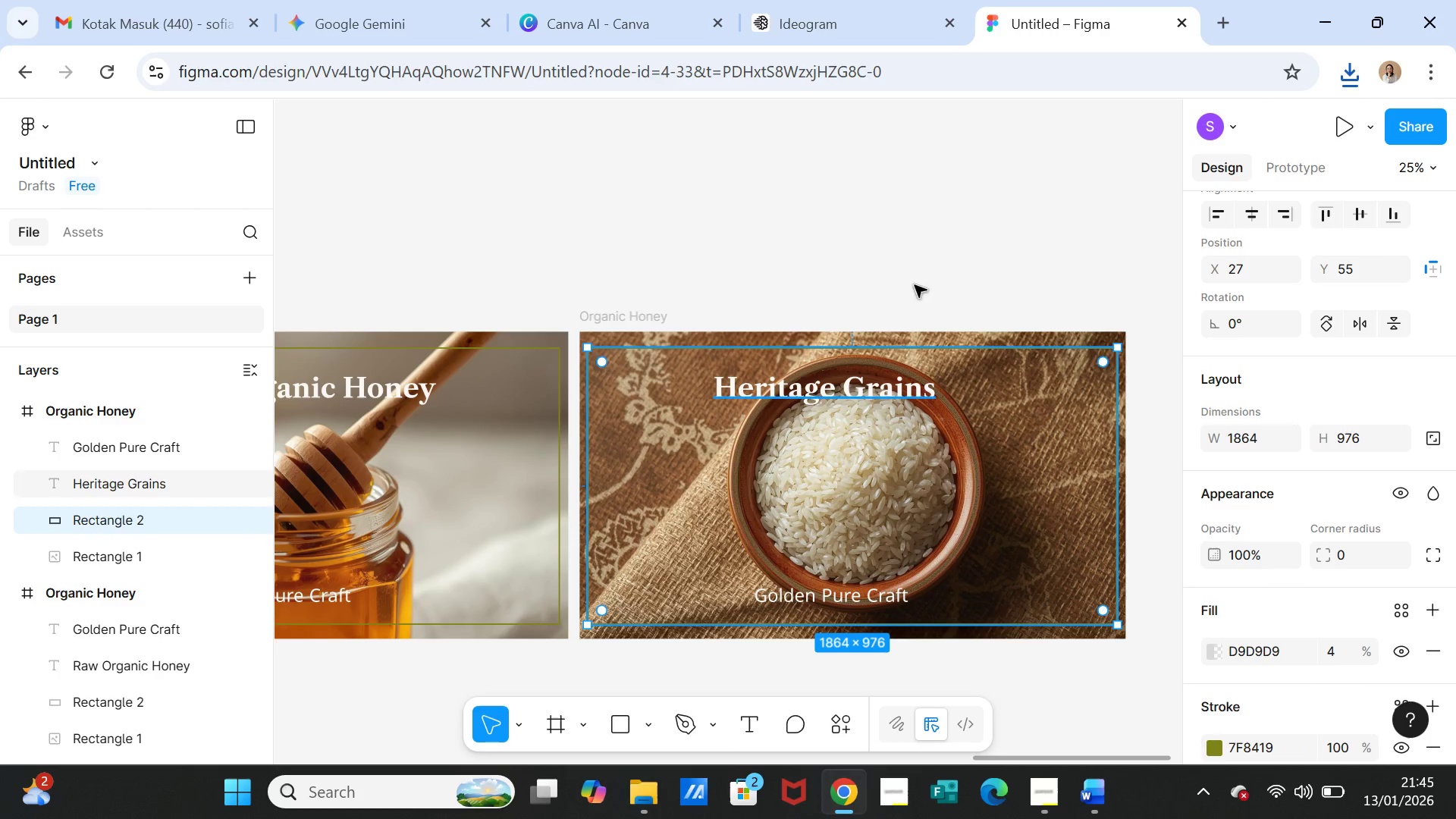 
left_click([907, 206])
 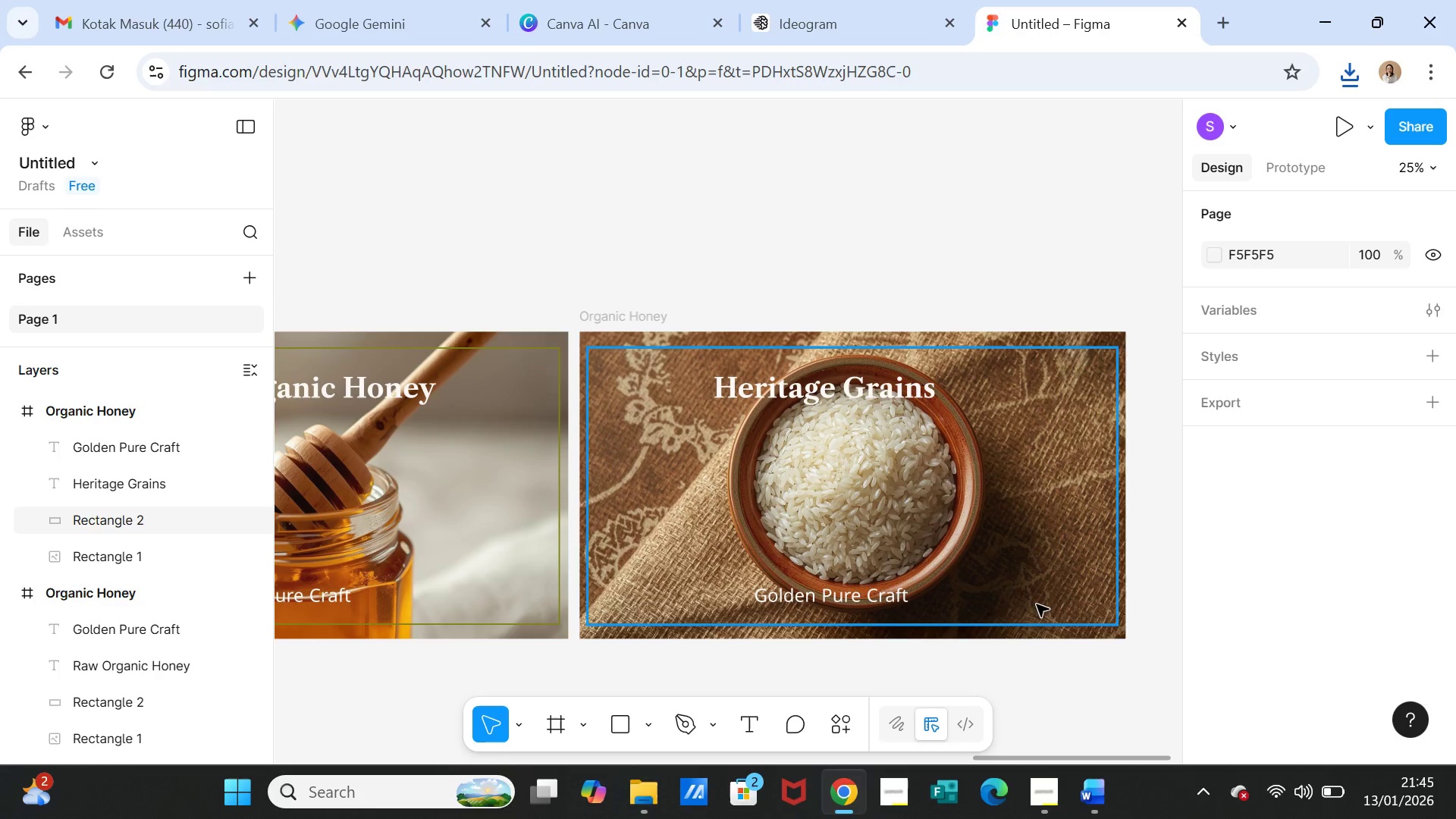 
left_click([845, 403])
 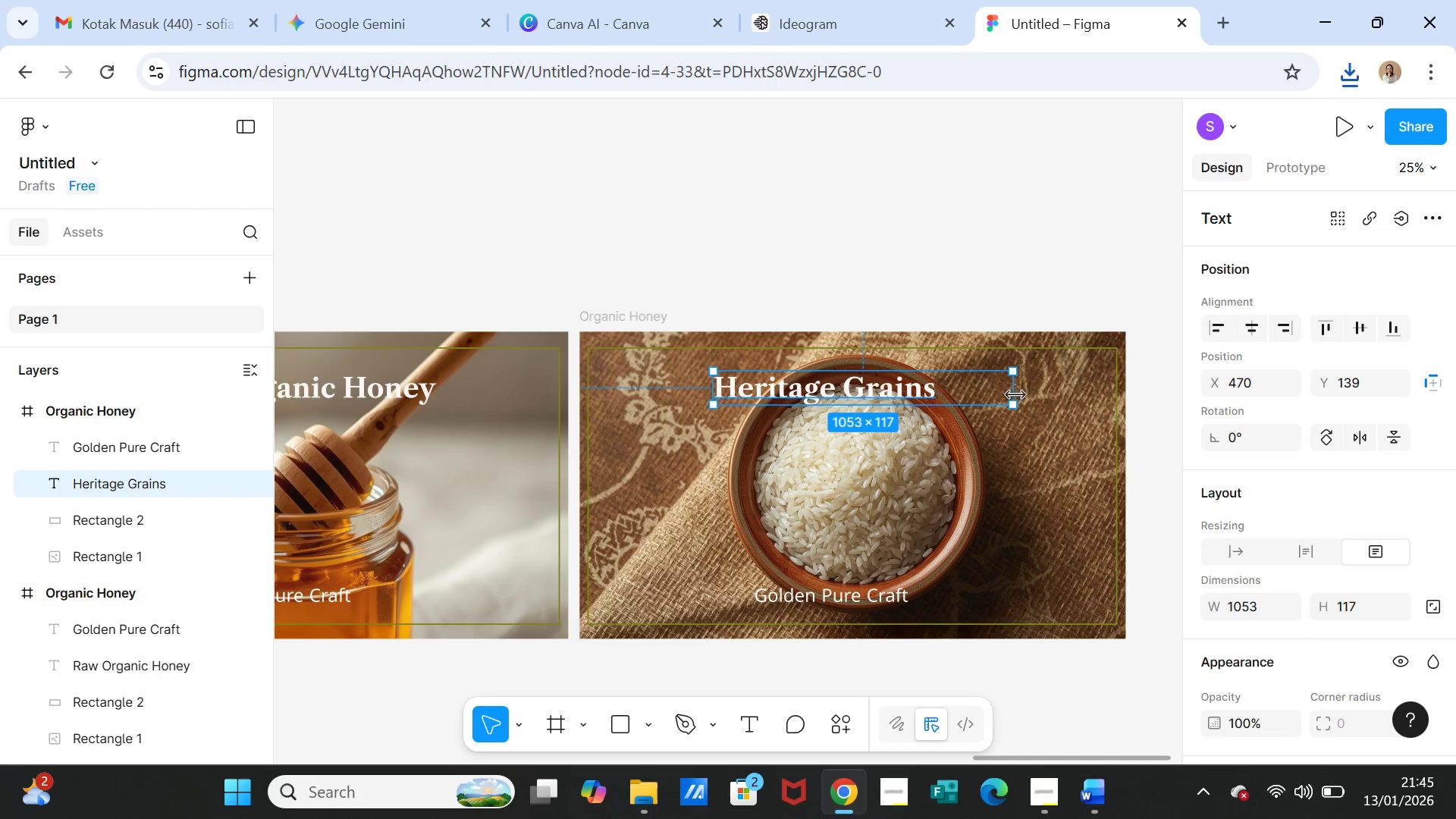 
left_click_drag(start_coordinate=[1016, 394], to_coordinate=[942, 388])
 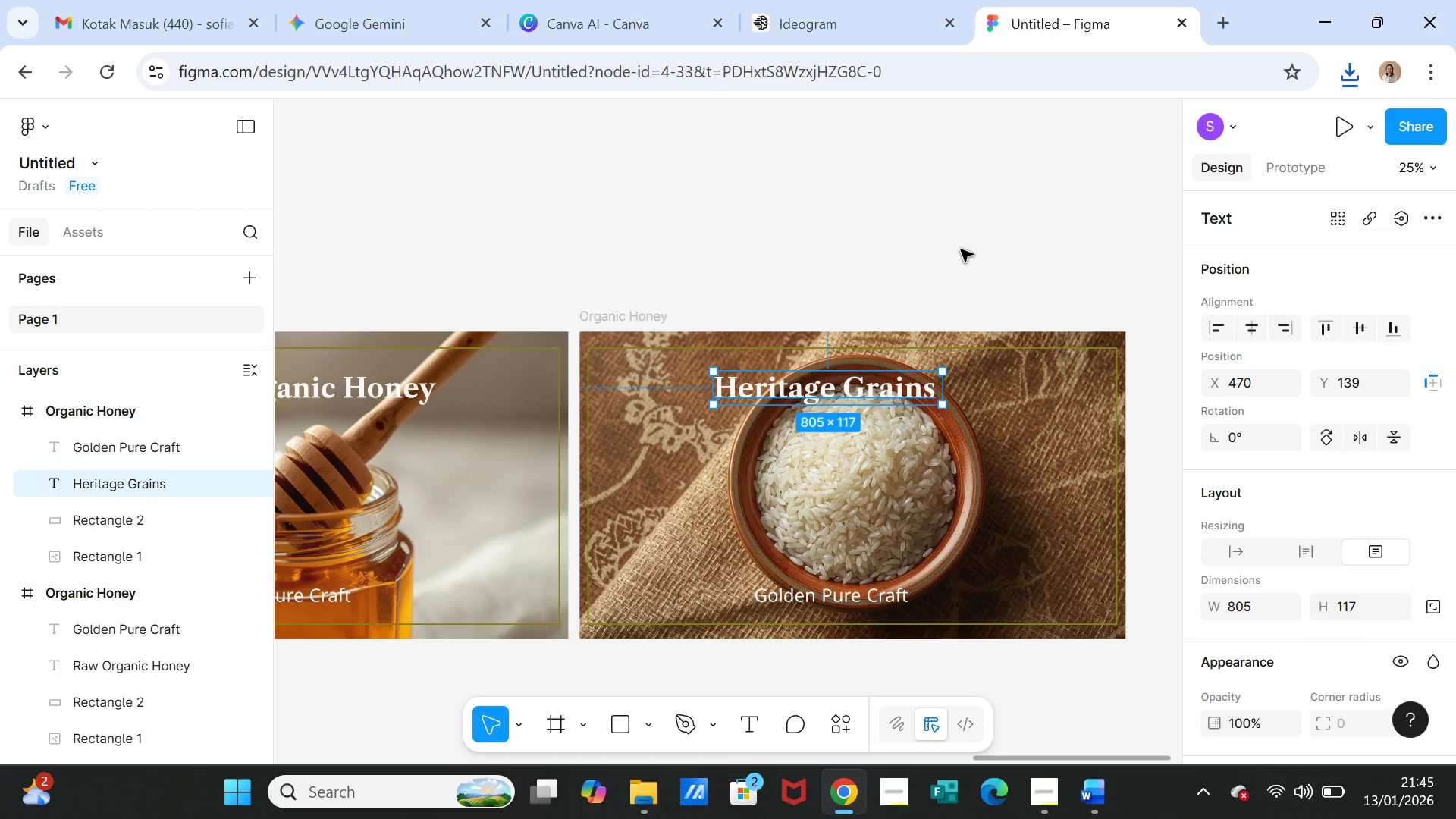 
left_click([961, 249])
 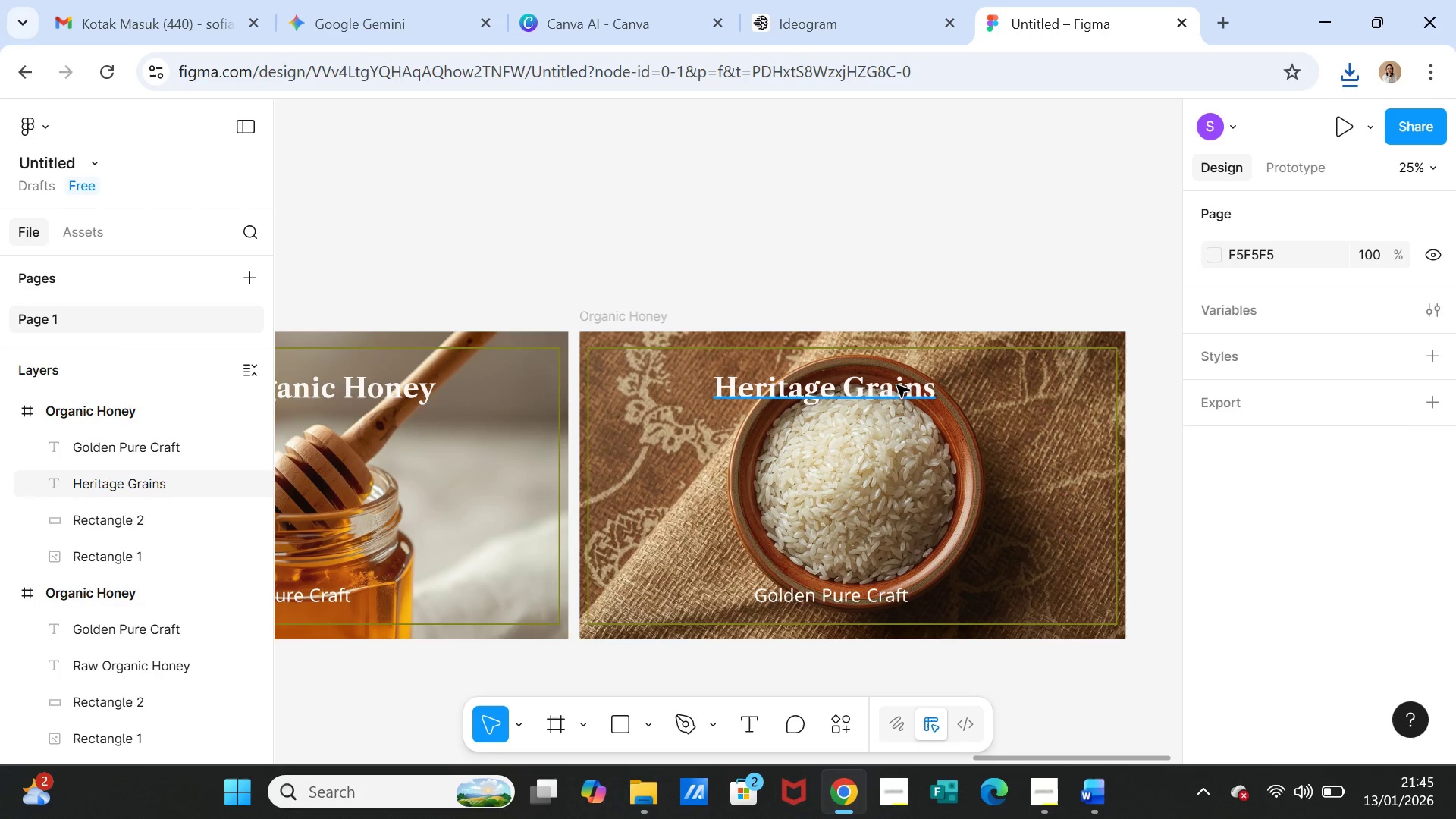 
left_click([896, 387])
 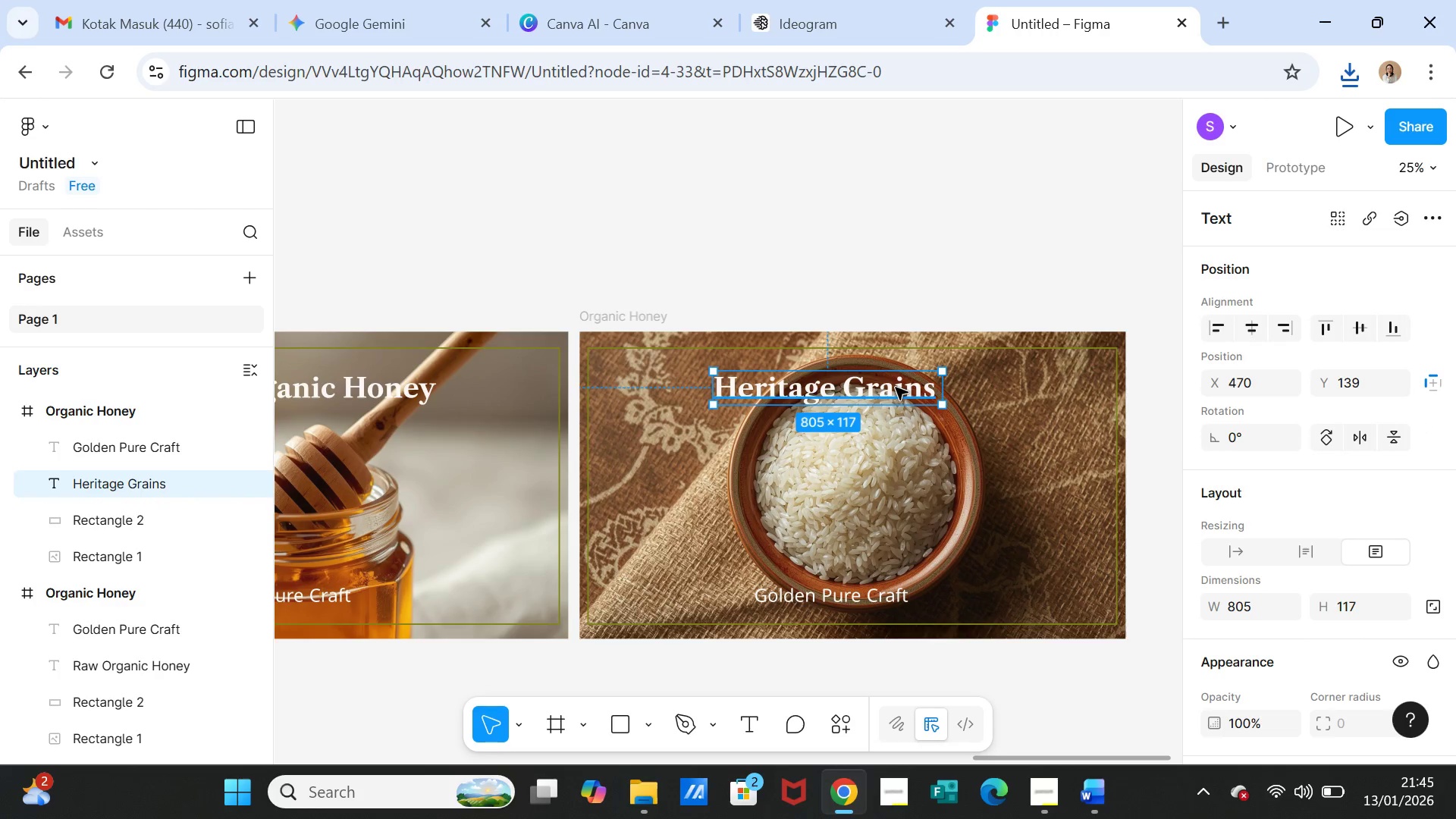 
left_click_drag(start_coordinate=[896, 388], to_coordinate=[924, 388])
 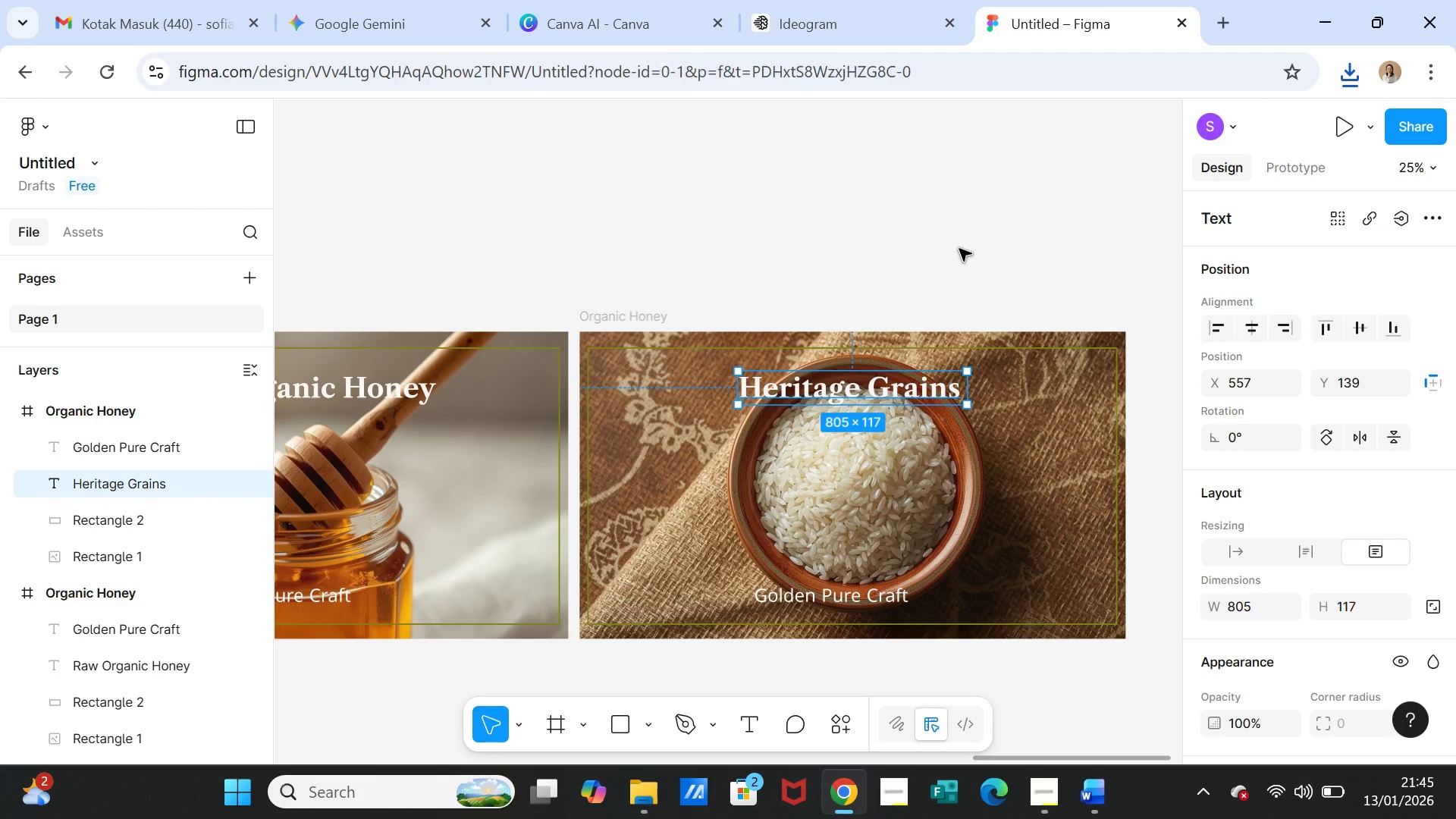 
left_click([959, 249])
 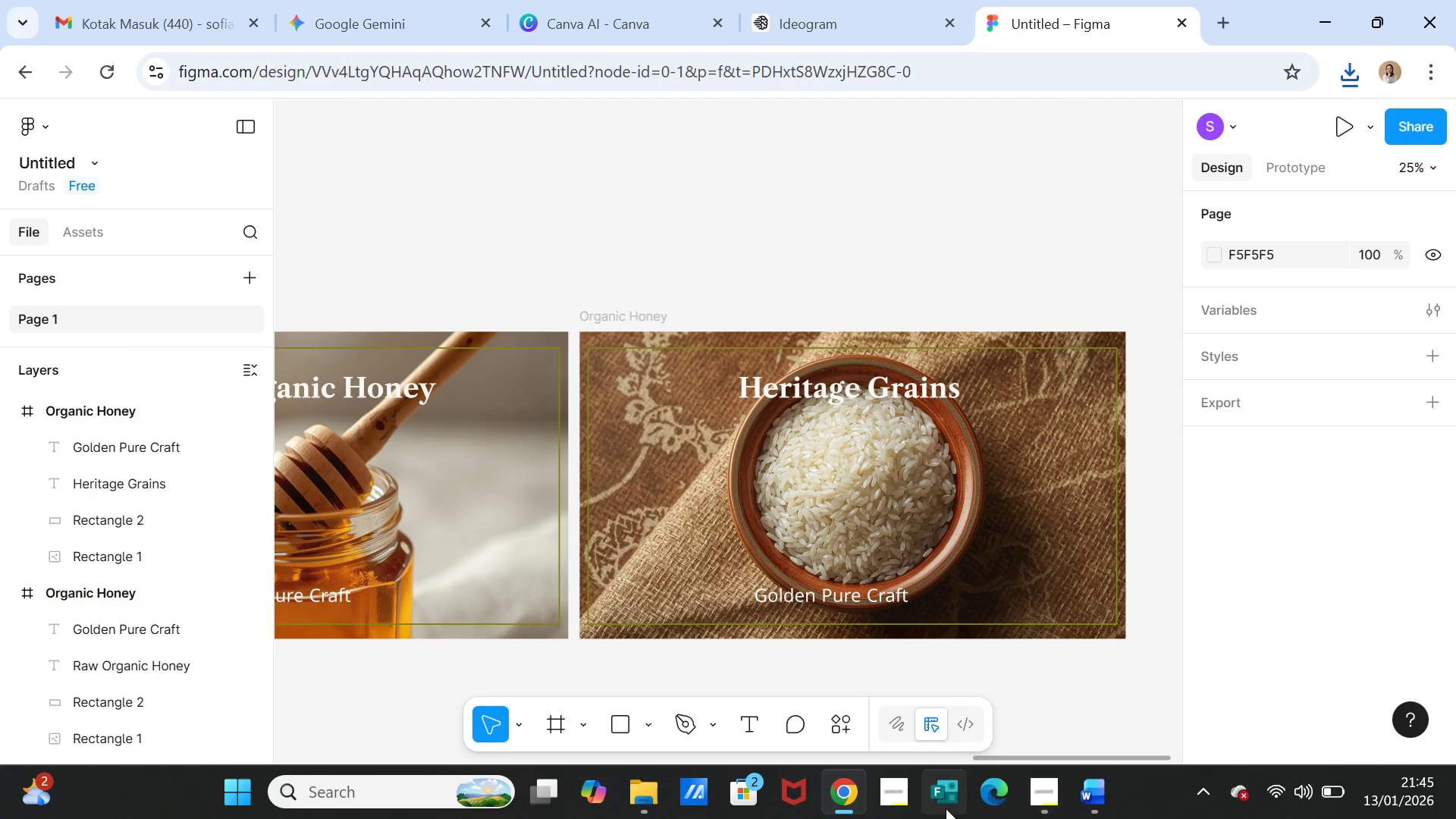 
left_click([1096, 786])
 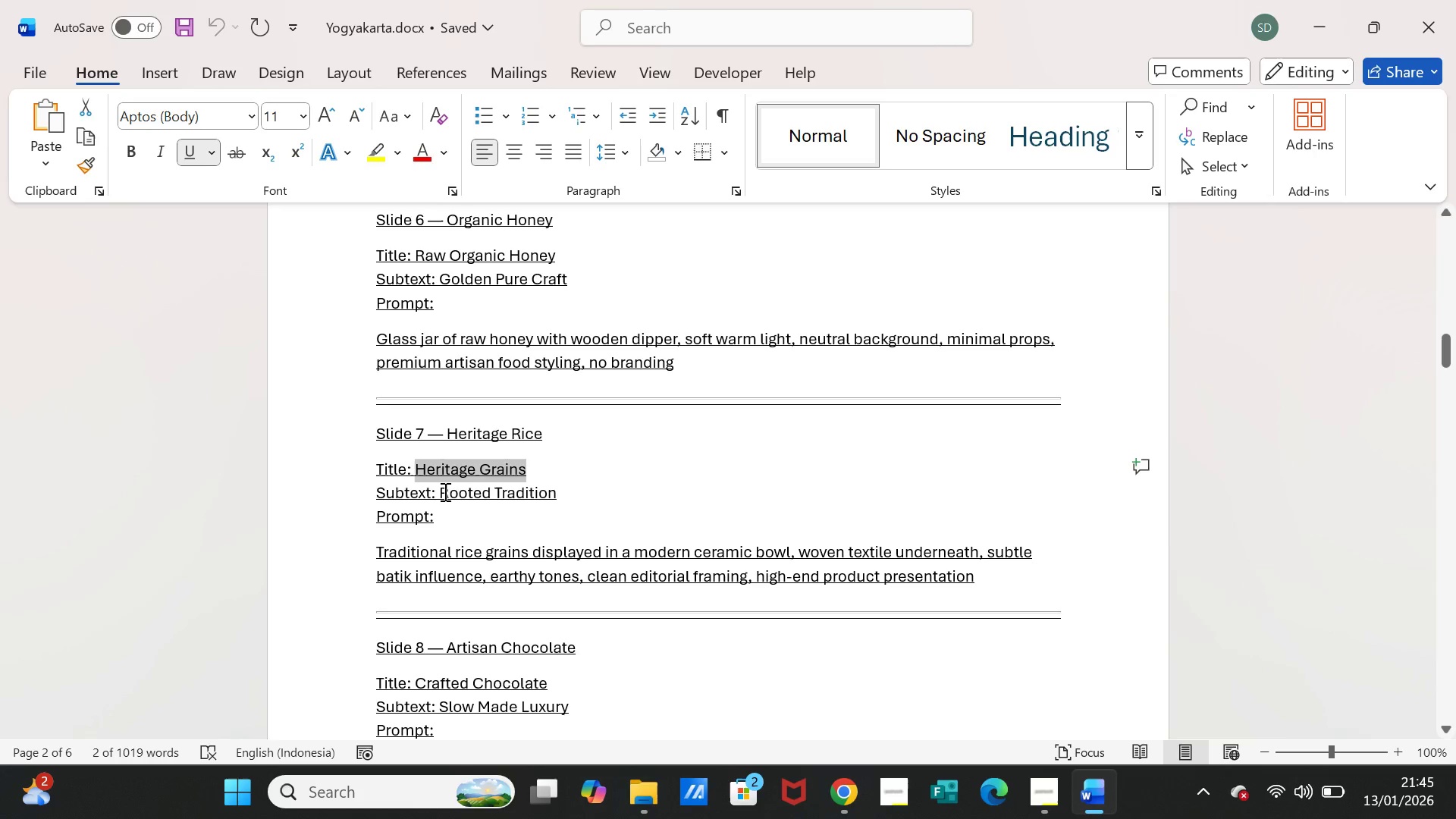 
left_click_drag(start_coordinate=[440, 491], to_coordinate=[544, 491])
 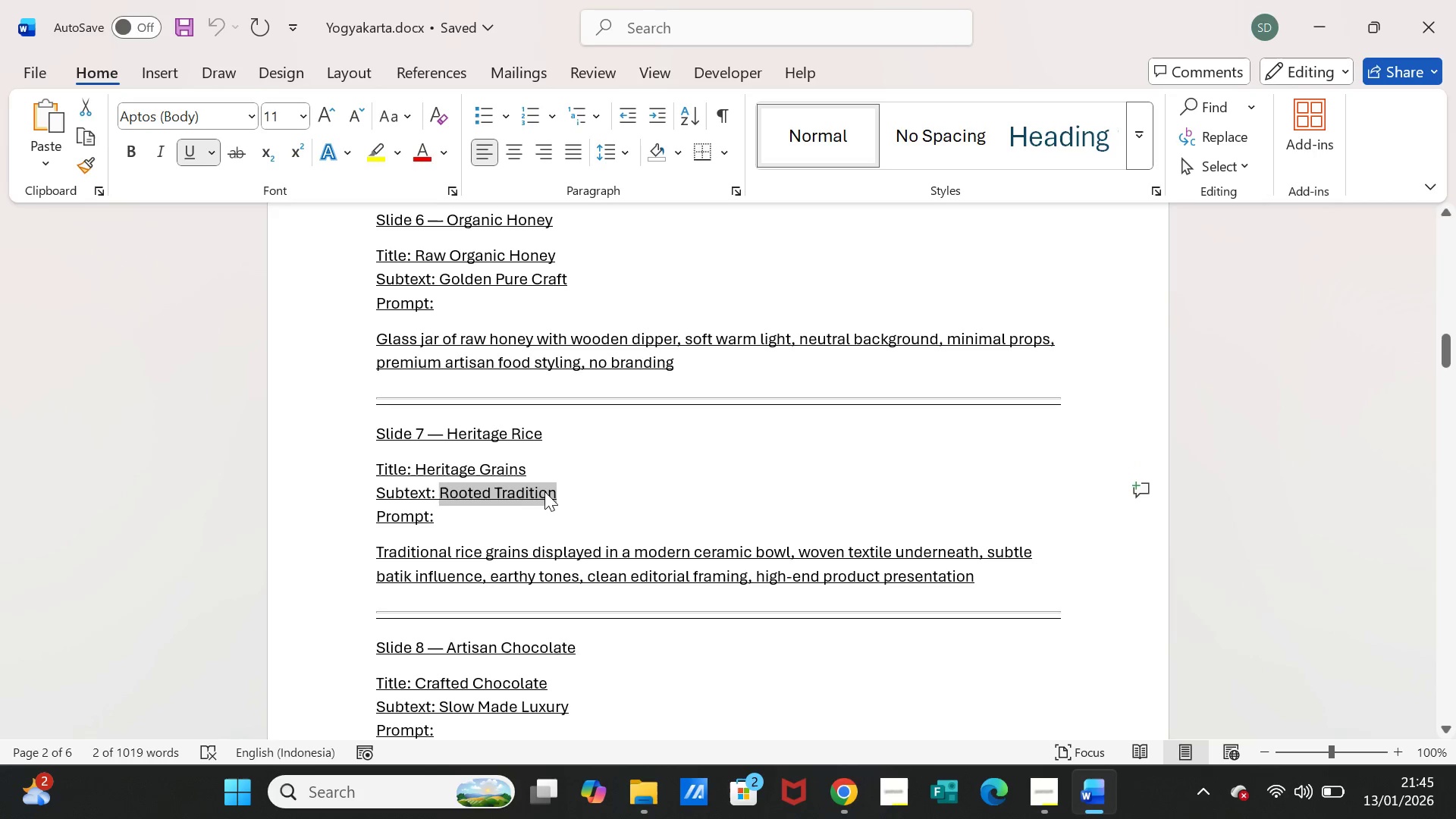 
key(Control+C)
 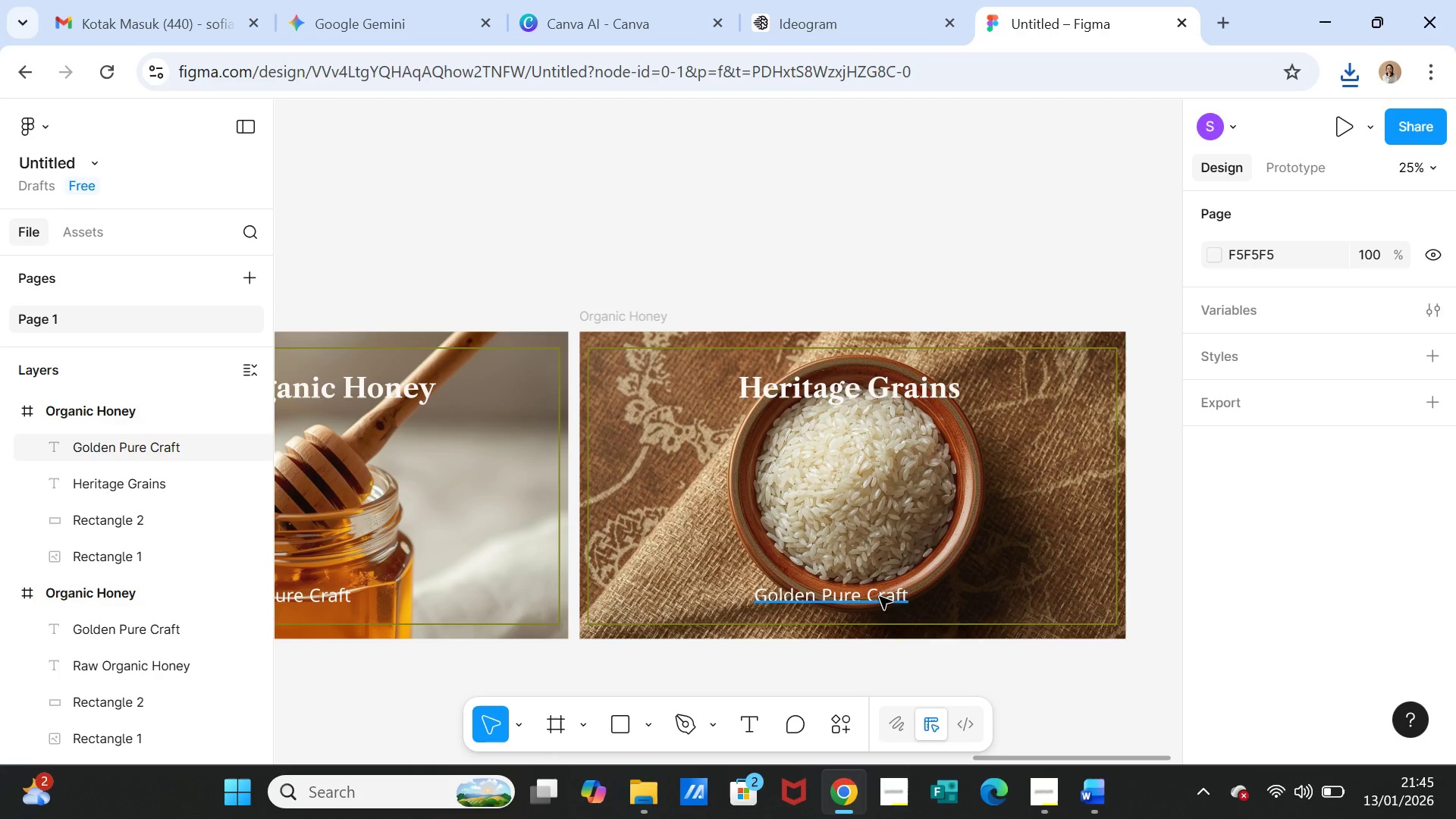 
double_click([880, 597])
 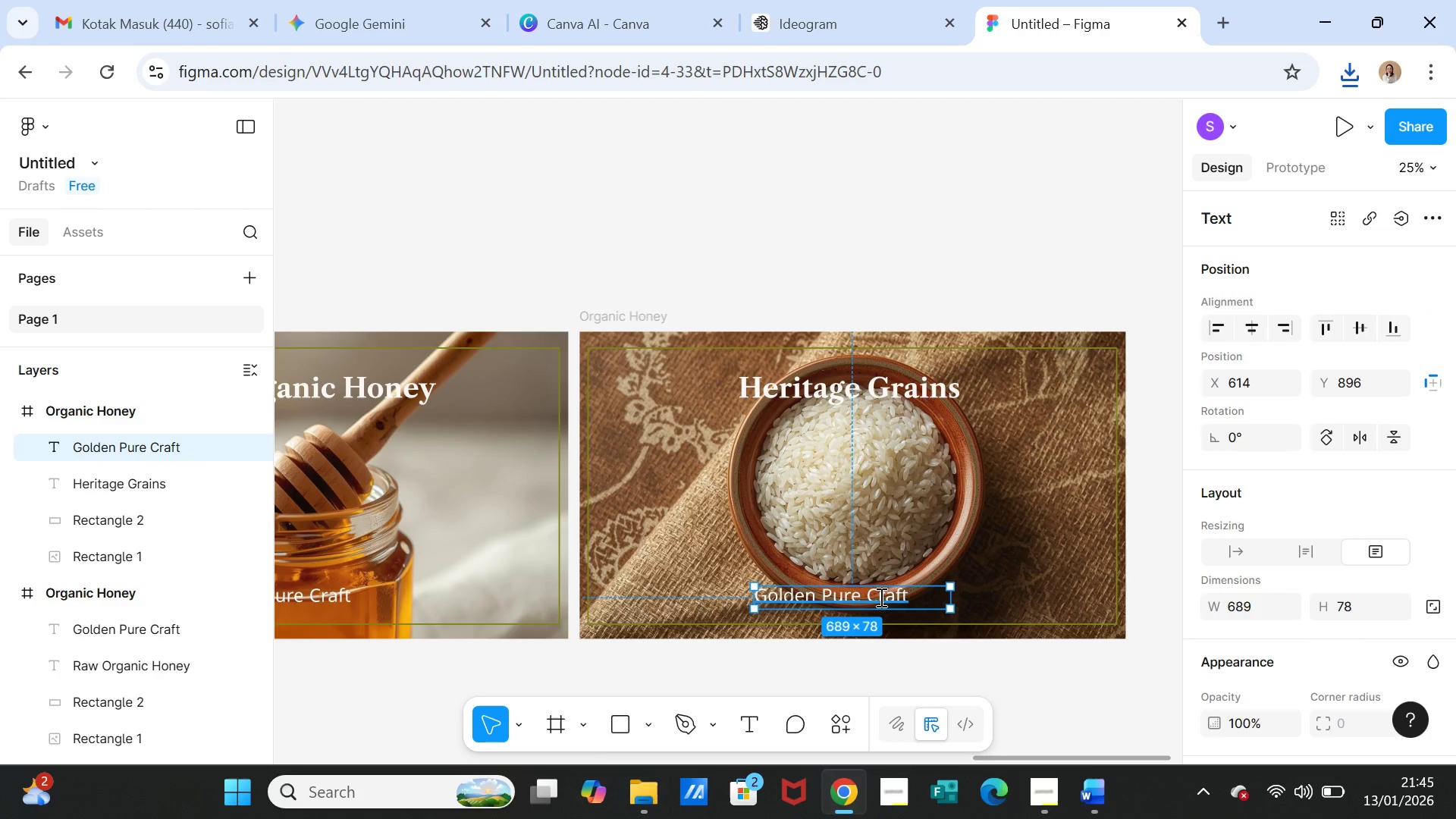 
triple_click([880, 597])
 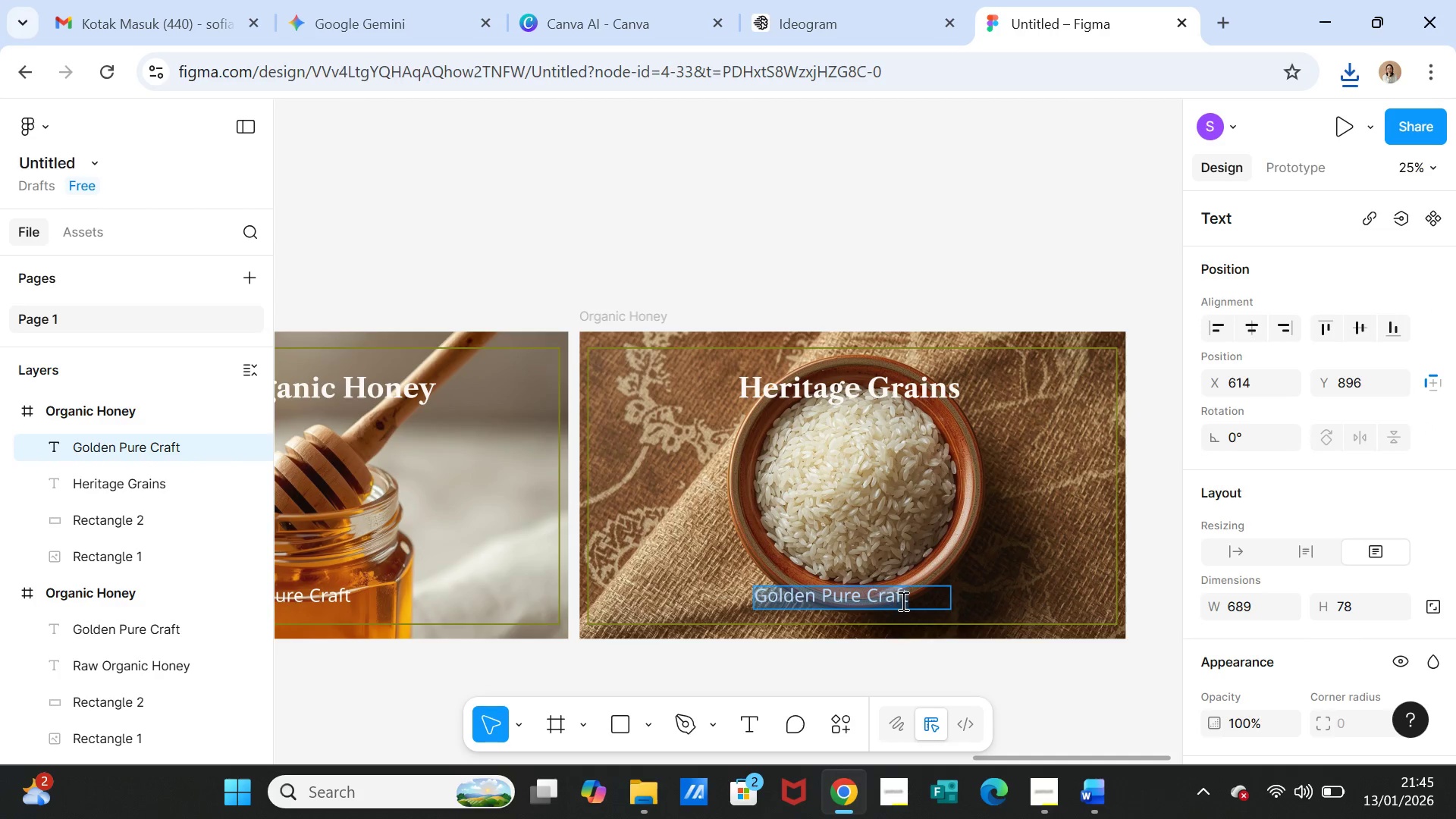 
key(Control+V)
 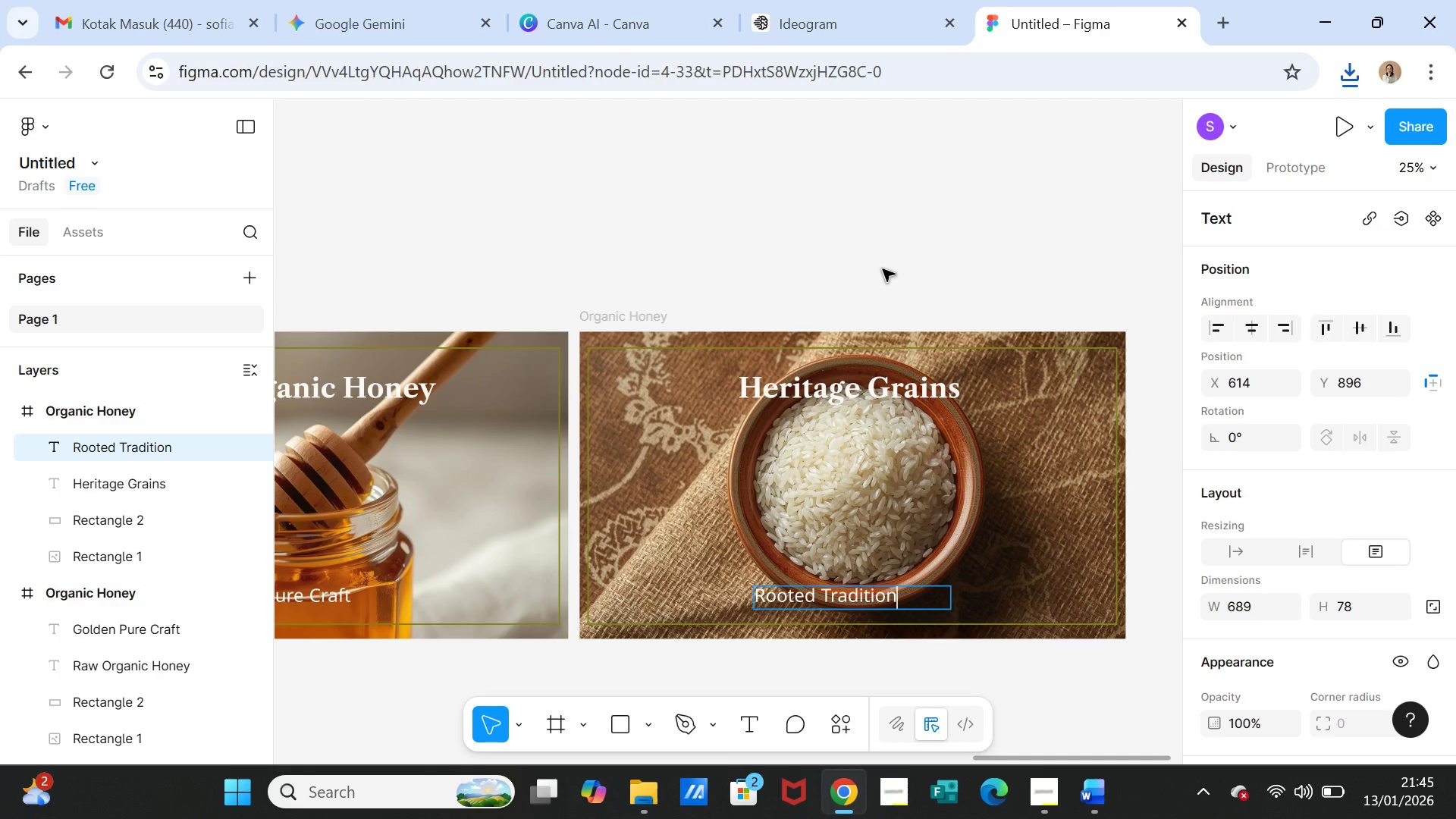 
left_click([883, 269])
 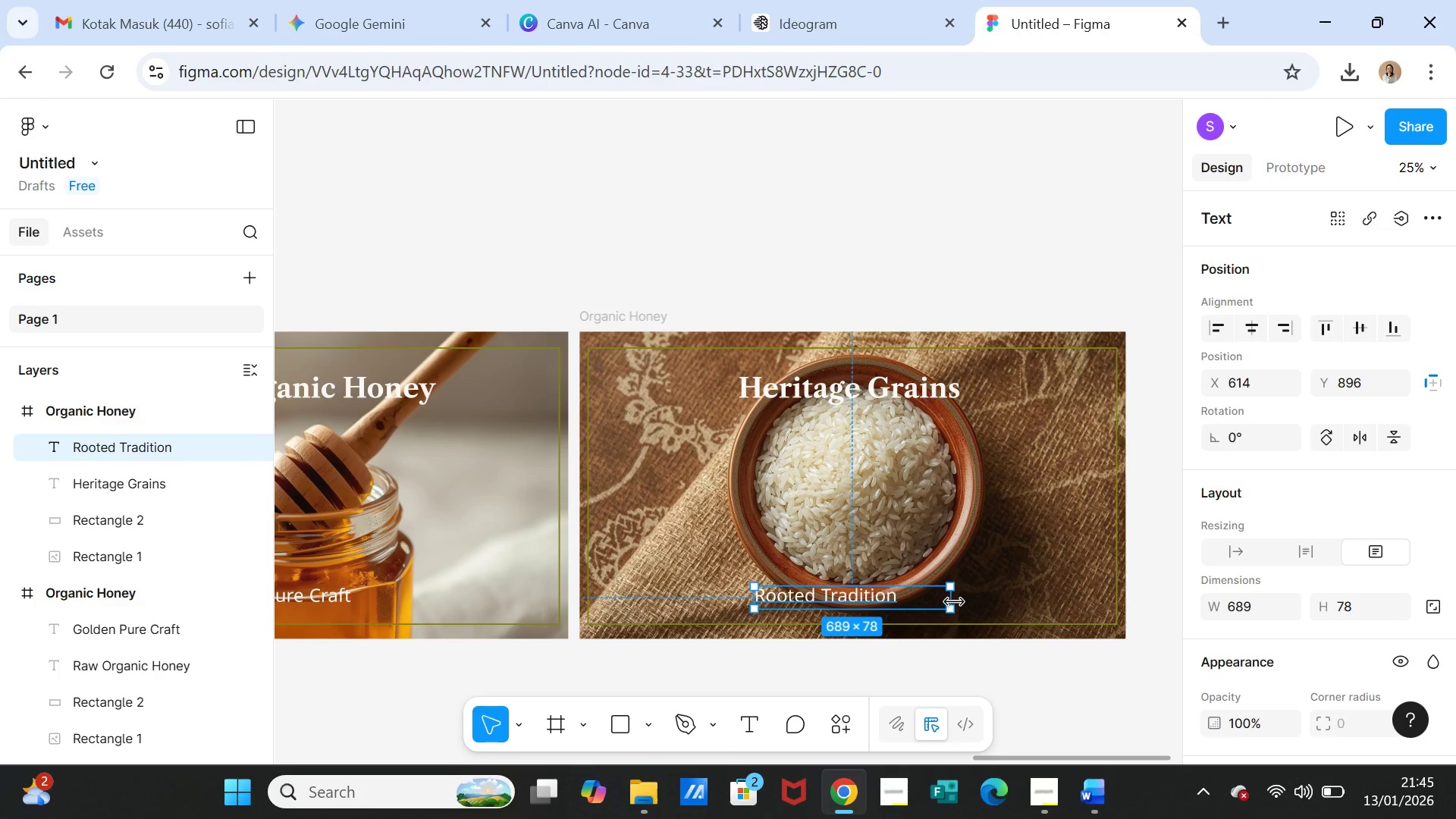 
left_click_drag(start_coordinate=[952, 601], to_coordinate=[913, 600])
 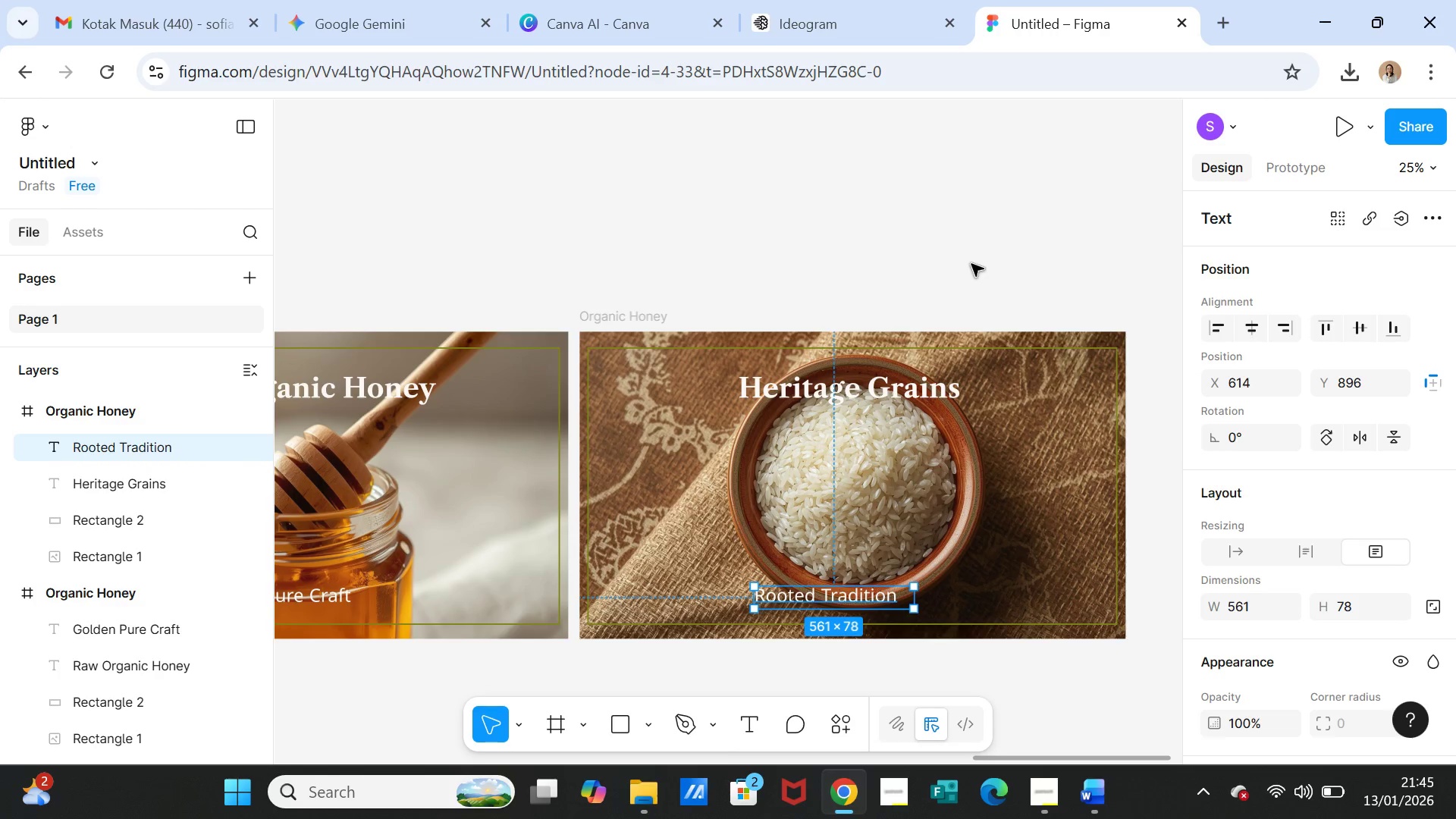 
left_click([971, 264])
 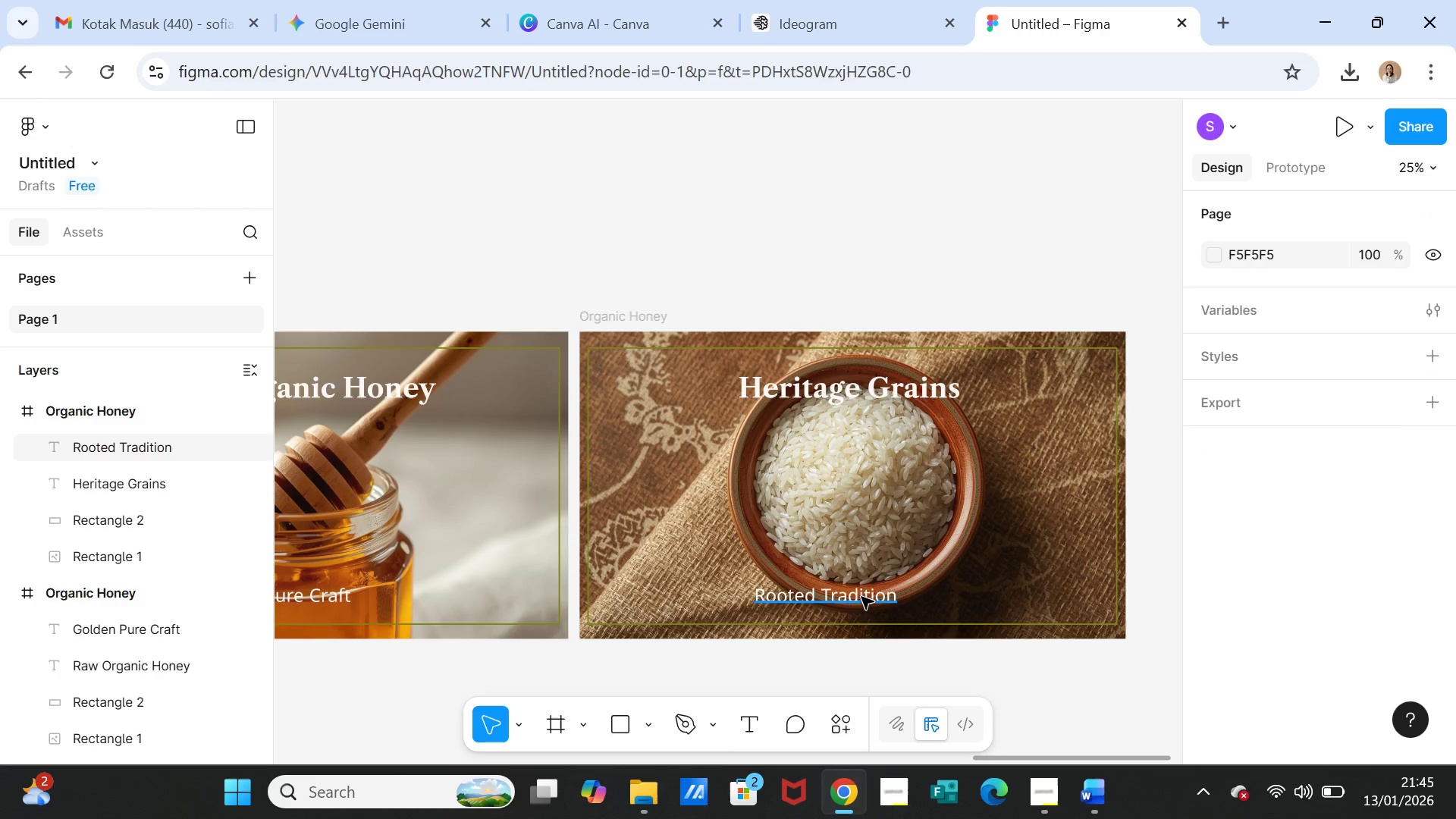 
left_click([860, 597])
 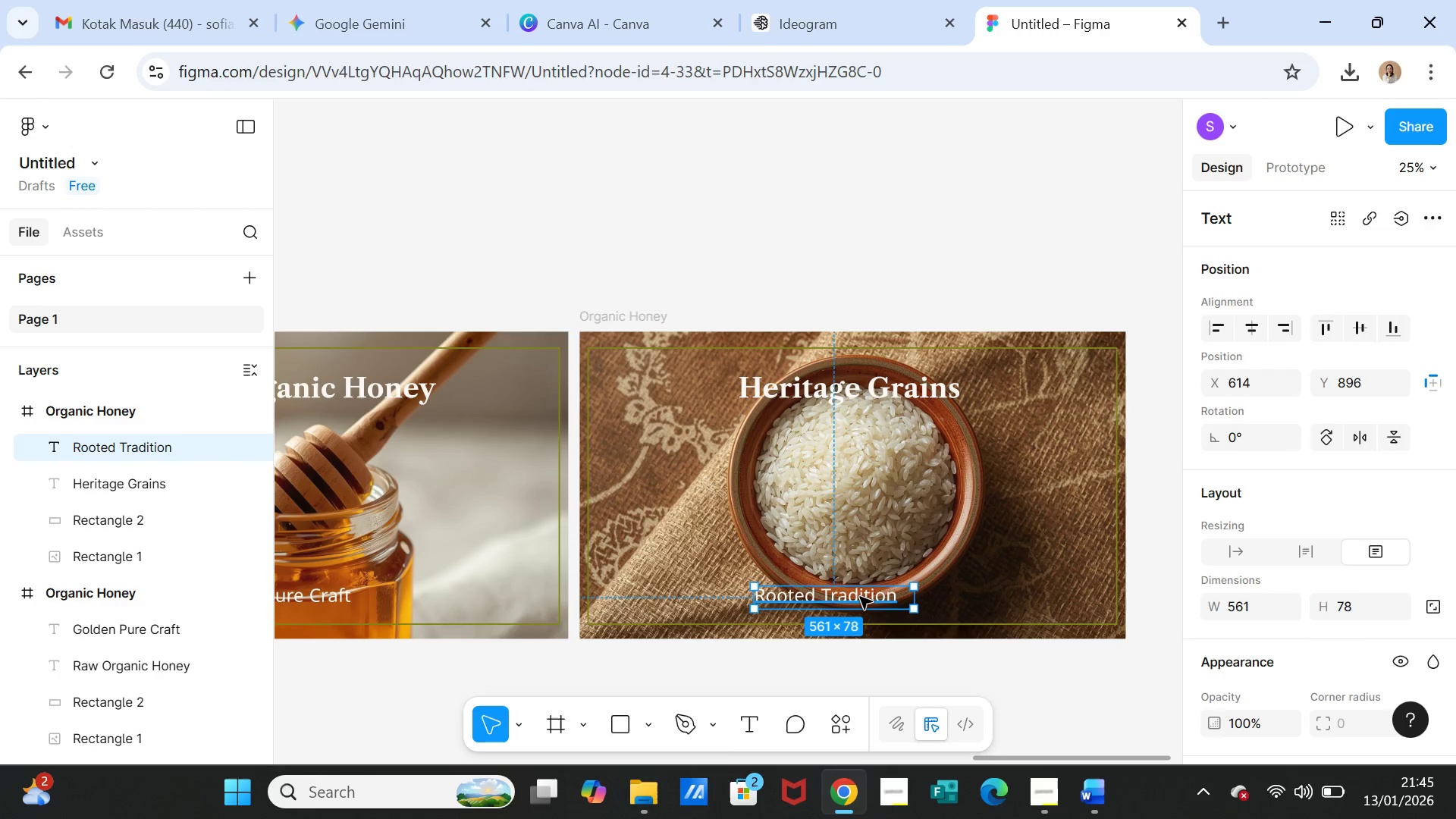 
left_click_drag(start_coordinate=[860, 597], to_coordinate=[880, 597])
 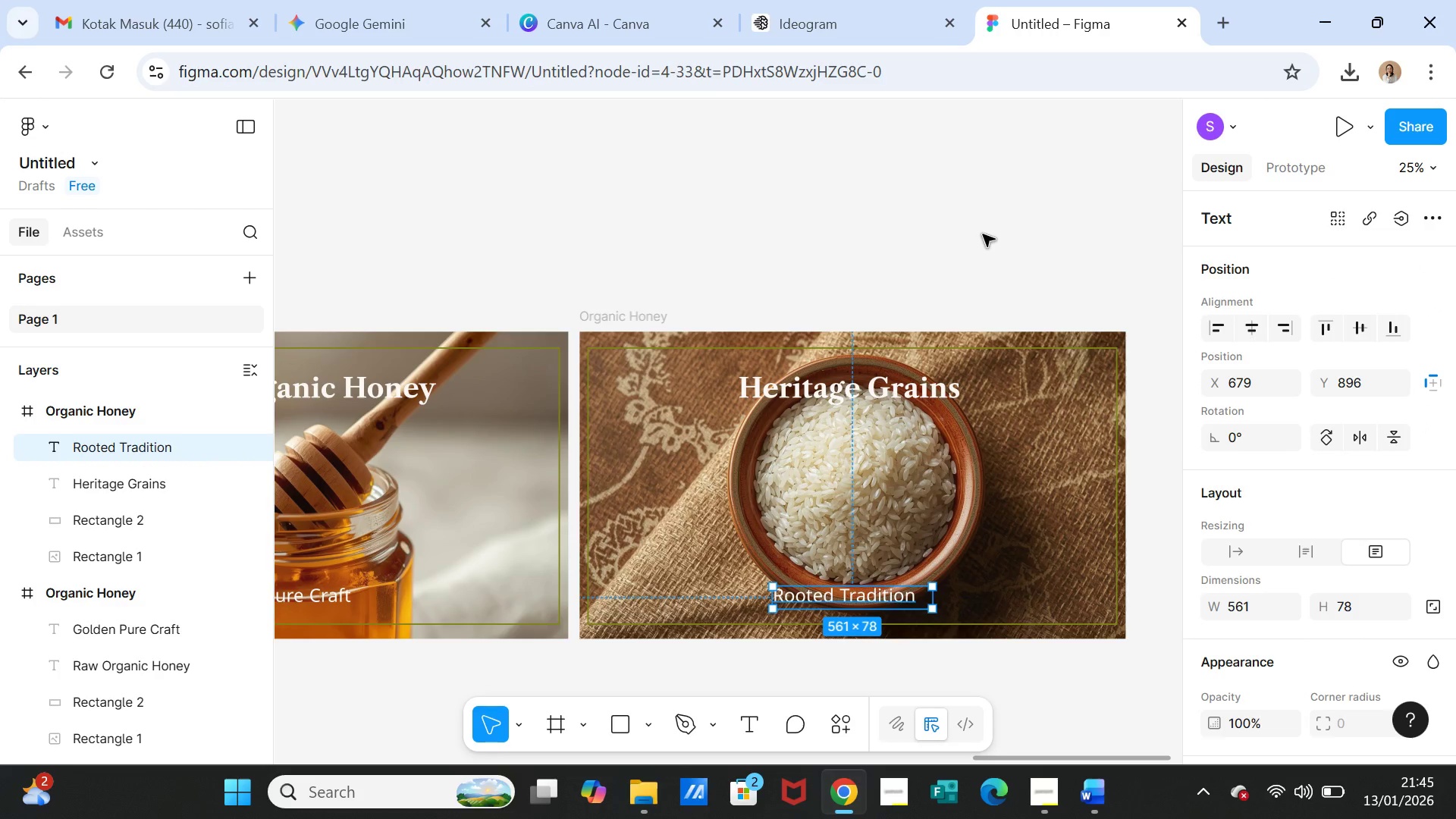 
left_click([983, 234])
 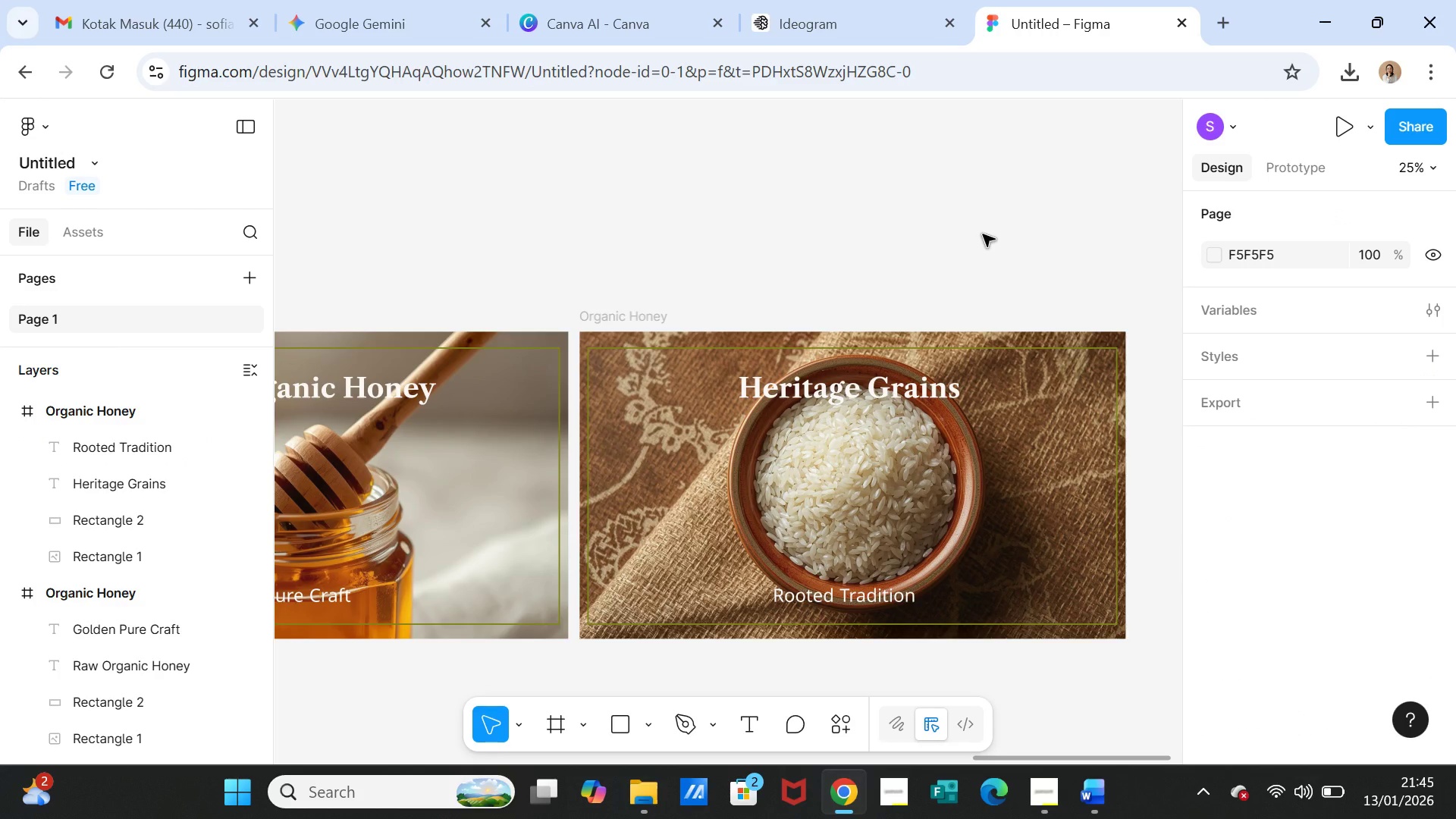 
wait(8.5)
 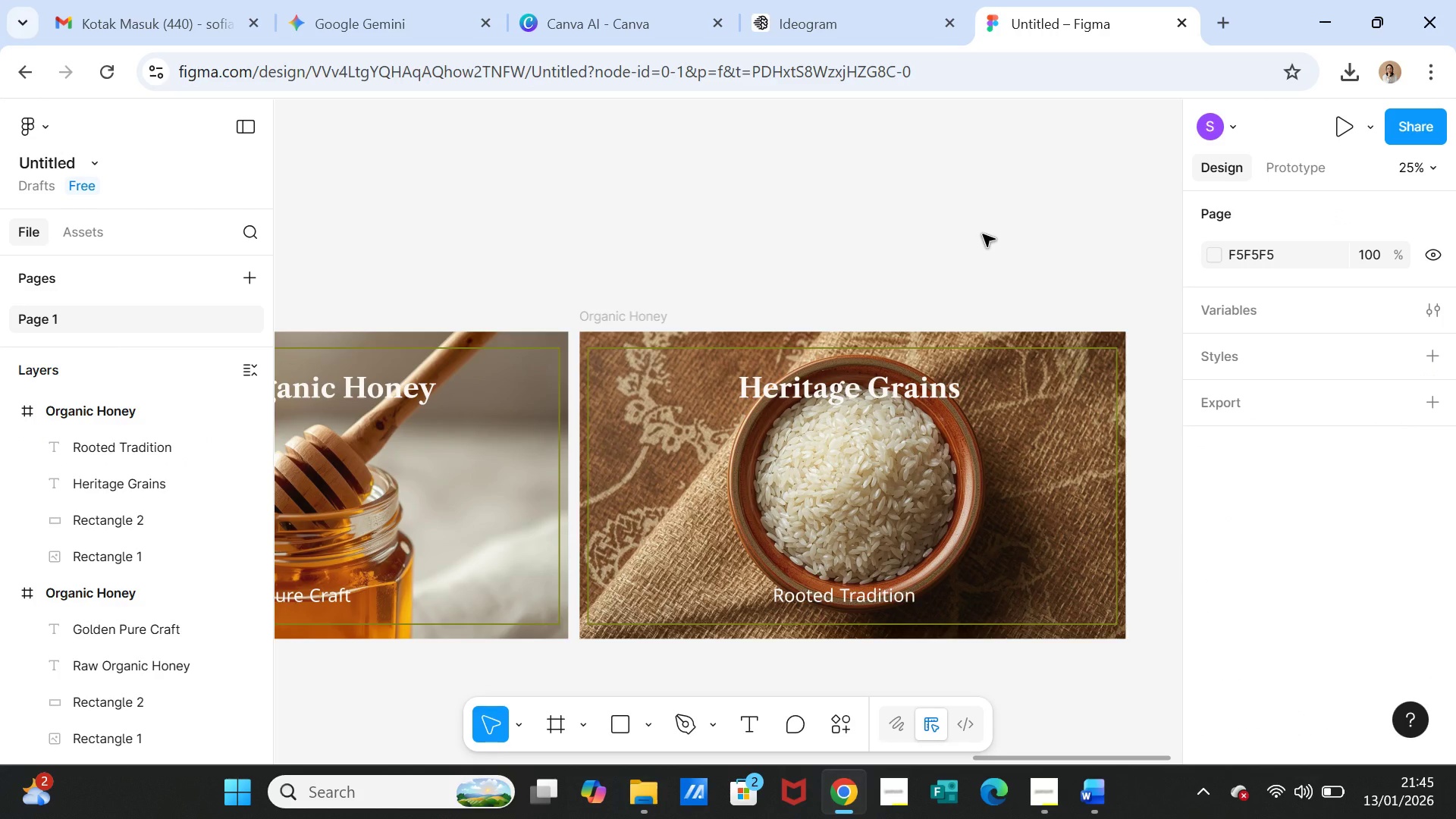 
left_click([1089, 792])
 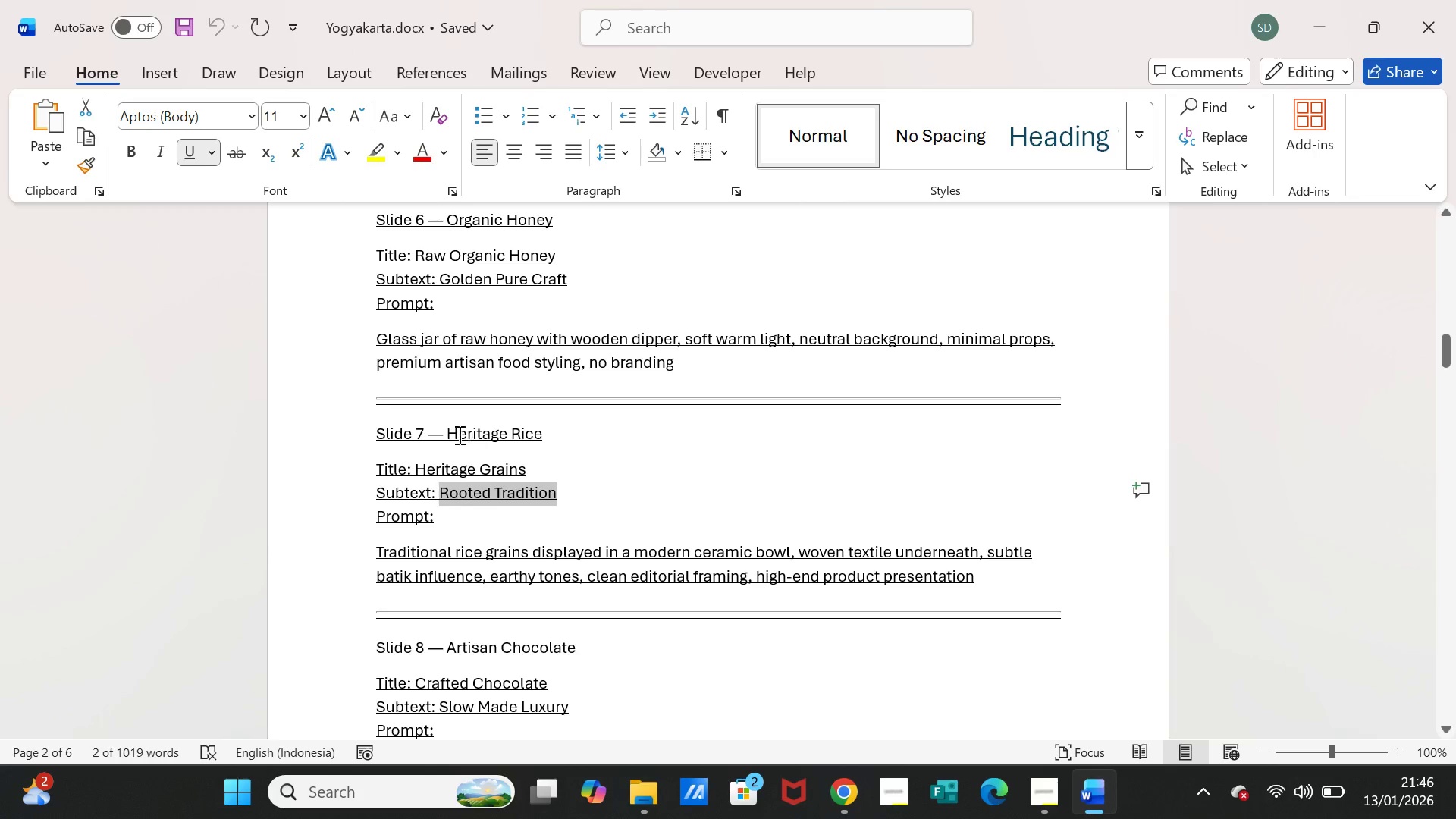 
left_click_drag(start_coordinate=[450, 434], to_coordinate=[541, 431])
 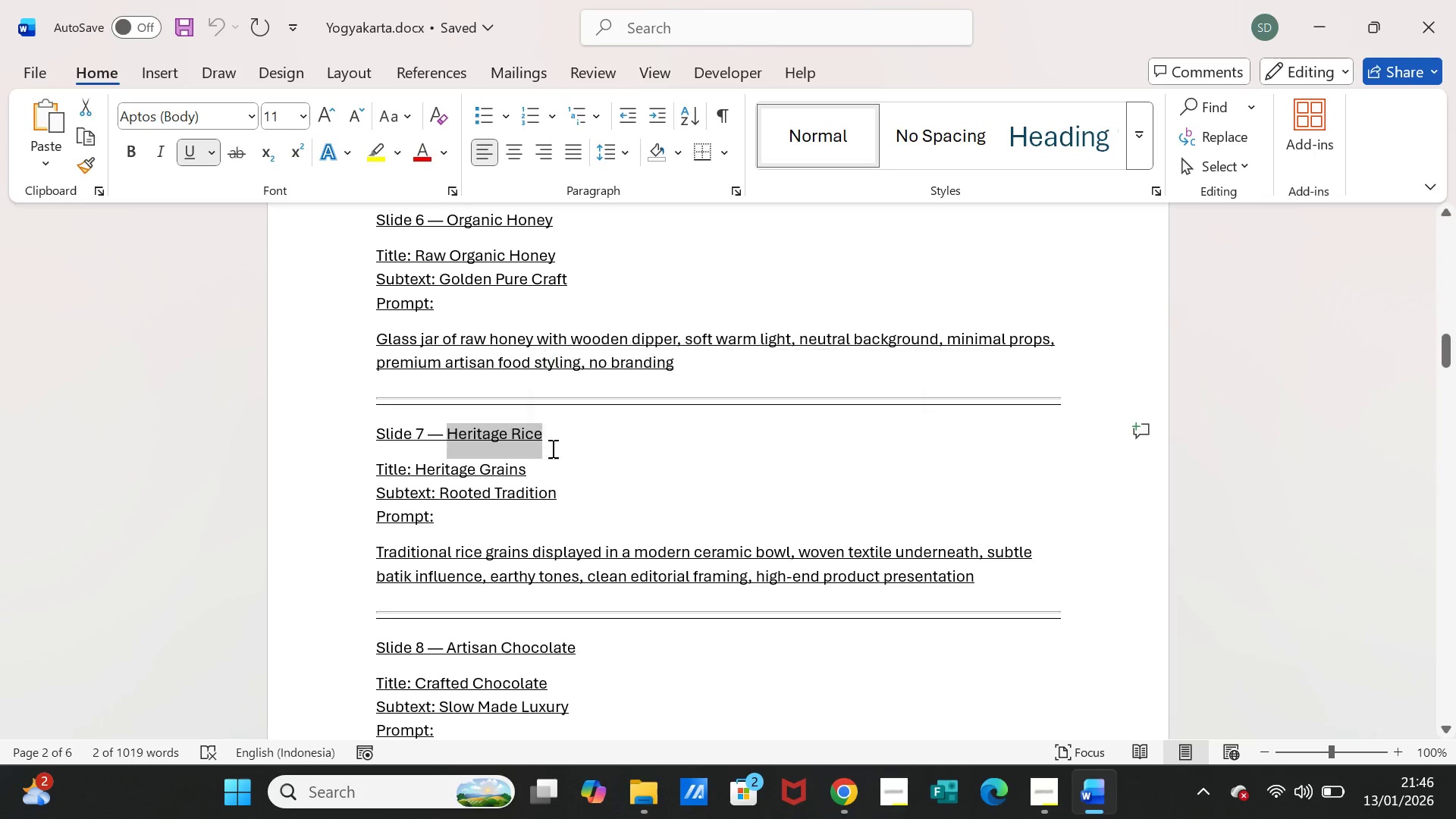 
key(Control+C)
 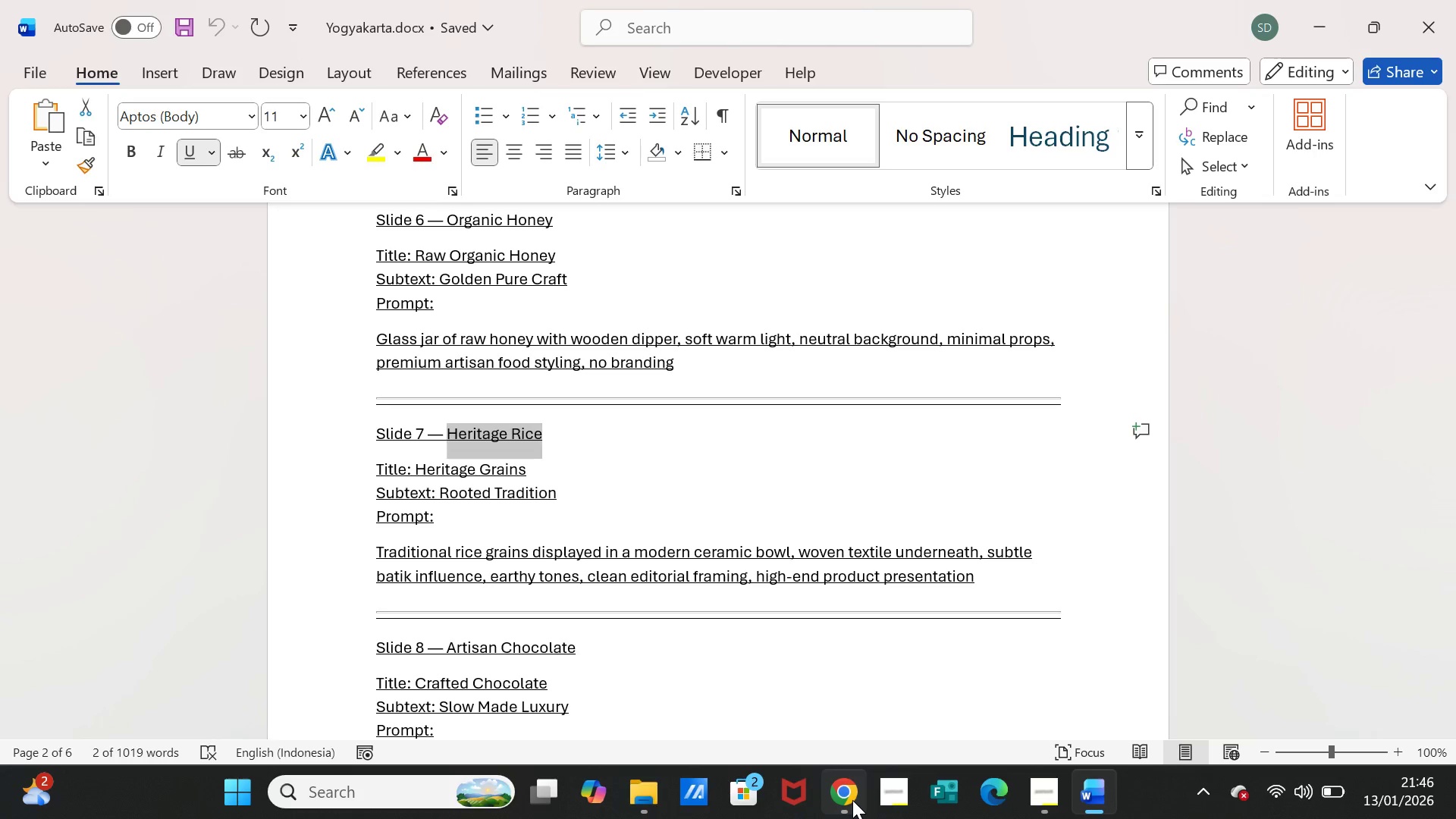 
left_click([852, 800])
 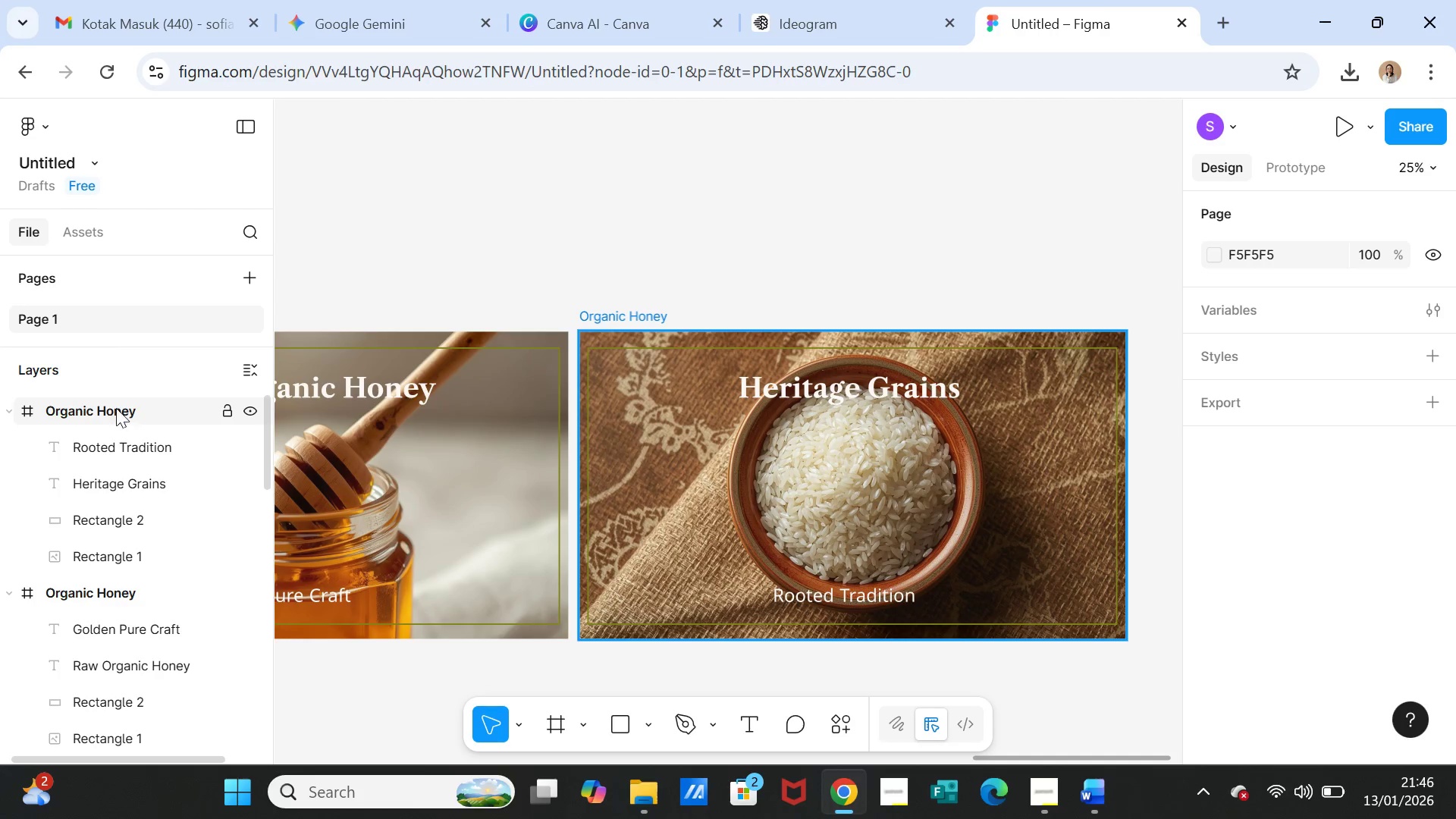 
left_click([116, 406])
 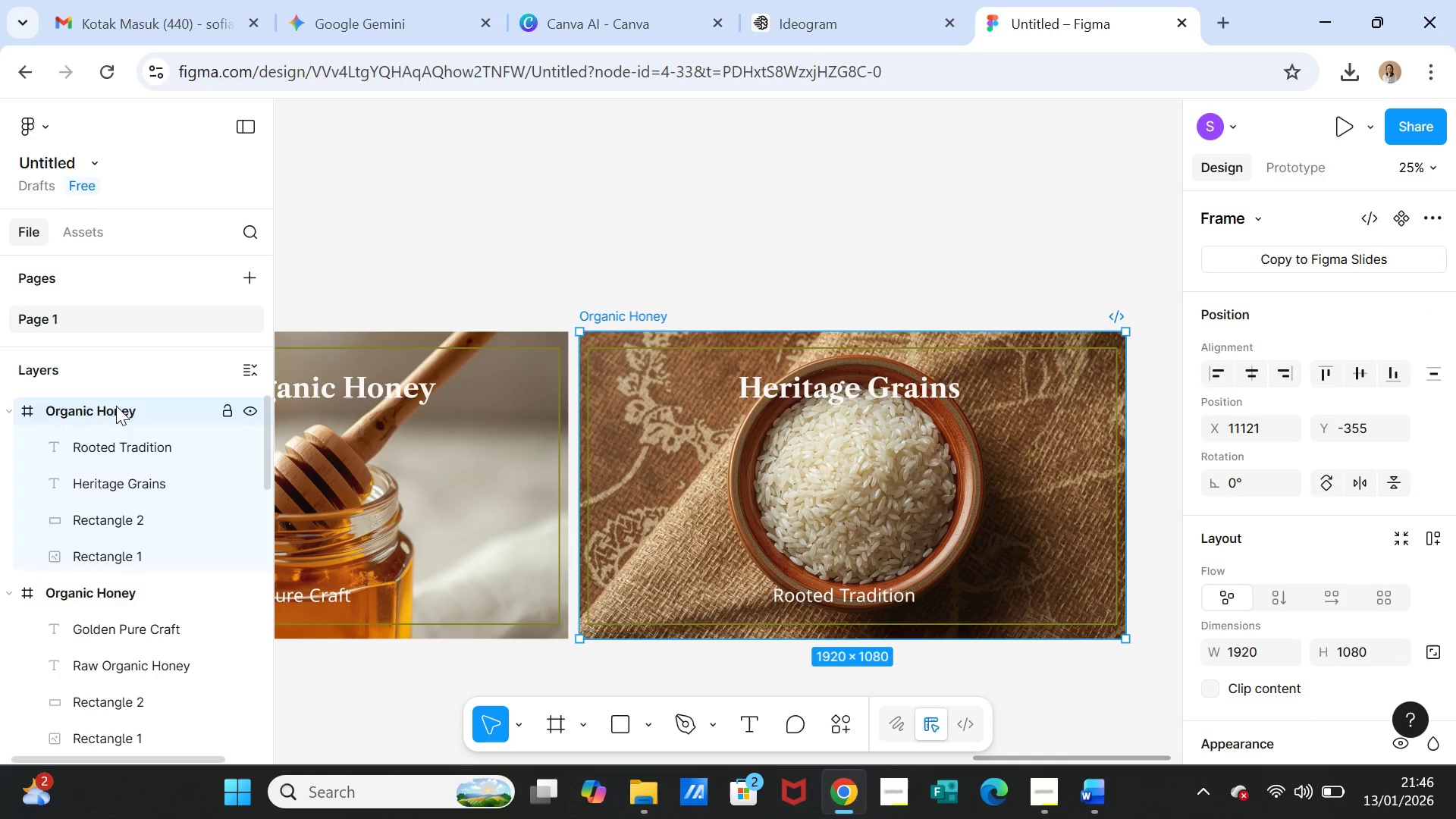 
double_click([116, 406])
 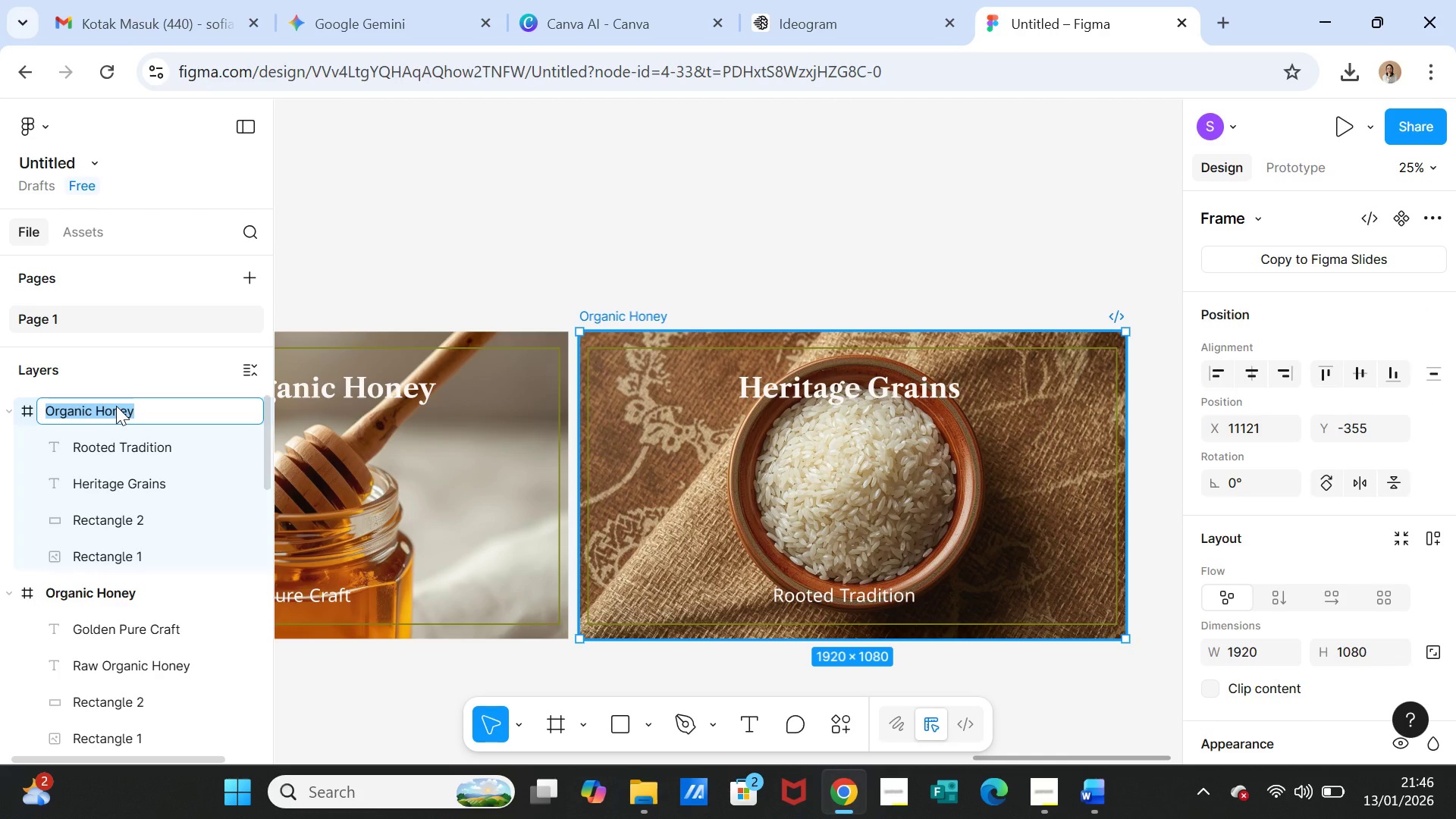 
key(Control+V)
 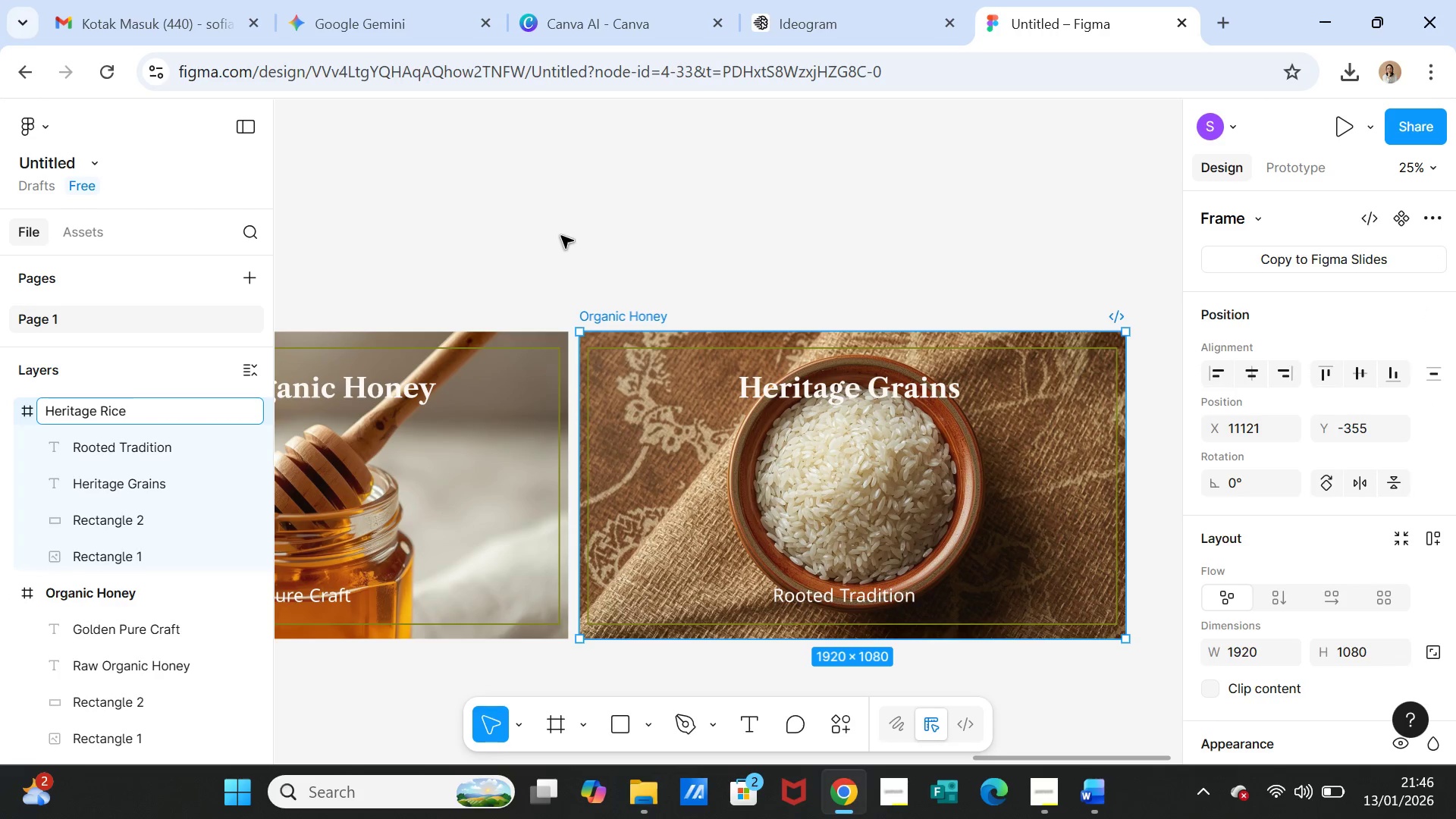 
left_click([561, 236])
 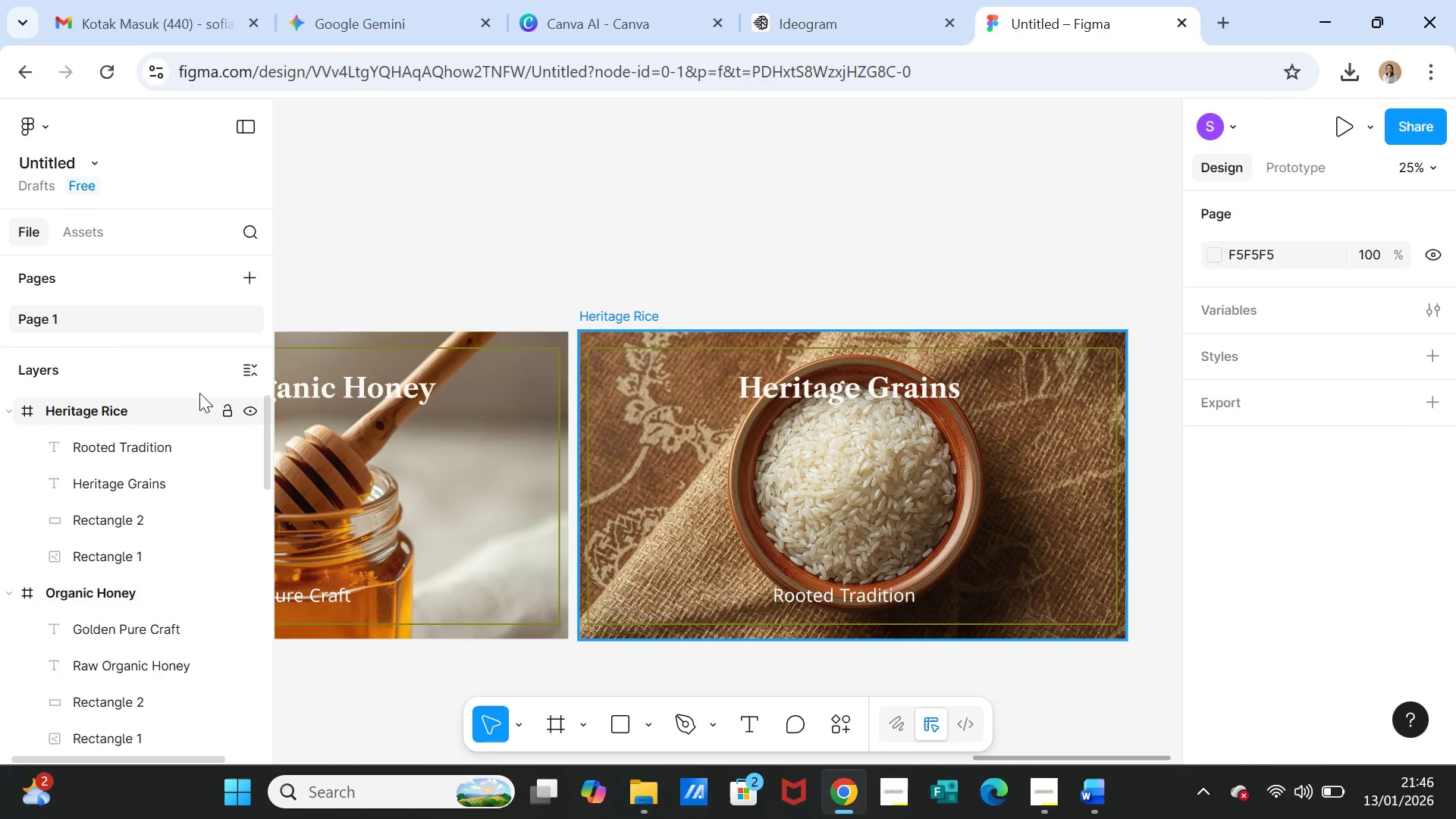 
left_click([177, 404])
 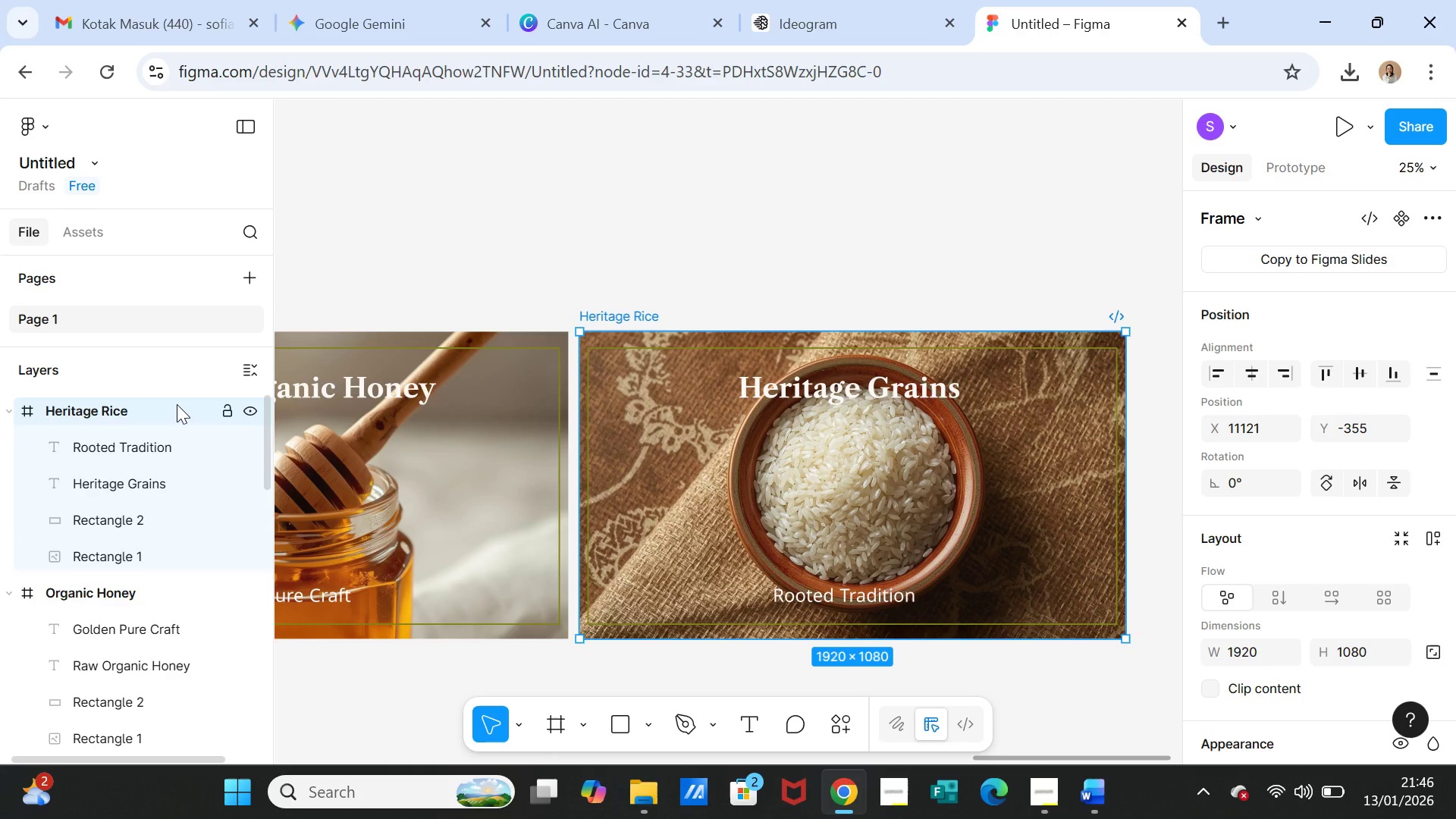 
key(Control+D)
 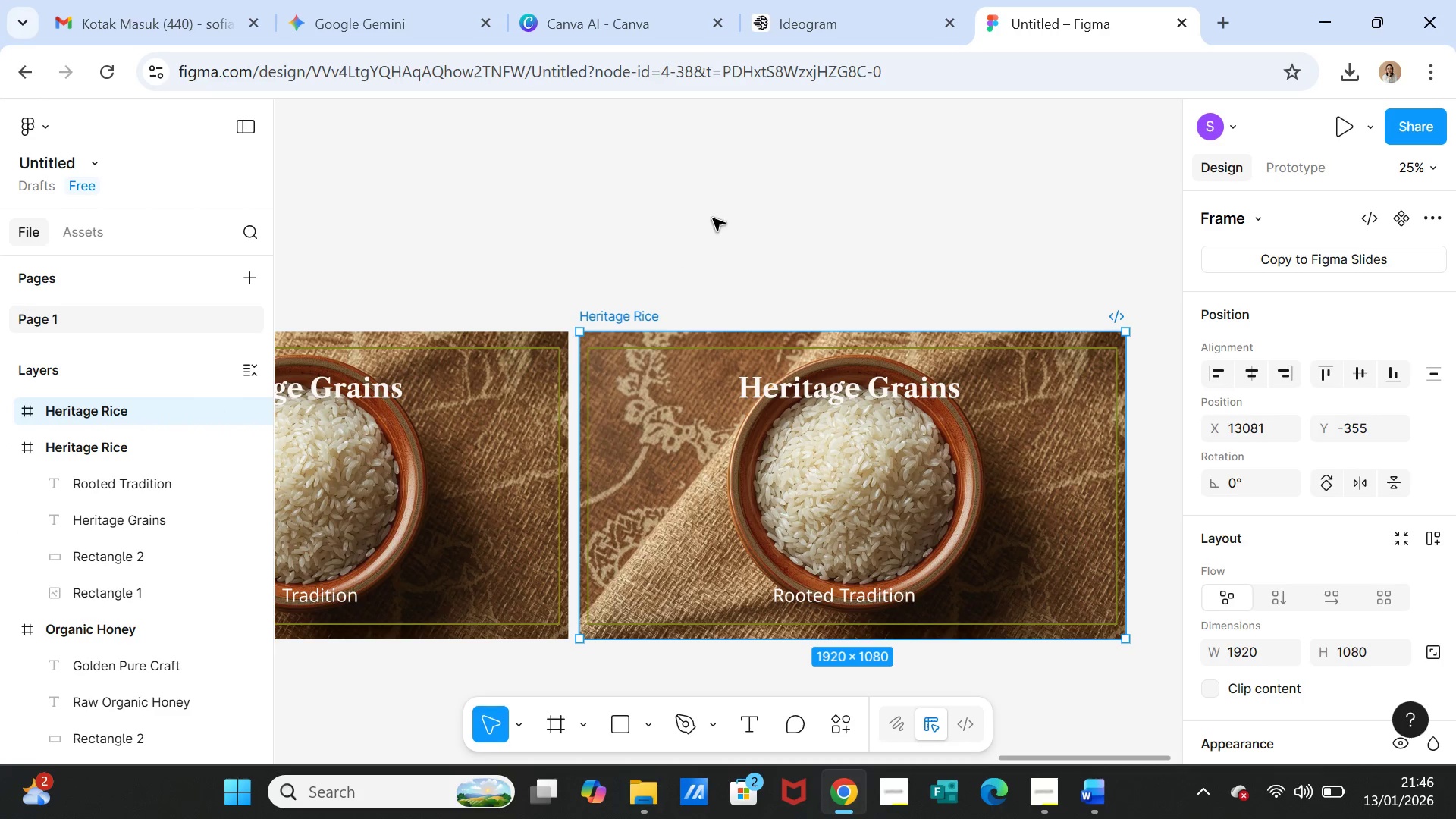 
left_click([732, 199])
 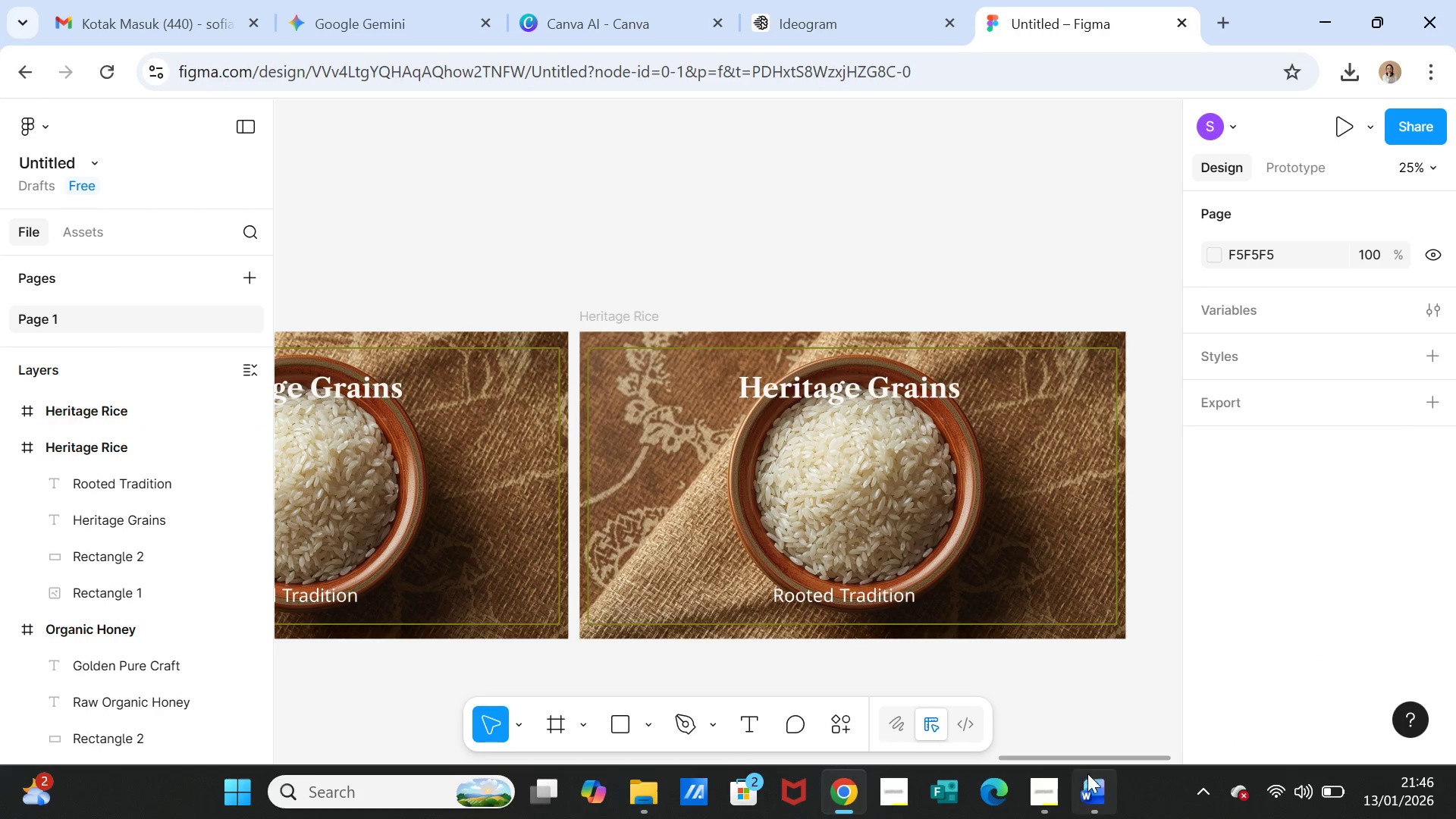 
left_click([1094, 790])
 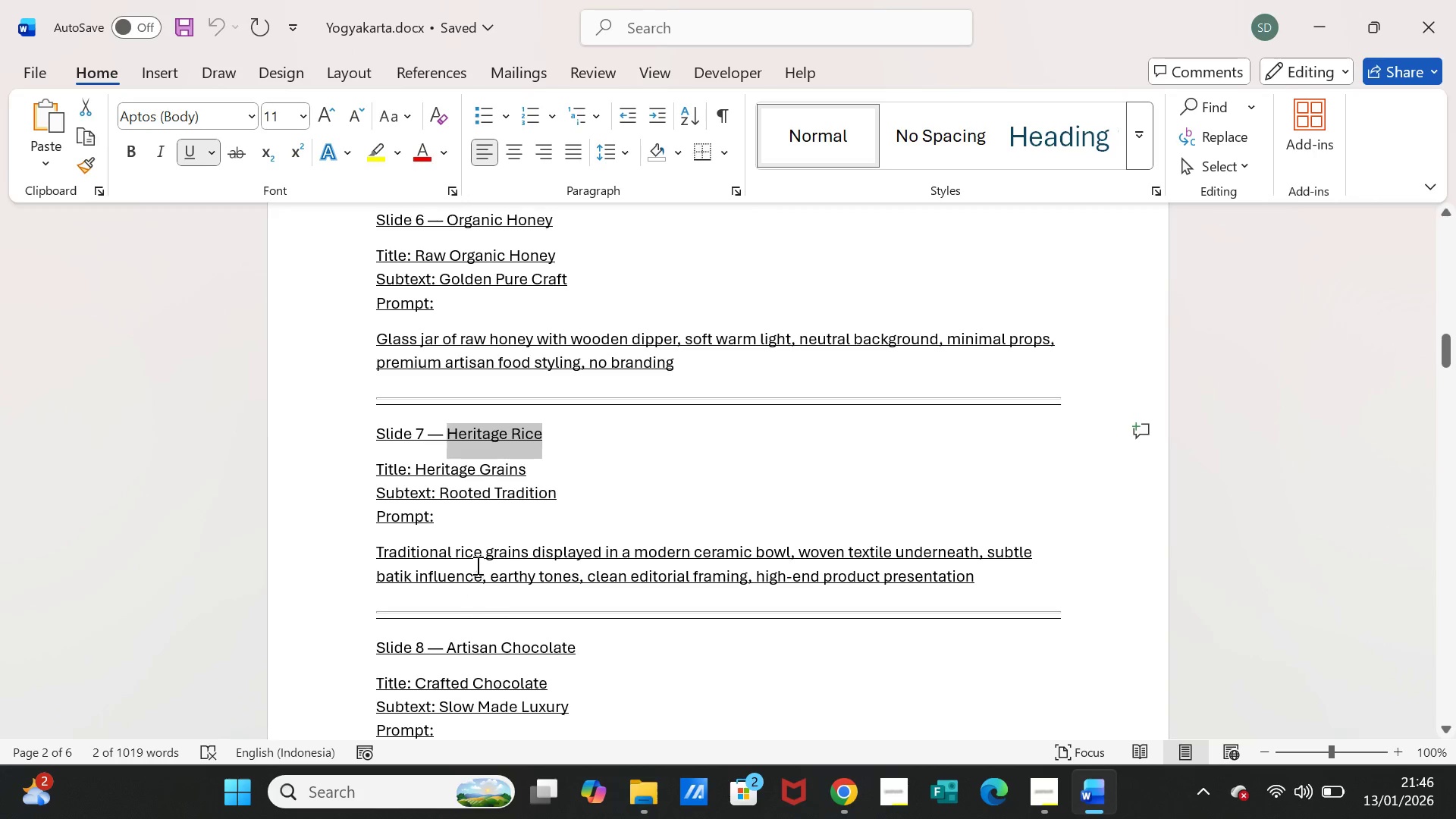 
scroll: coordinate [476, 563], scroll_direction: down, amount: 3.0
 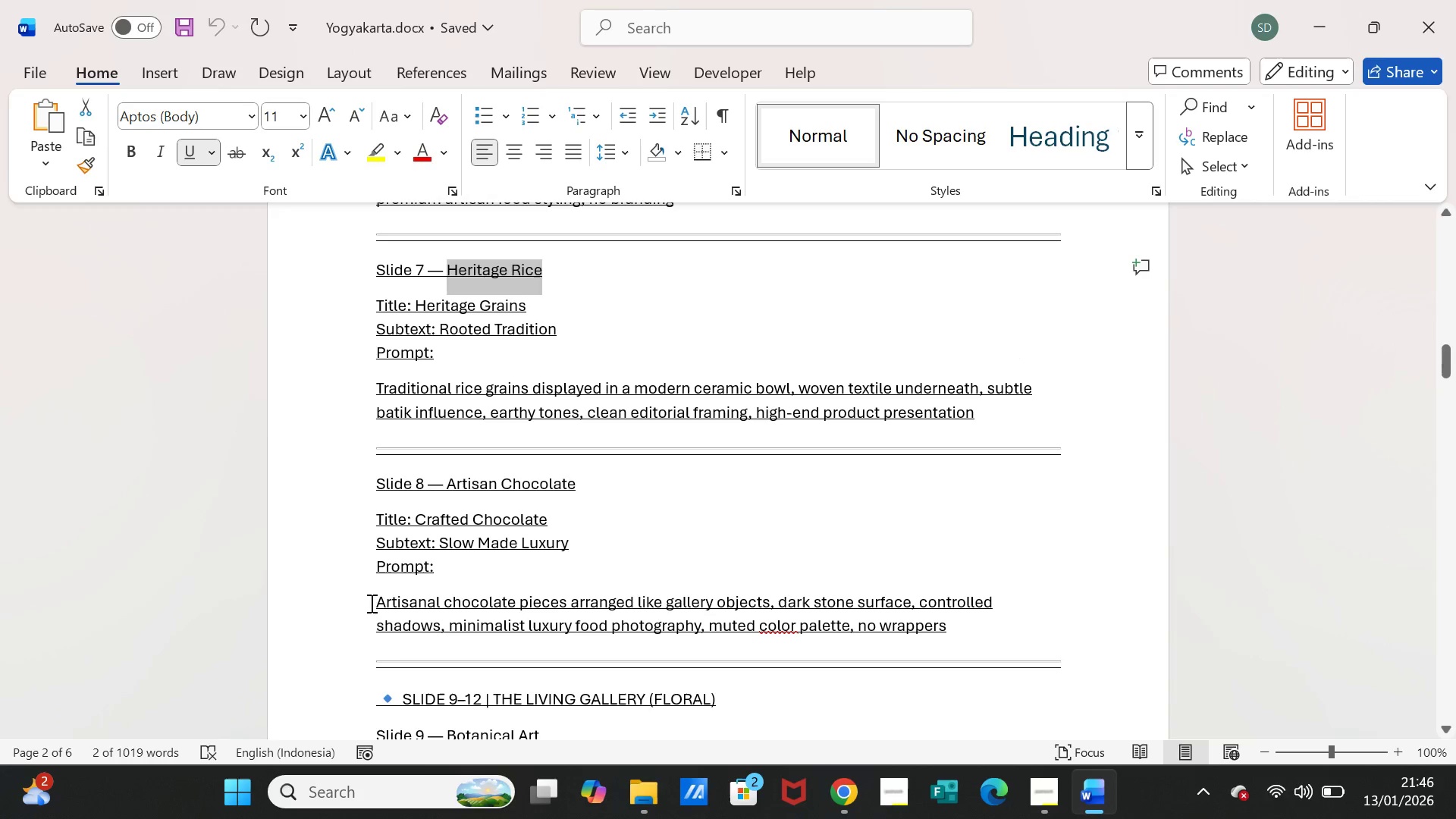 
left_click_drag(start_coordinate=[372, 603], to_coordinate=[950, 623])
 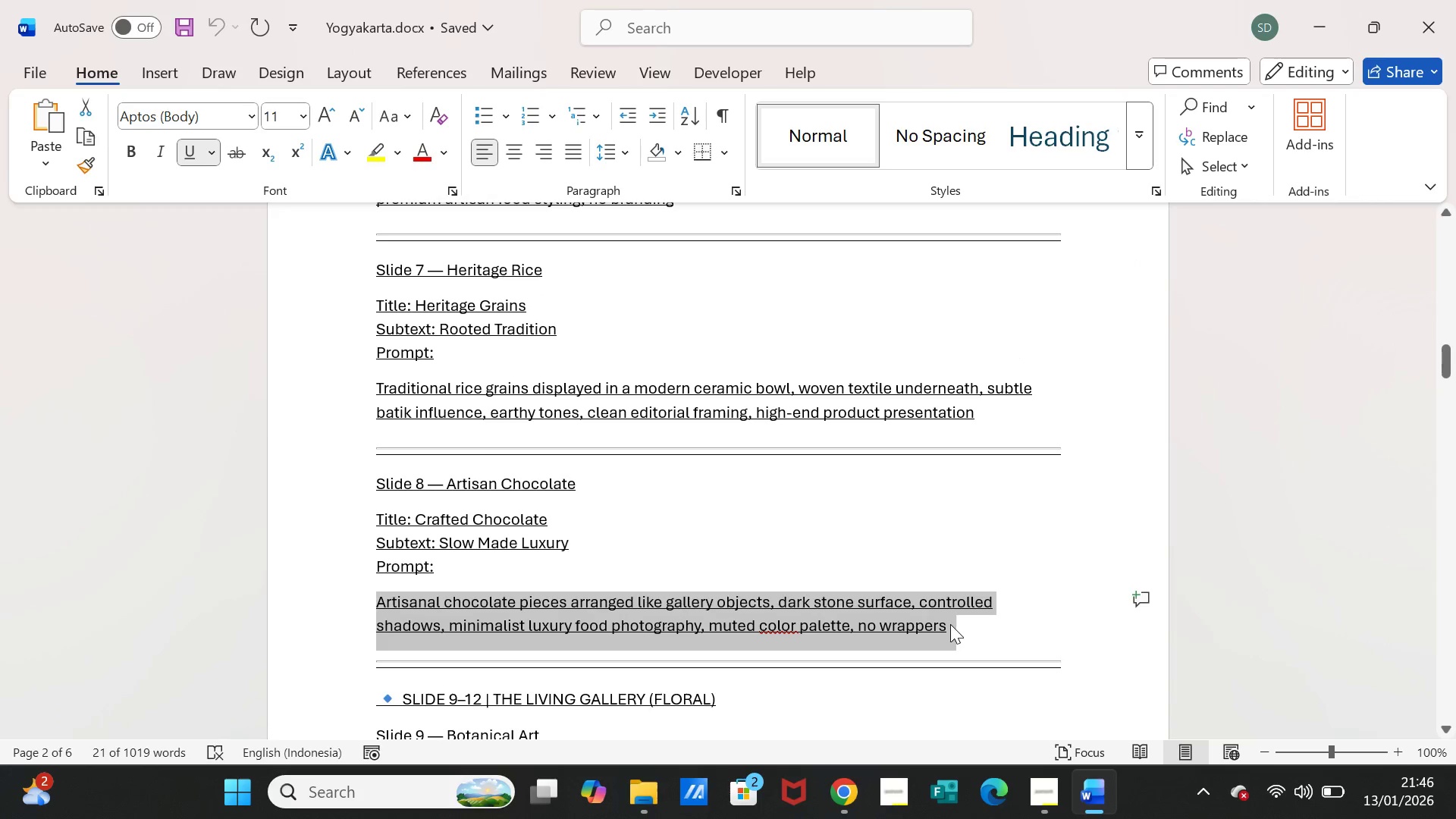 
key(Control+C)
 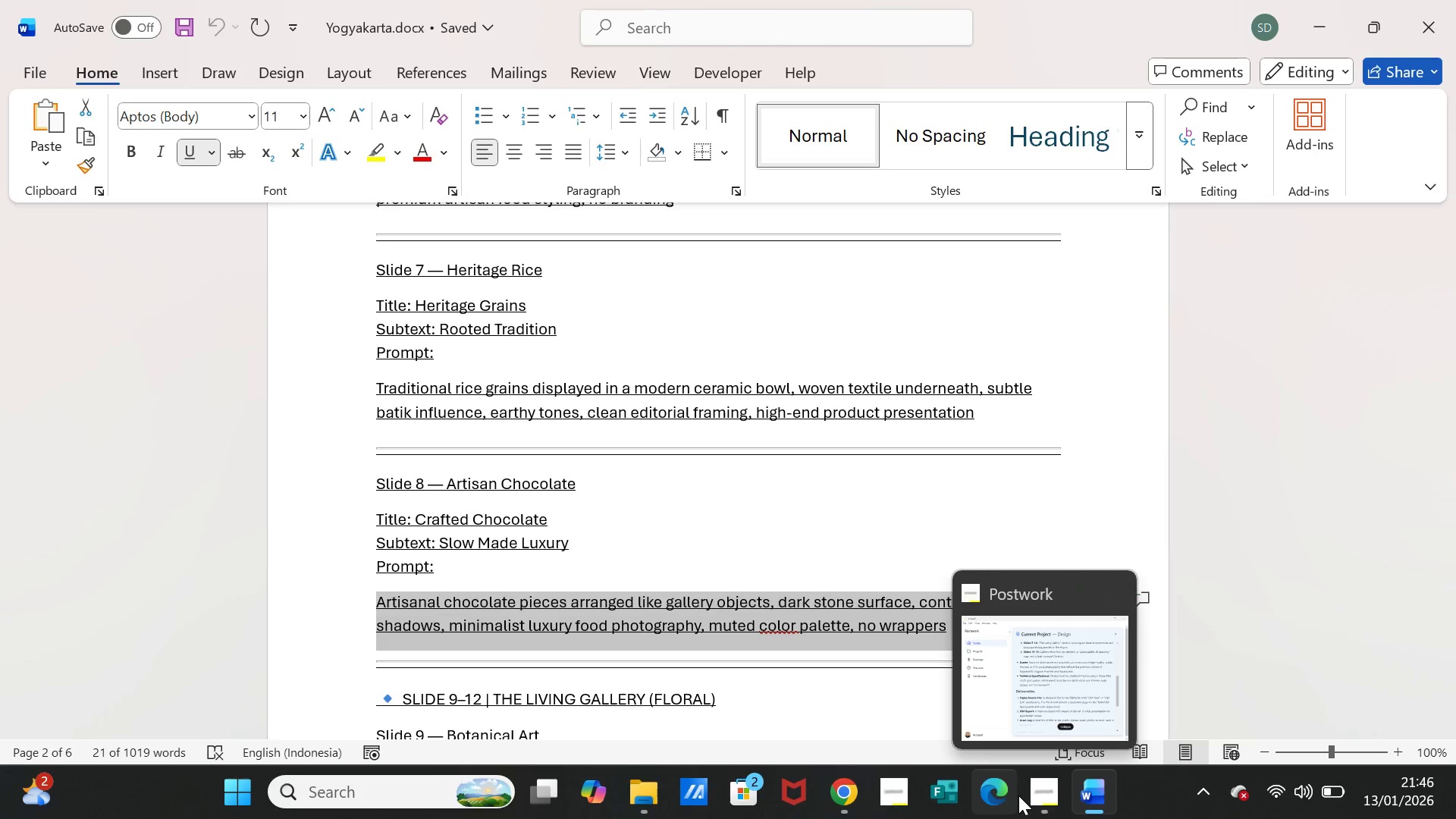 
wait(5.09)
 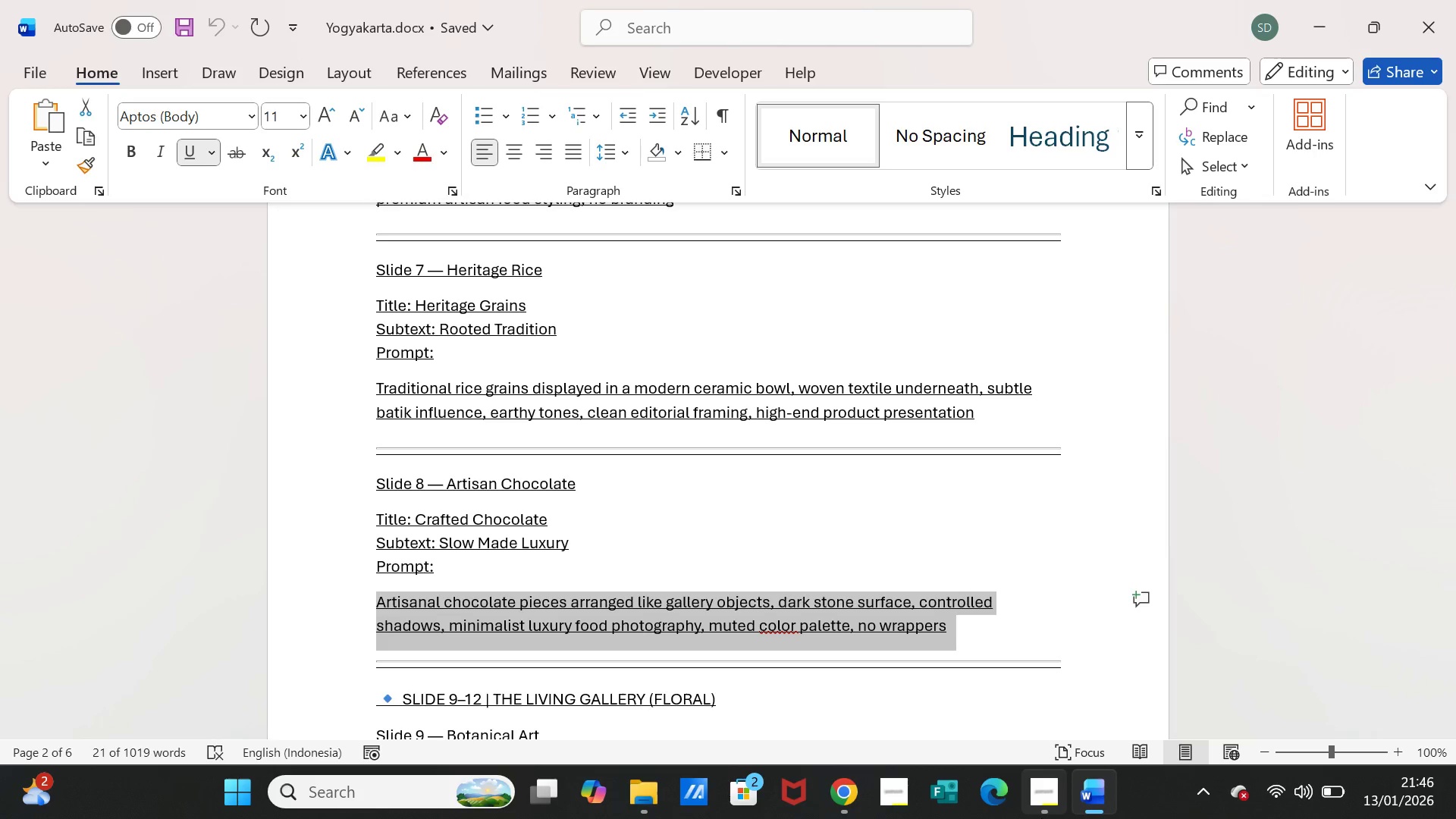 
left_click([848, 795])
 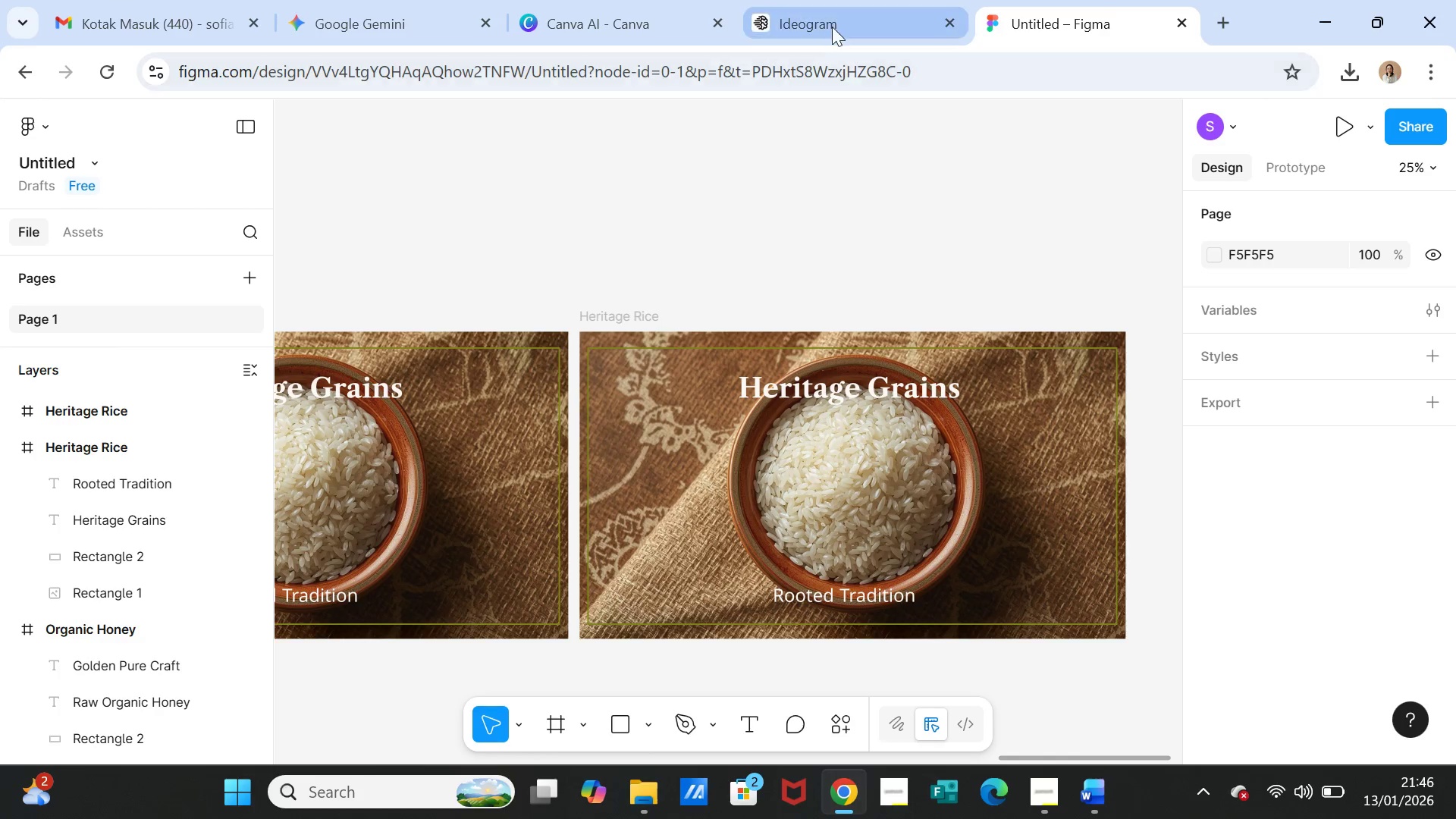 
left_click([832, 26])
 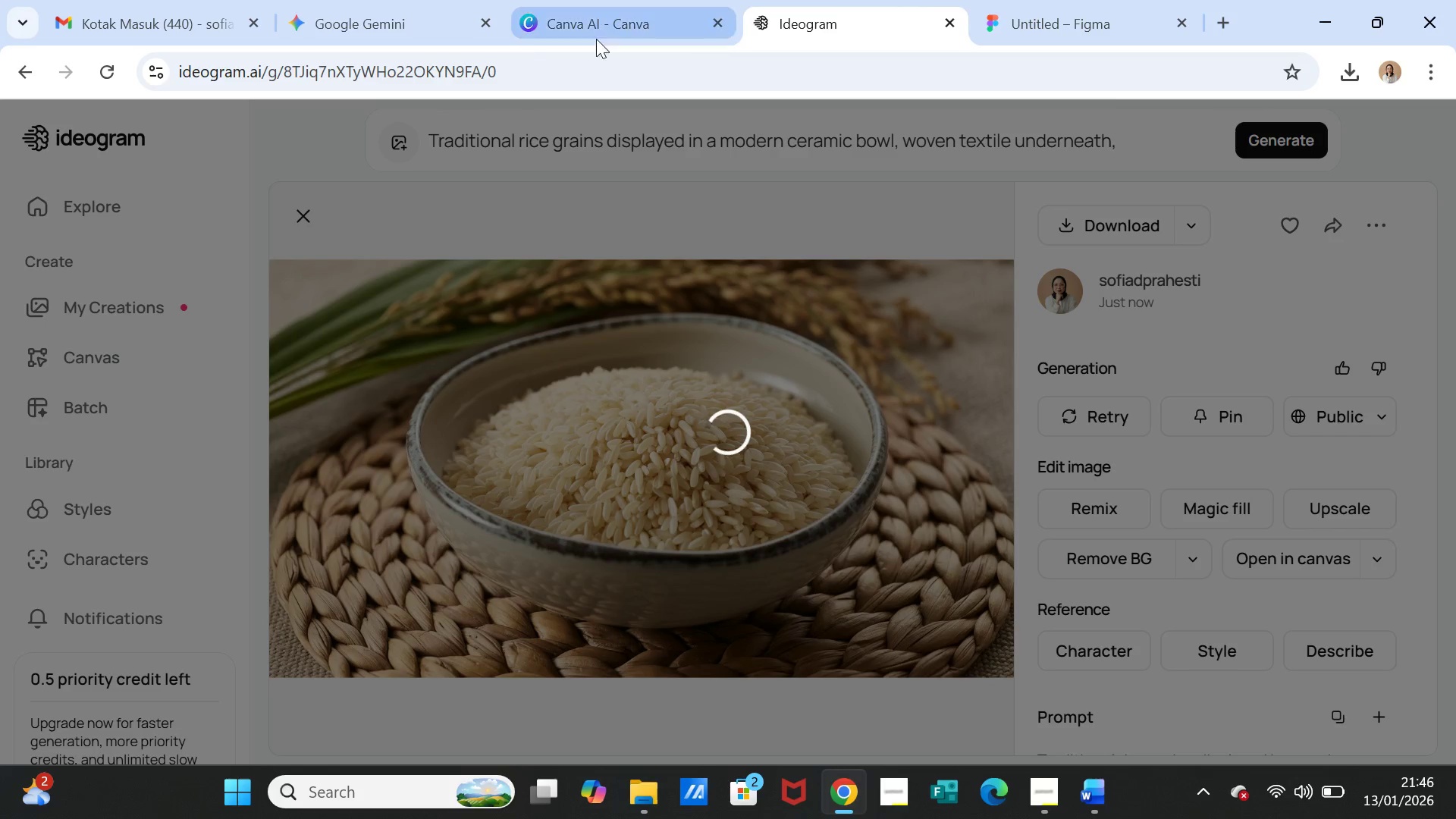 
mouse_move([415, 39])
 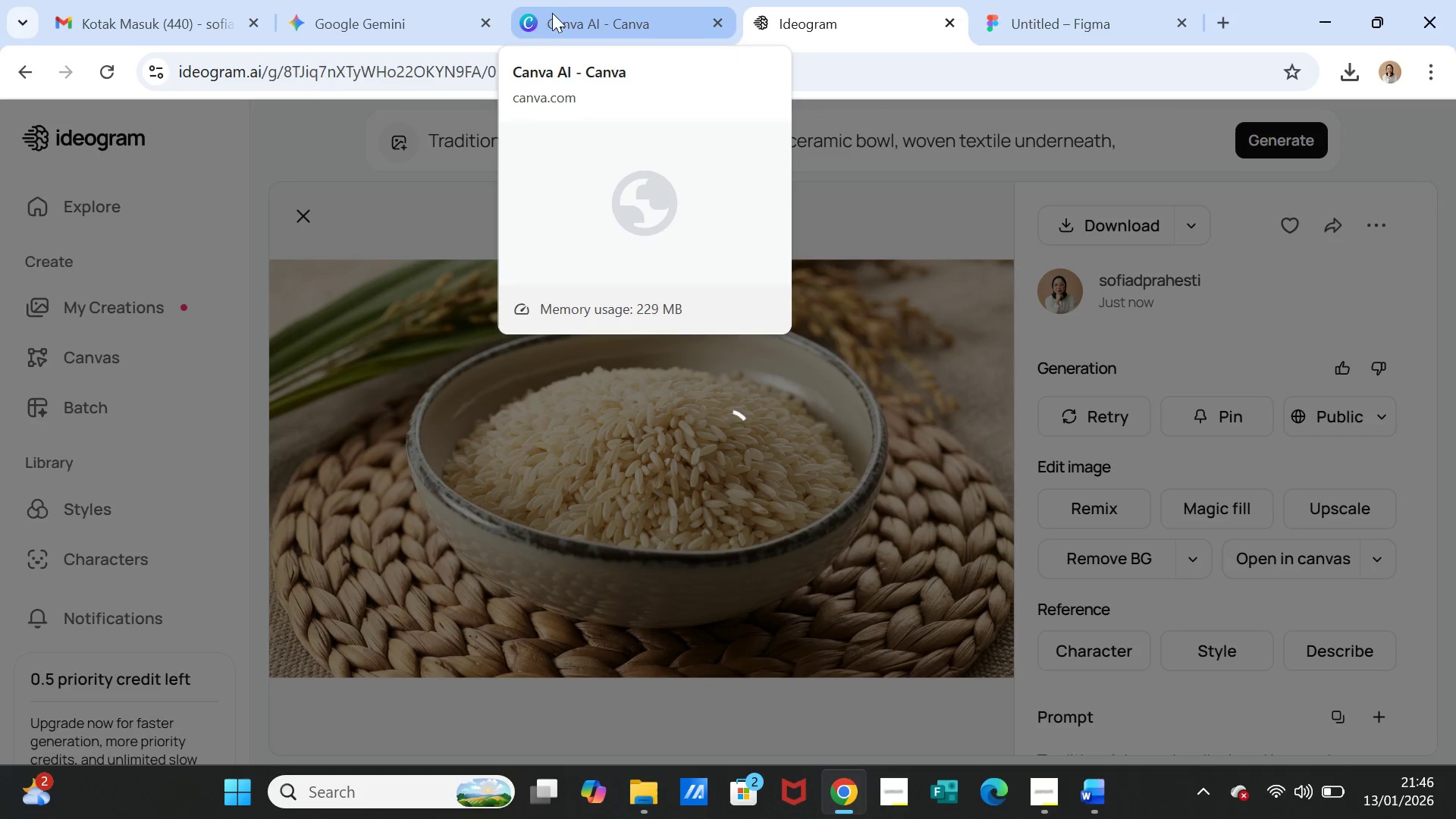 
left_click([552, 13])
 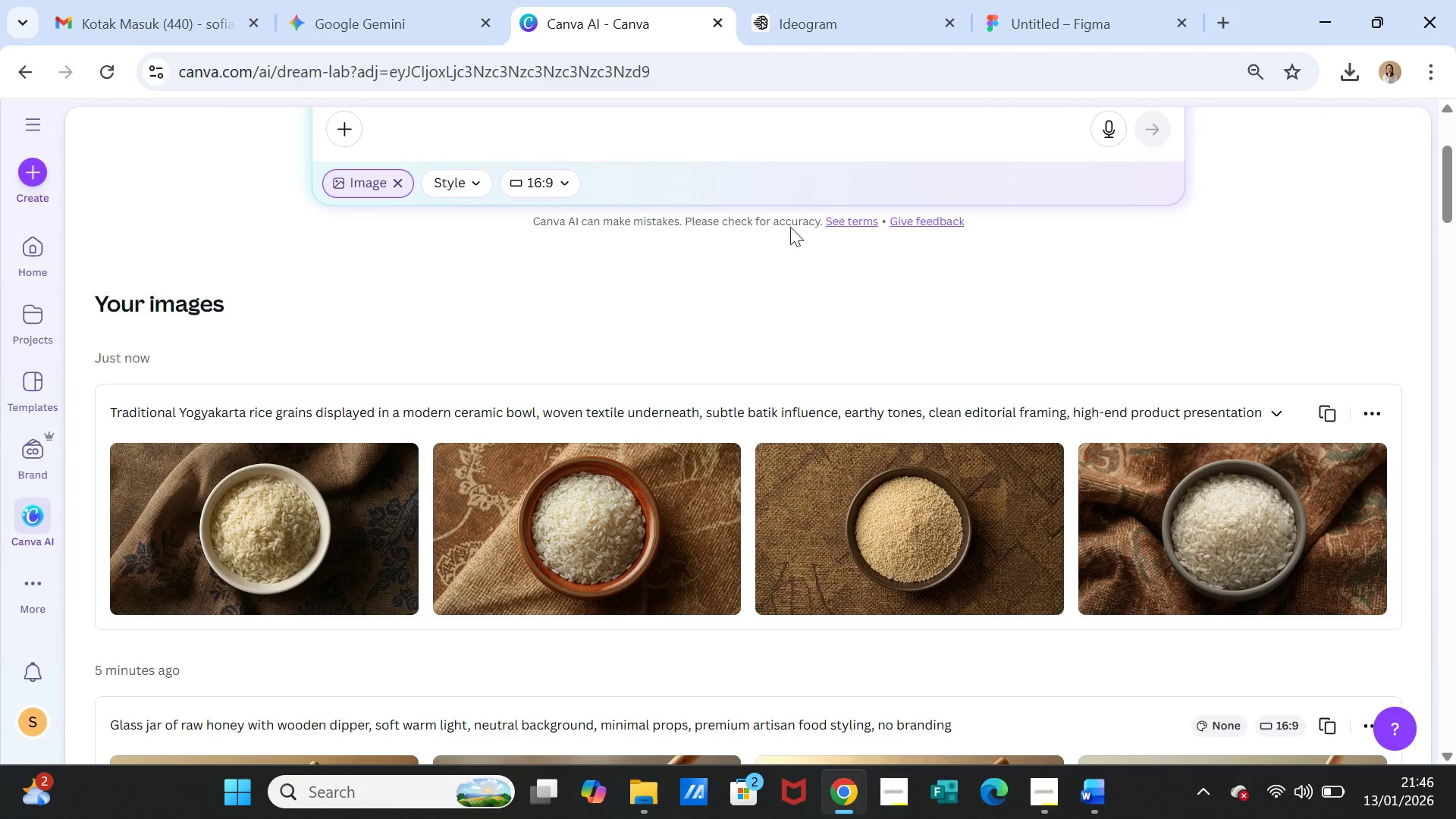 
scroll: coordinate [888, 365], scroll_direction: down, amount: 2.0
 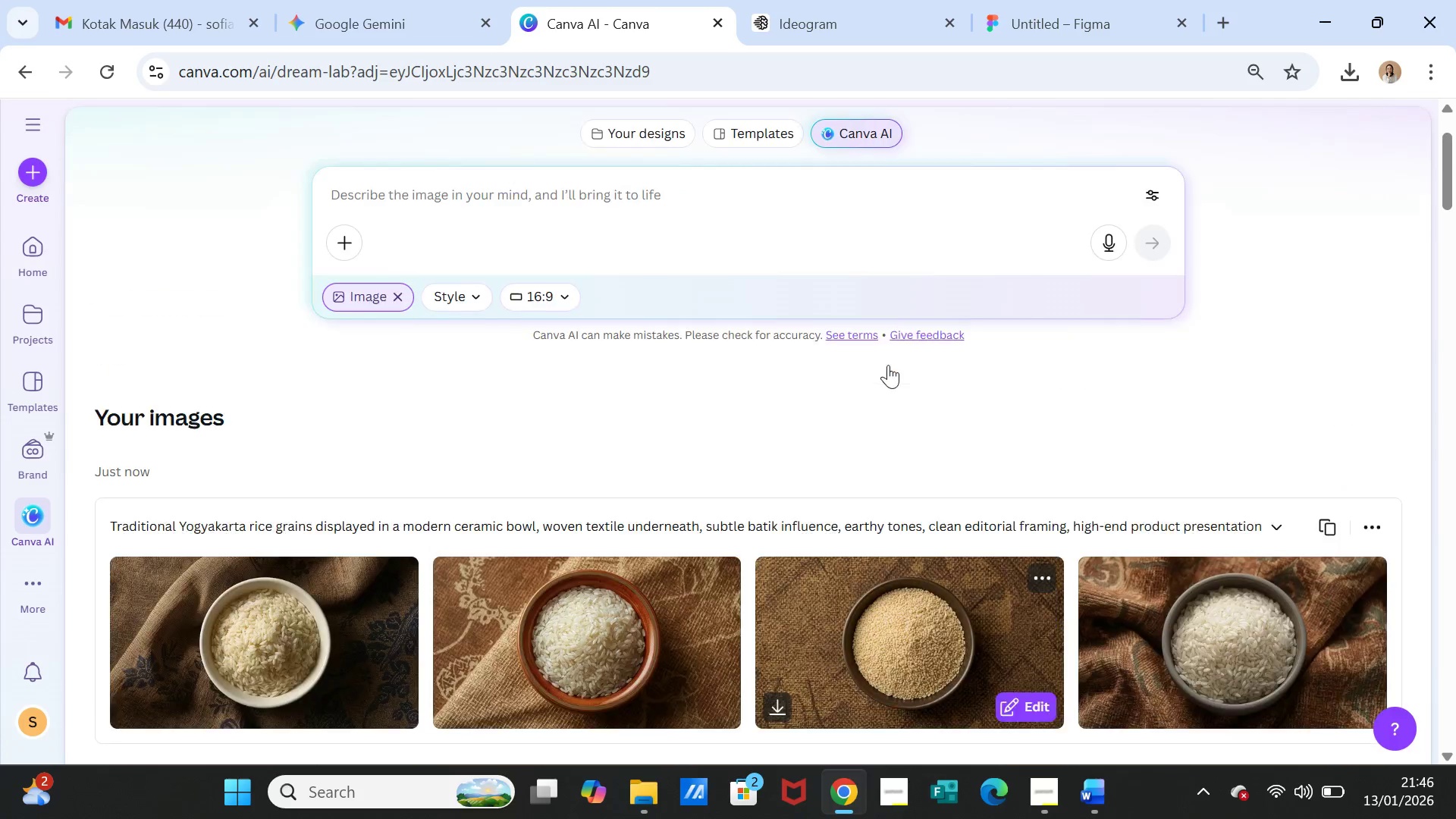 
scroll: coordinate [888, 365], scroll_direction: up, amount: 3.0
 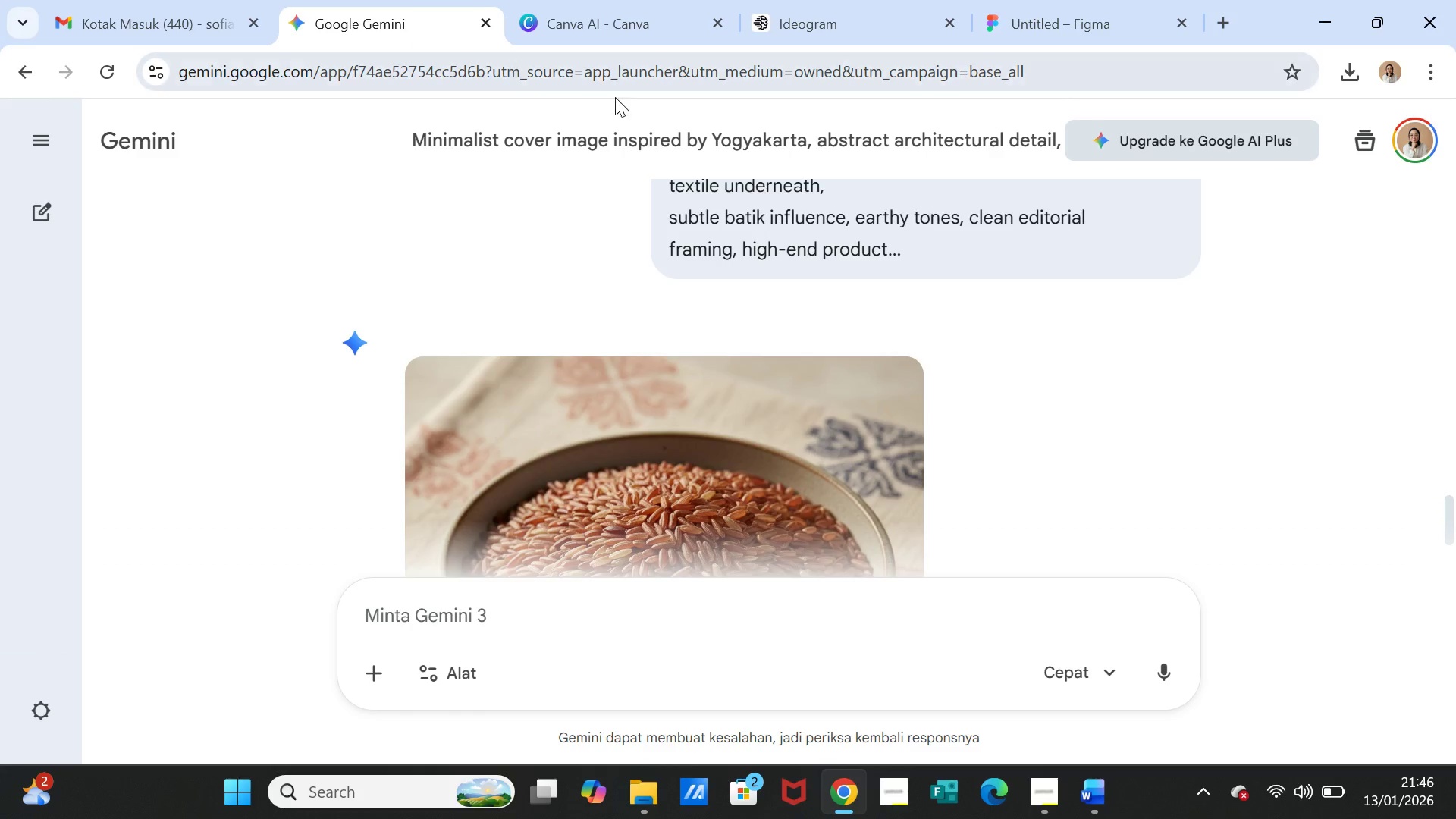 
scroll: coordinate [898, 385], scroll_direction: down, amount: 2.0
 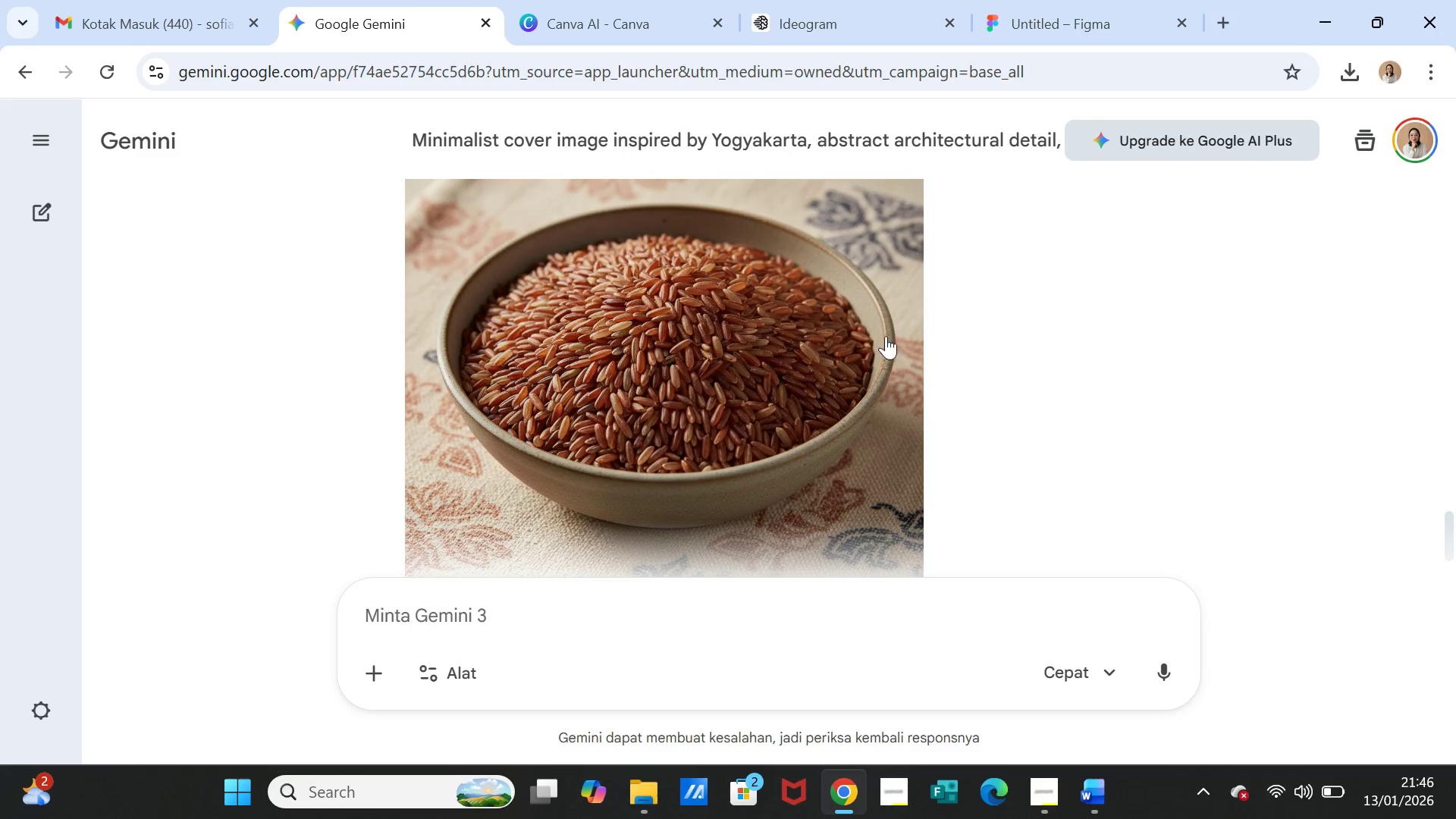 
left_click([644, 5])
 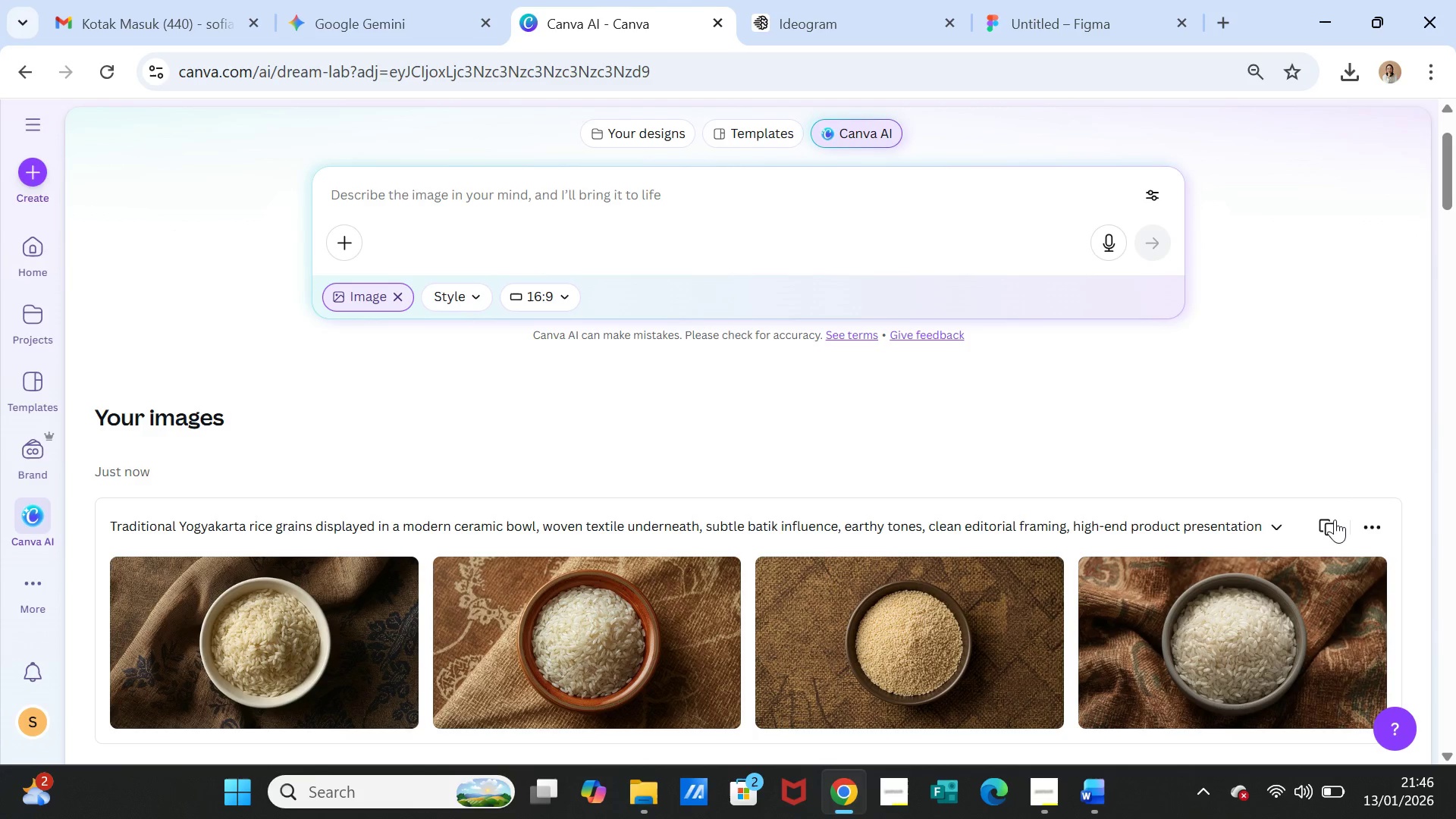 
left_click([1332, 517])
 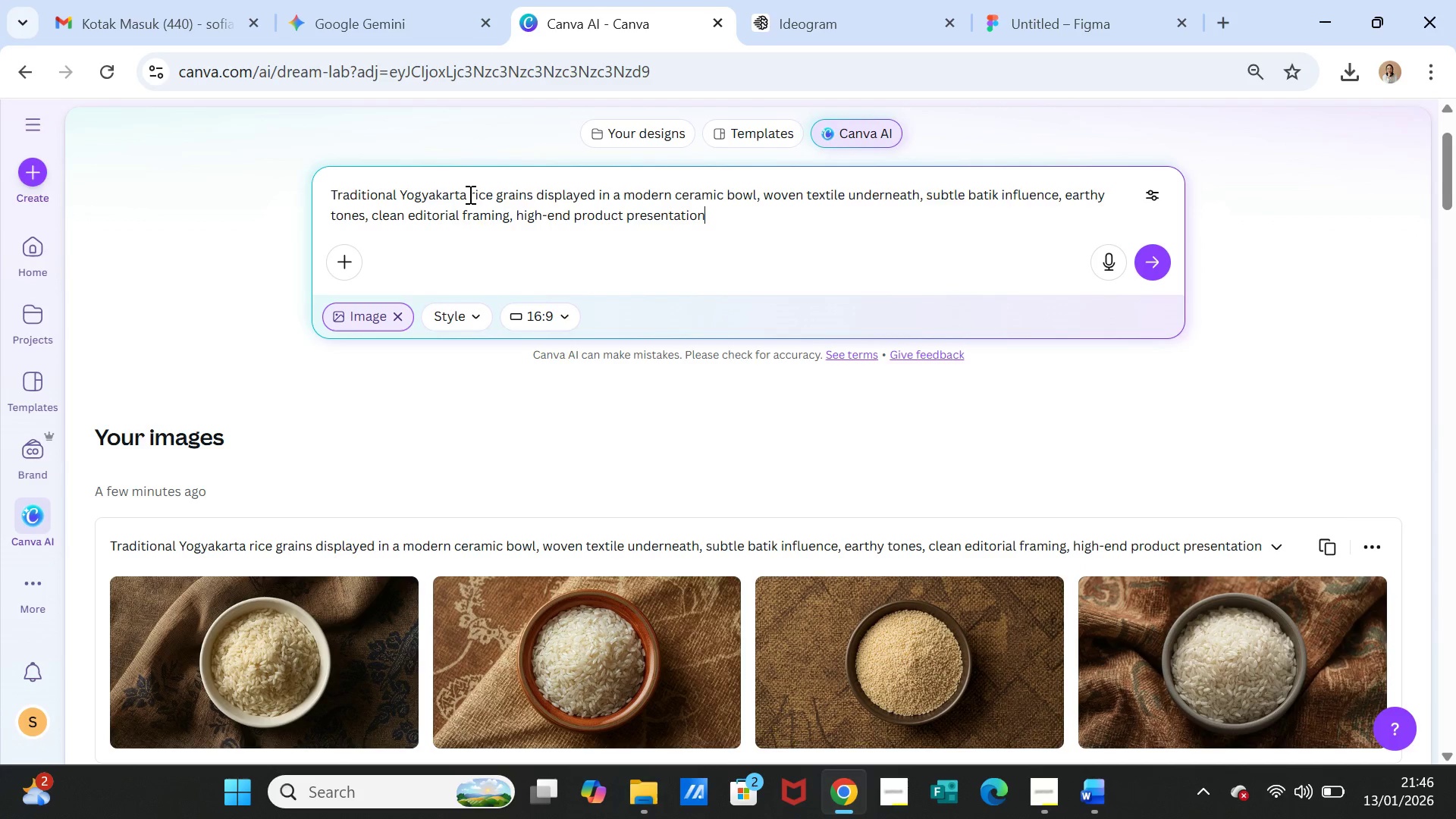 
wait(9.51)
 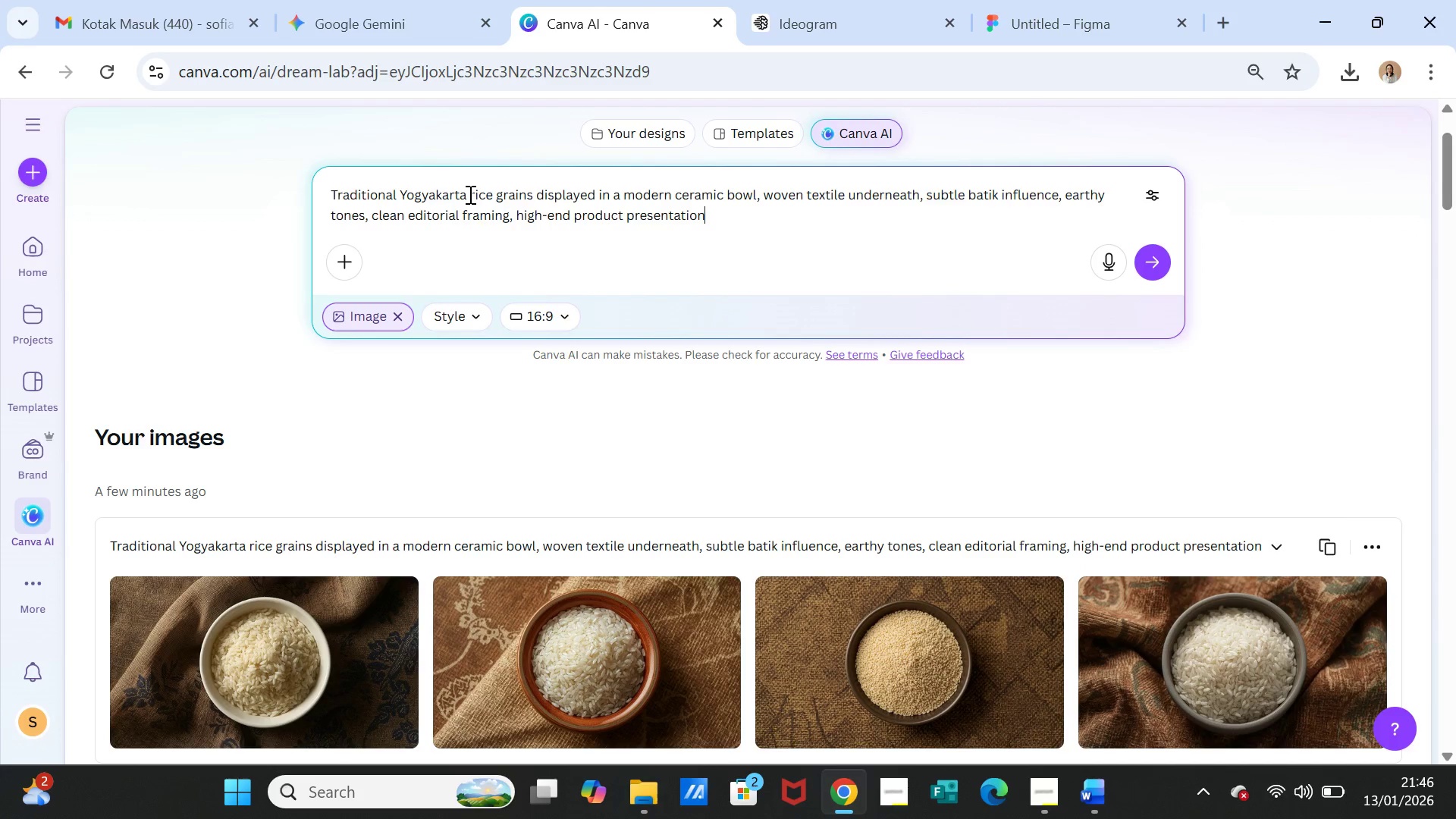 
left_click([467, 193])
 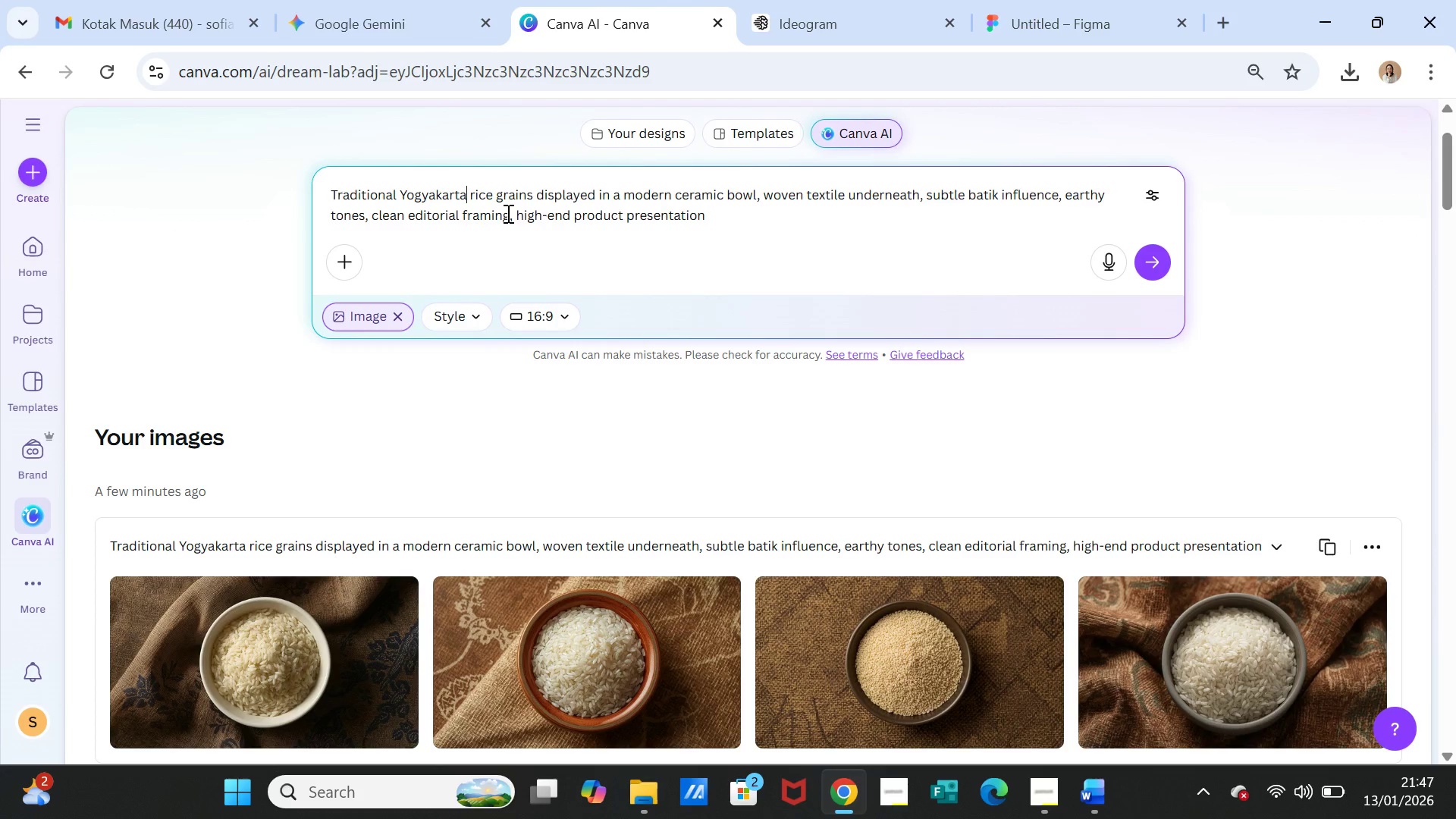 
type( red)
 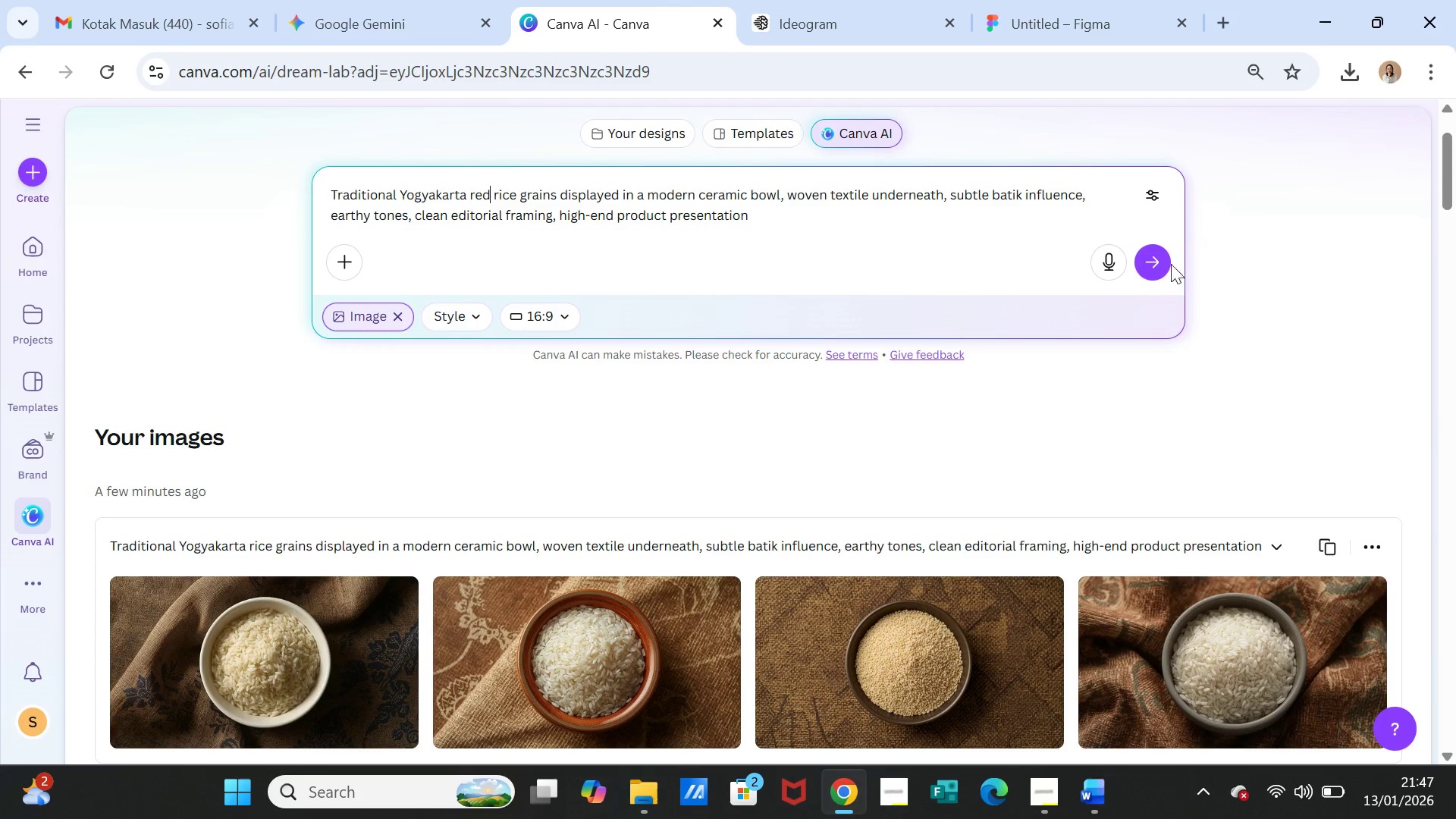 
left_click([1159, 264])
 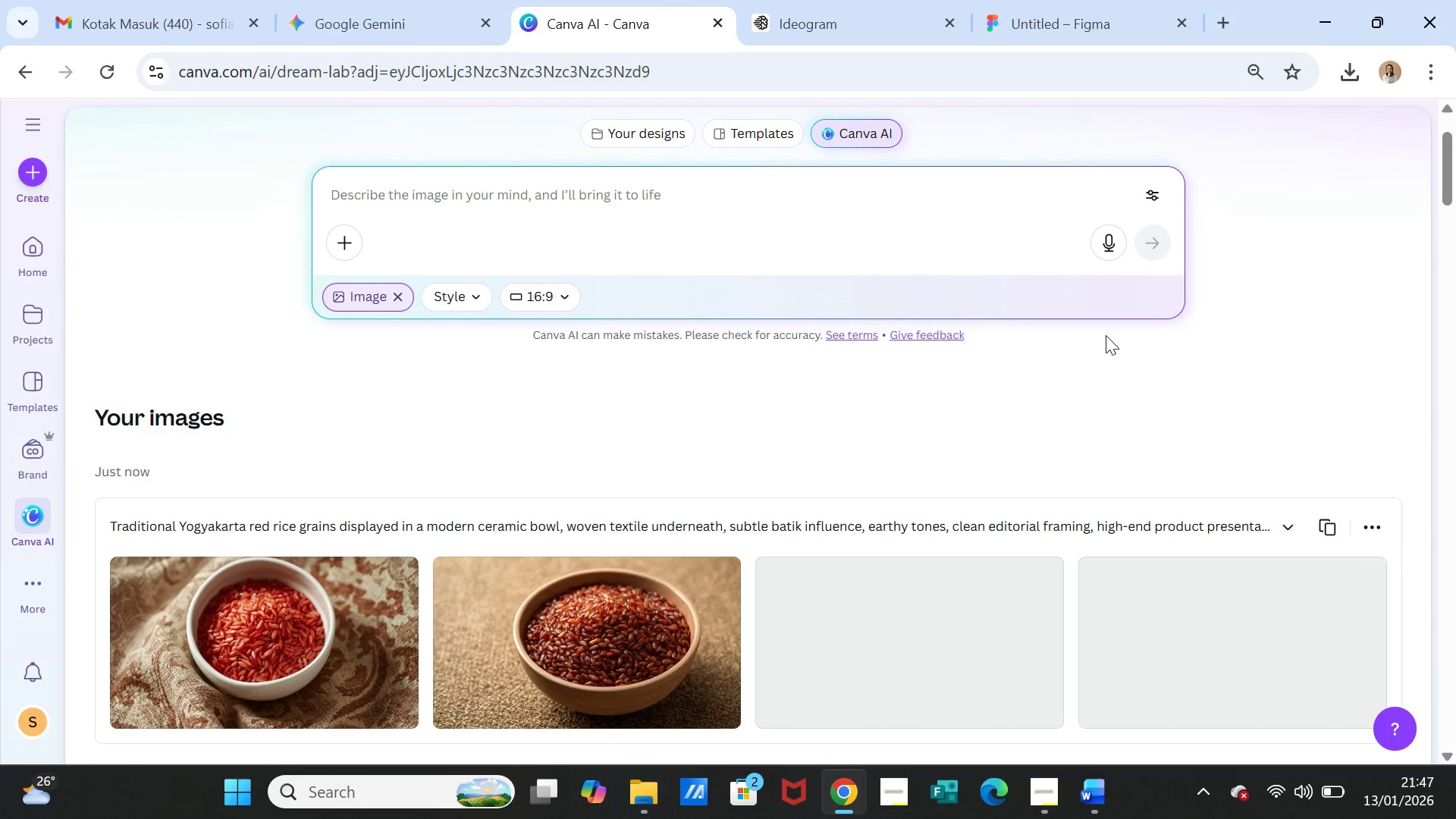 
wait(18.16)
 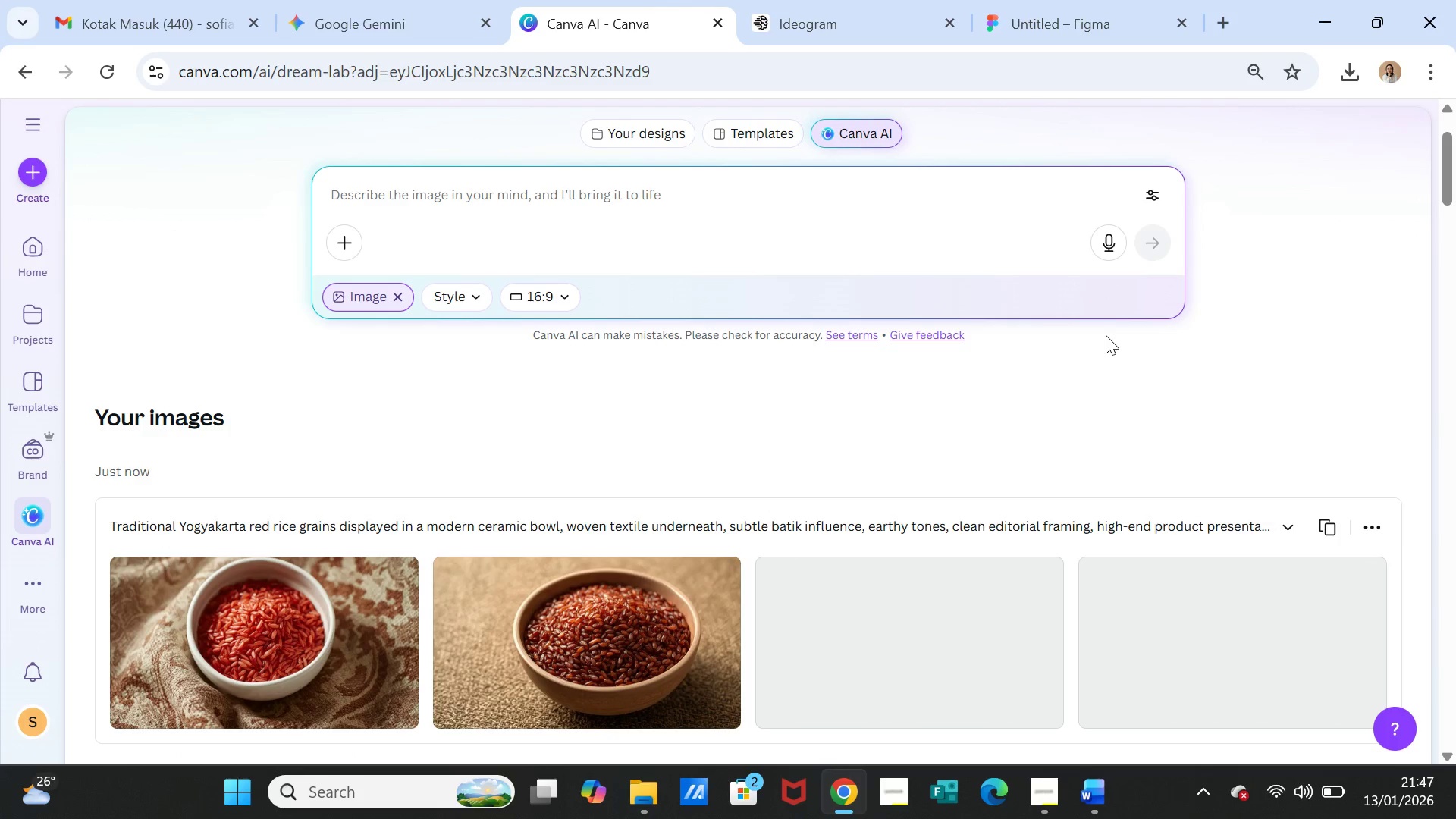 
left_click([1232, 623])
 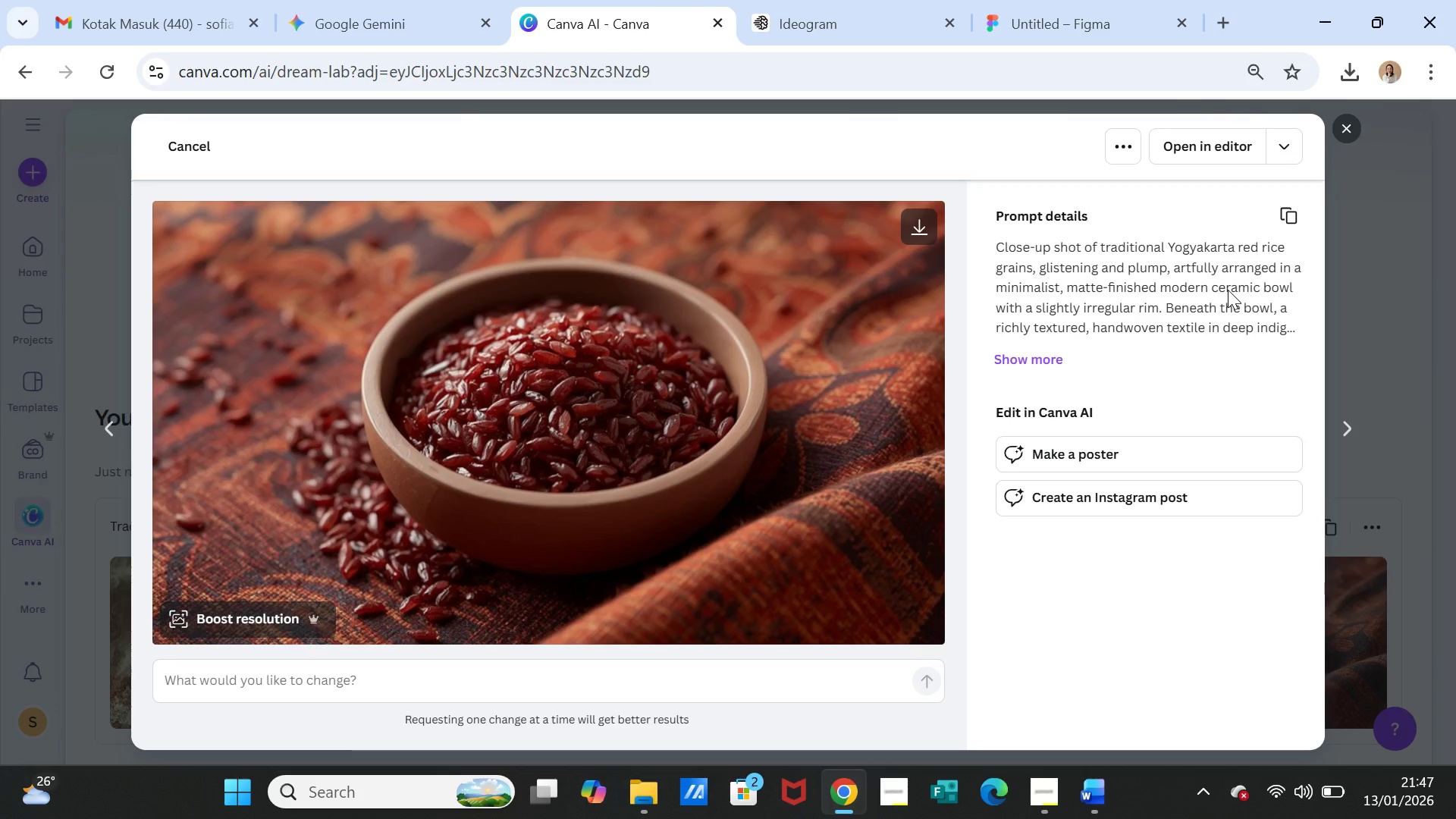 
wait(10.22)
 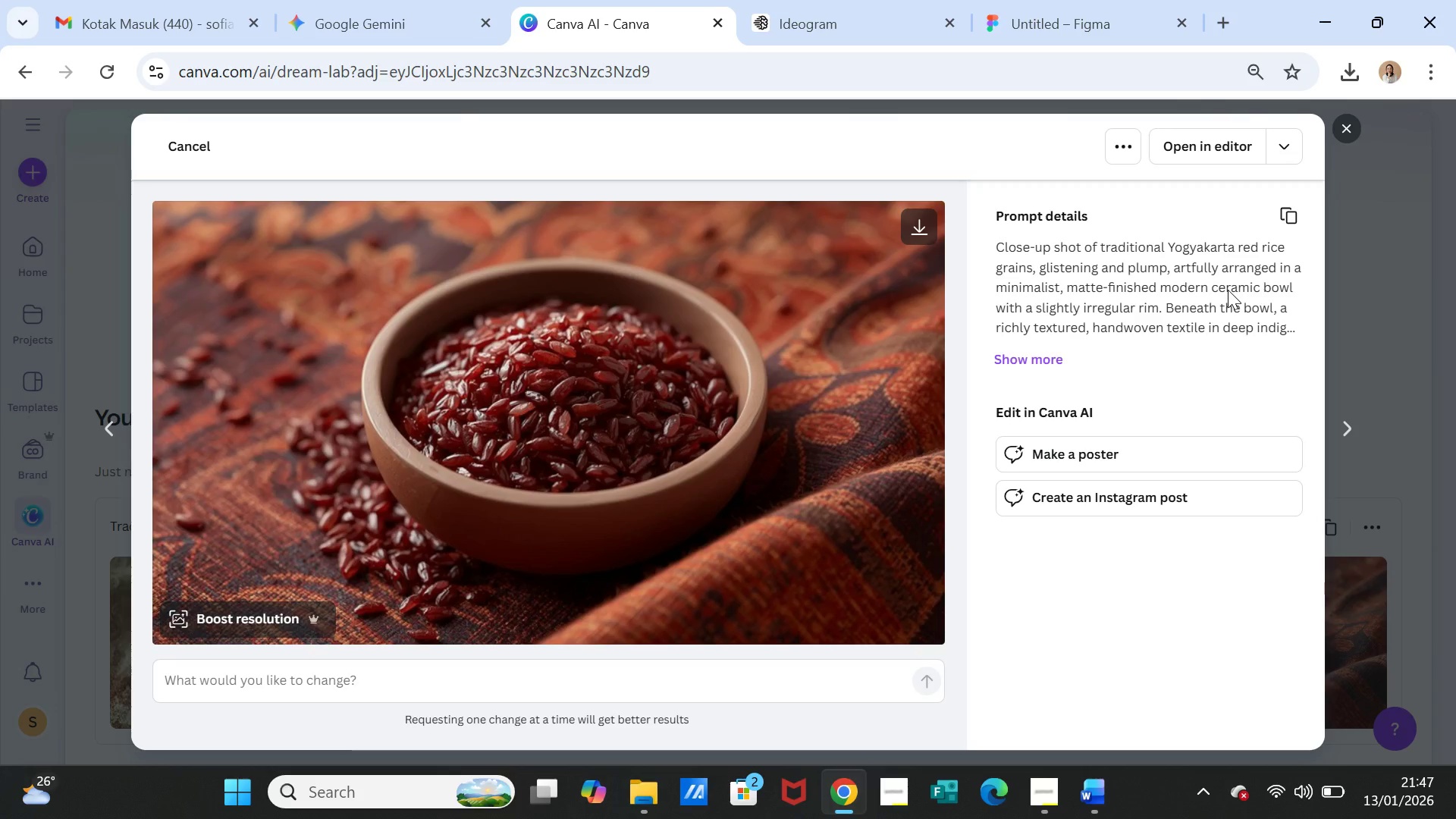 
left_click([1353, 118])
 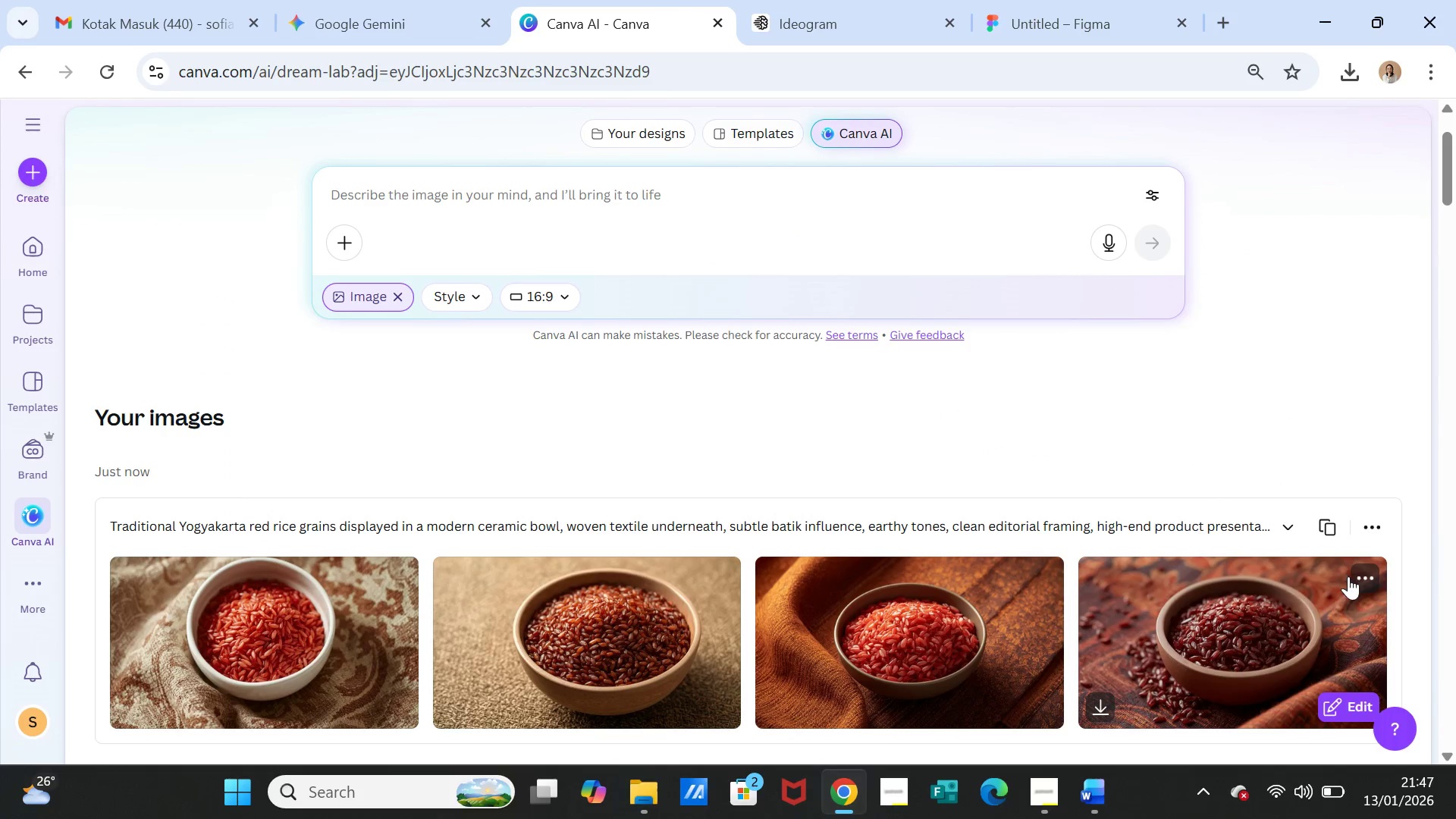 
wait(5.33)
 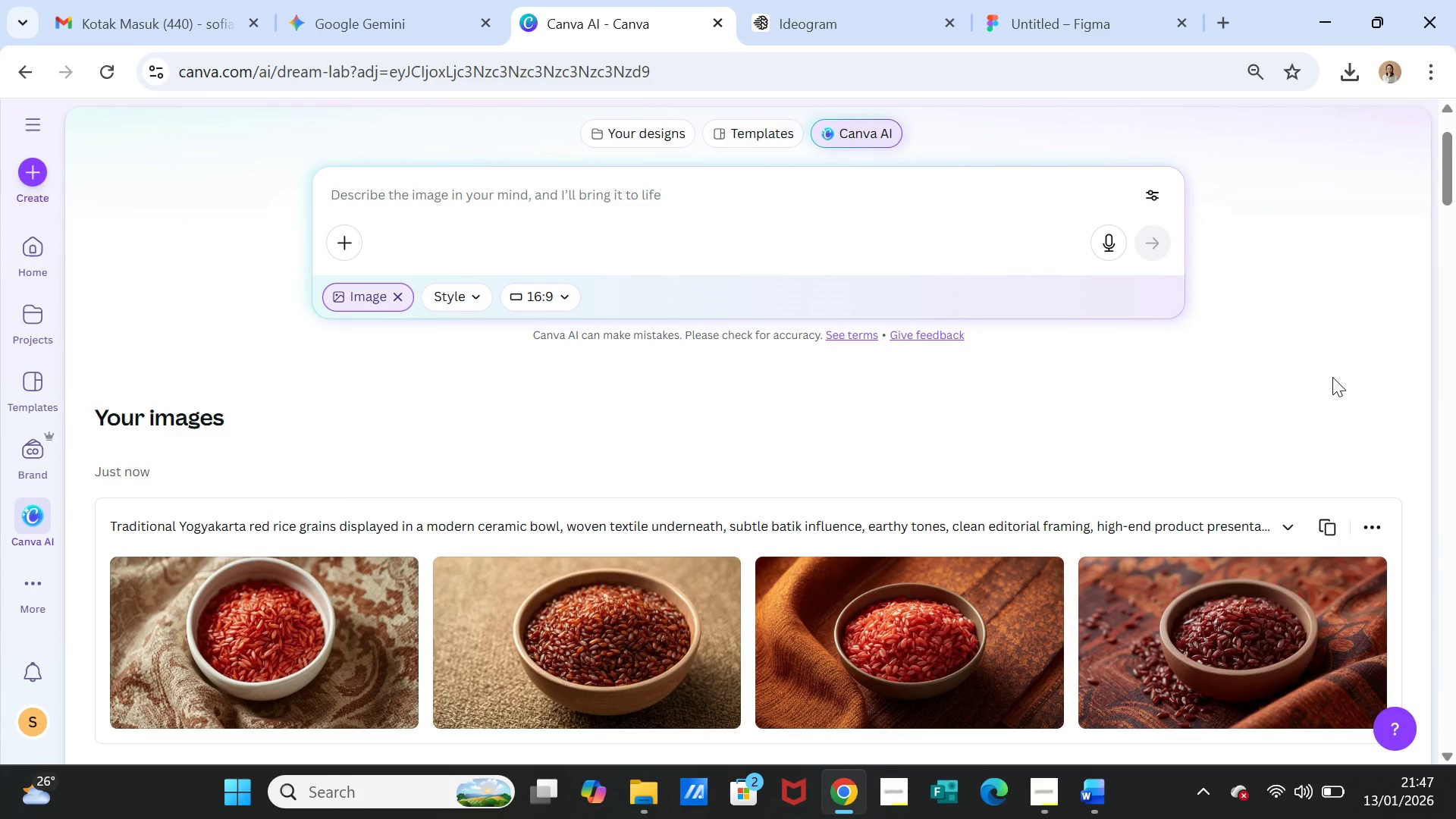 
left_click([1097, 706])
 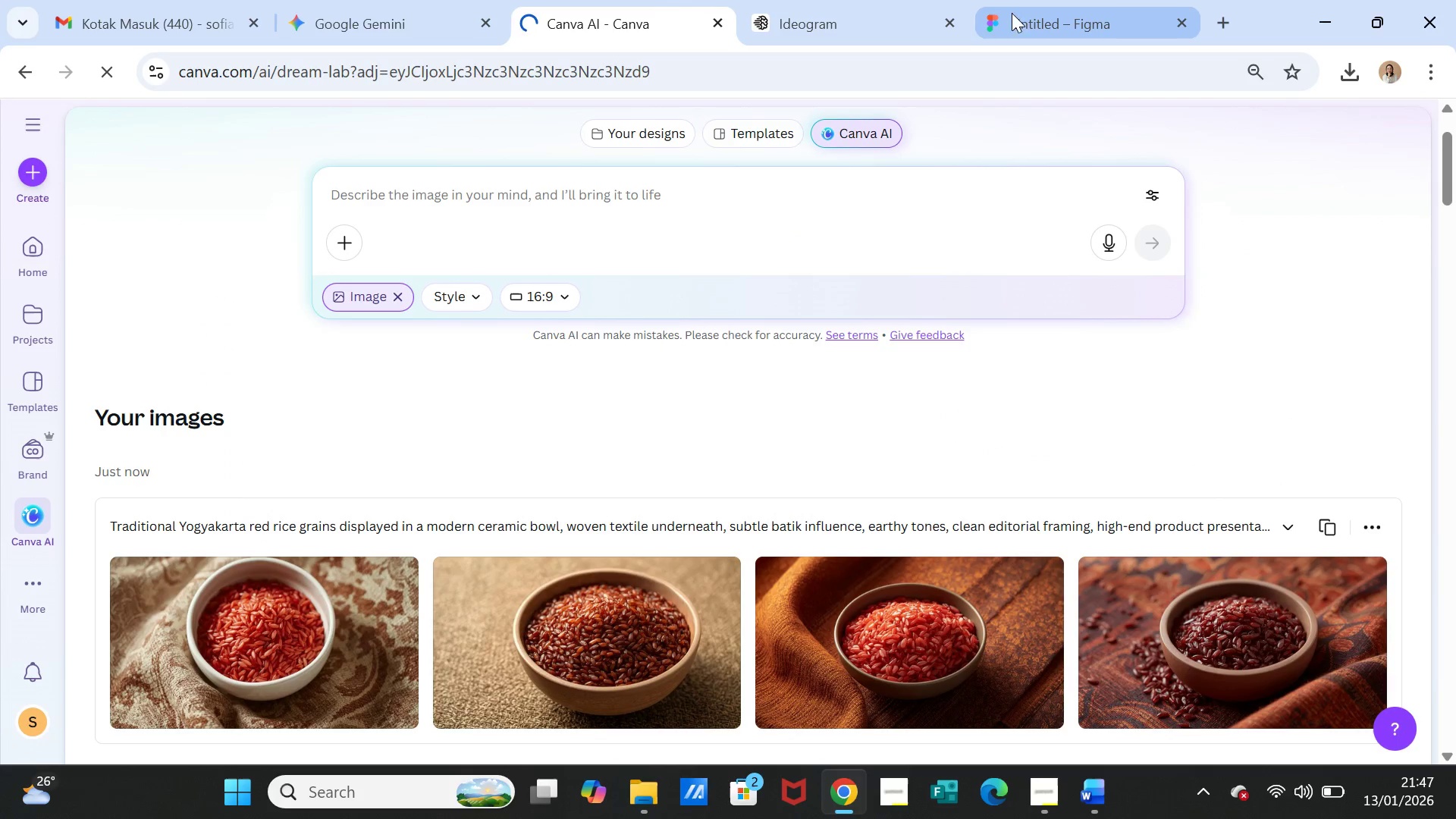 
left_click([1018, 10])
 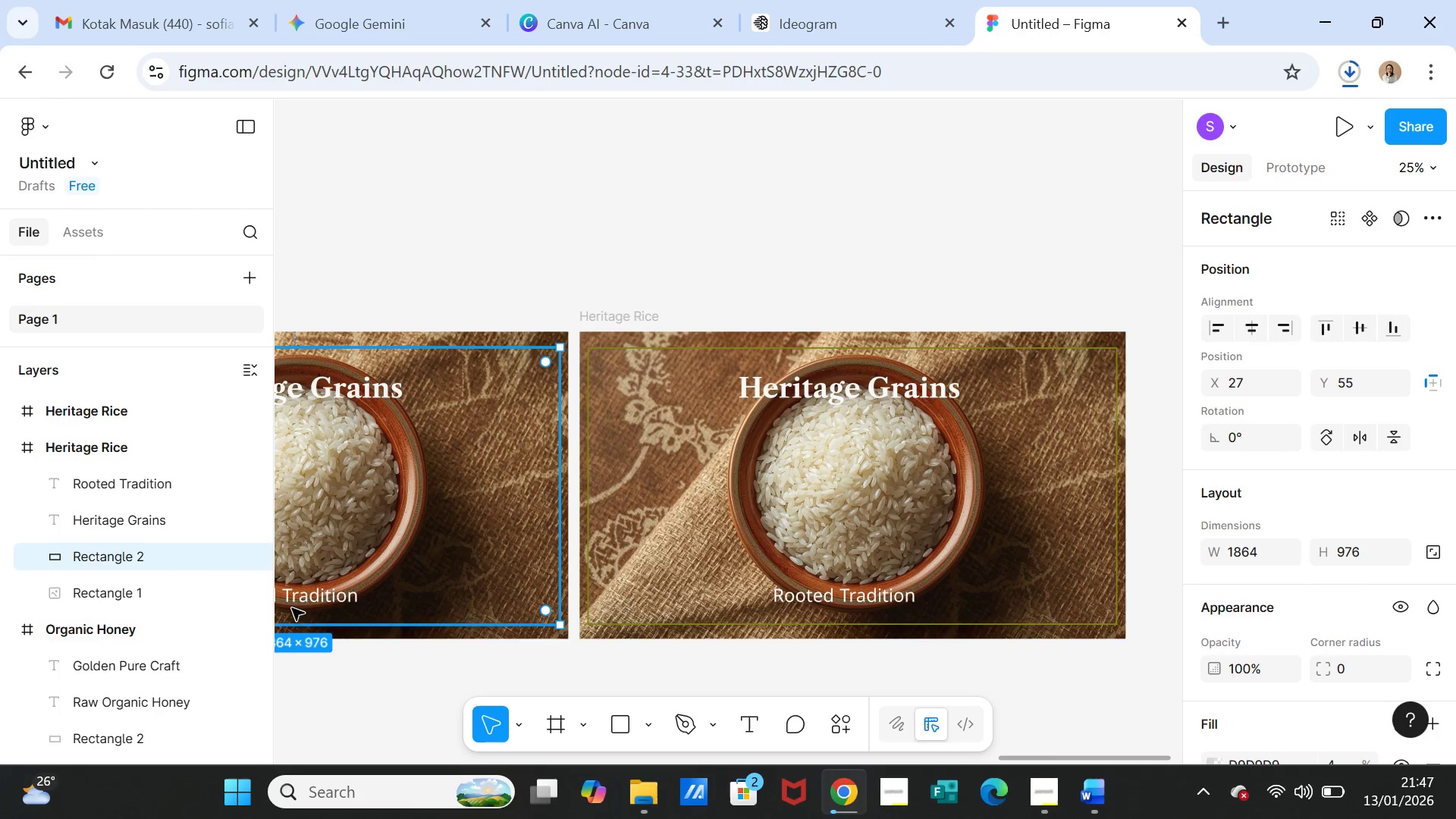 
left_click([116, 592])
 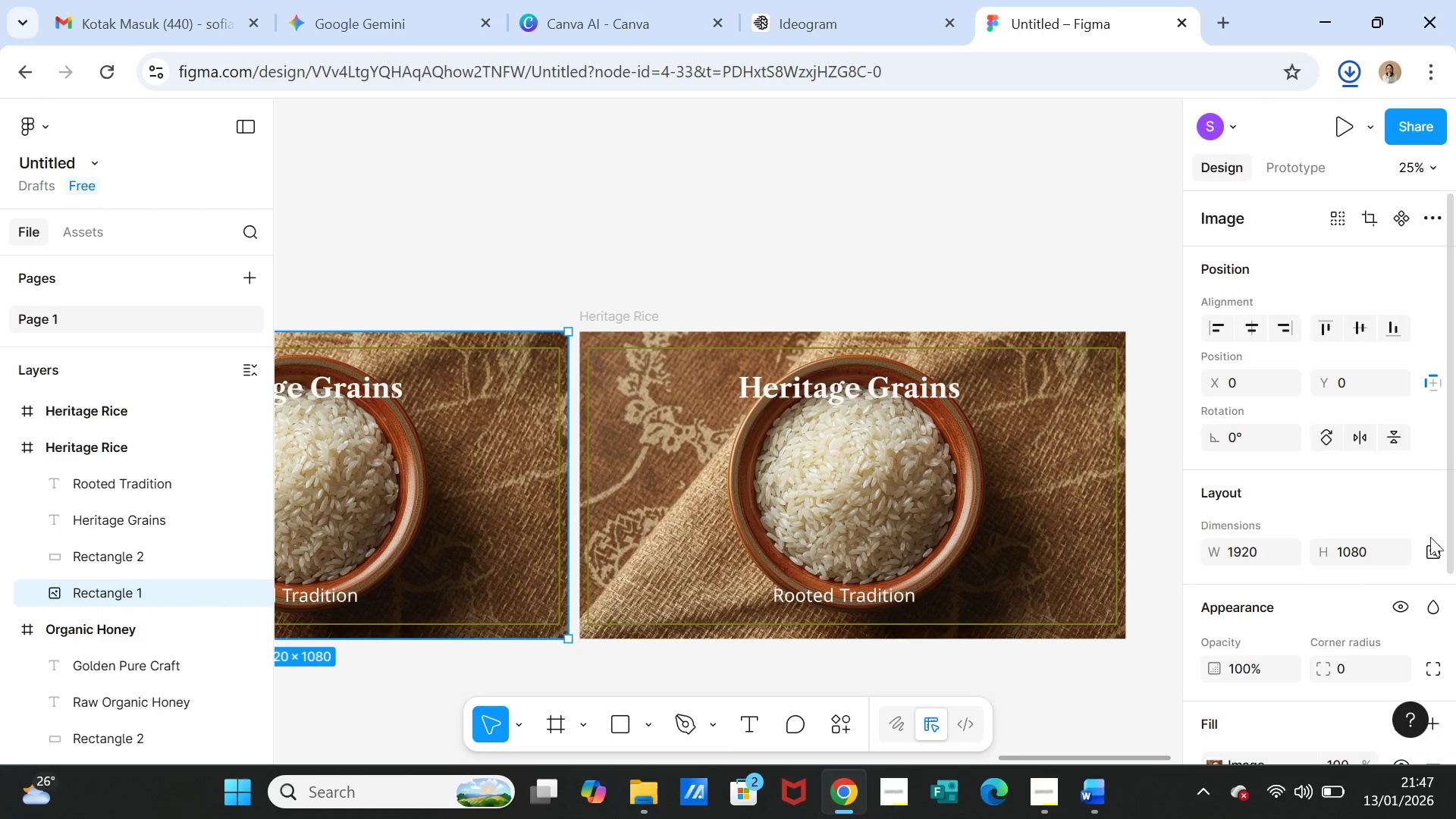 
scroll: coordinate [1425, 569], scroll_direction: down, amount: 2.0
 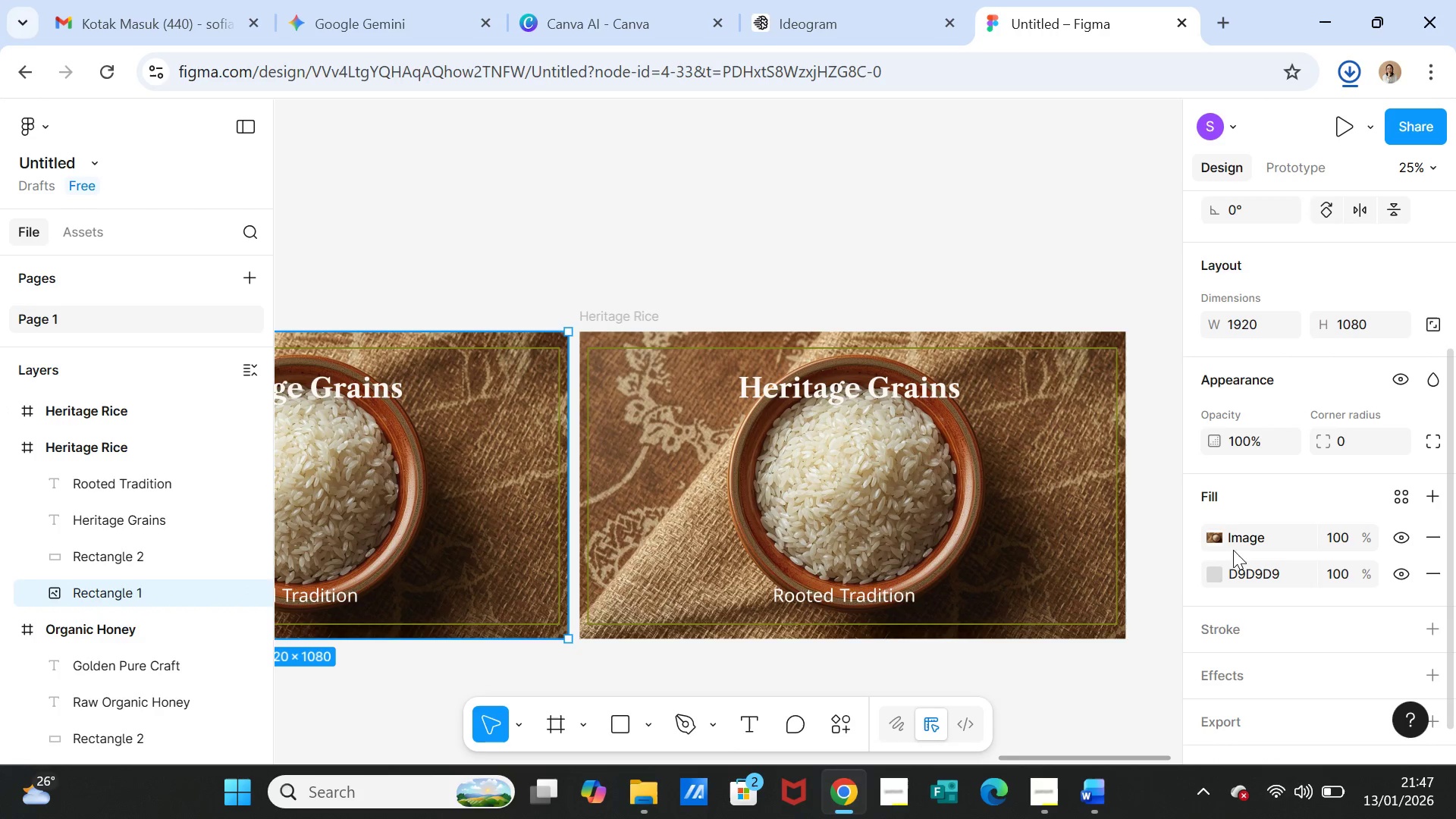 
mouse_move([1211, 557])
 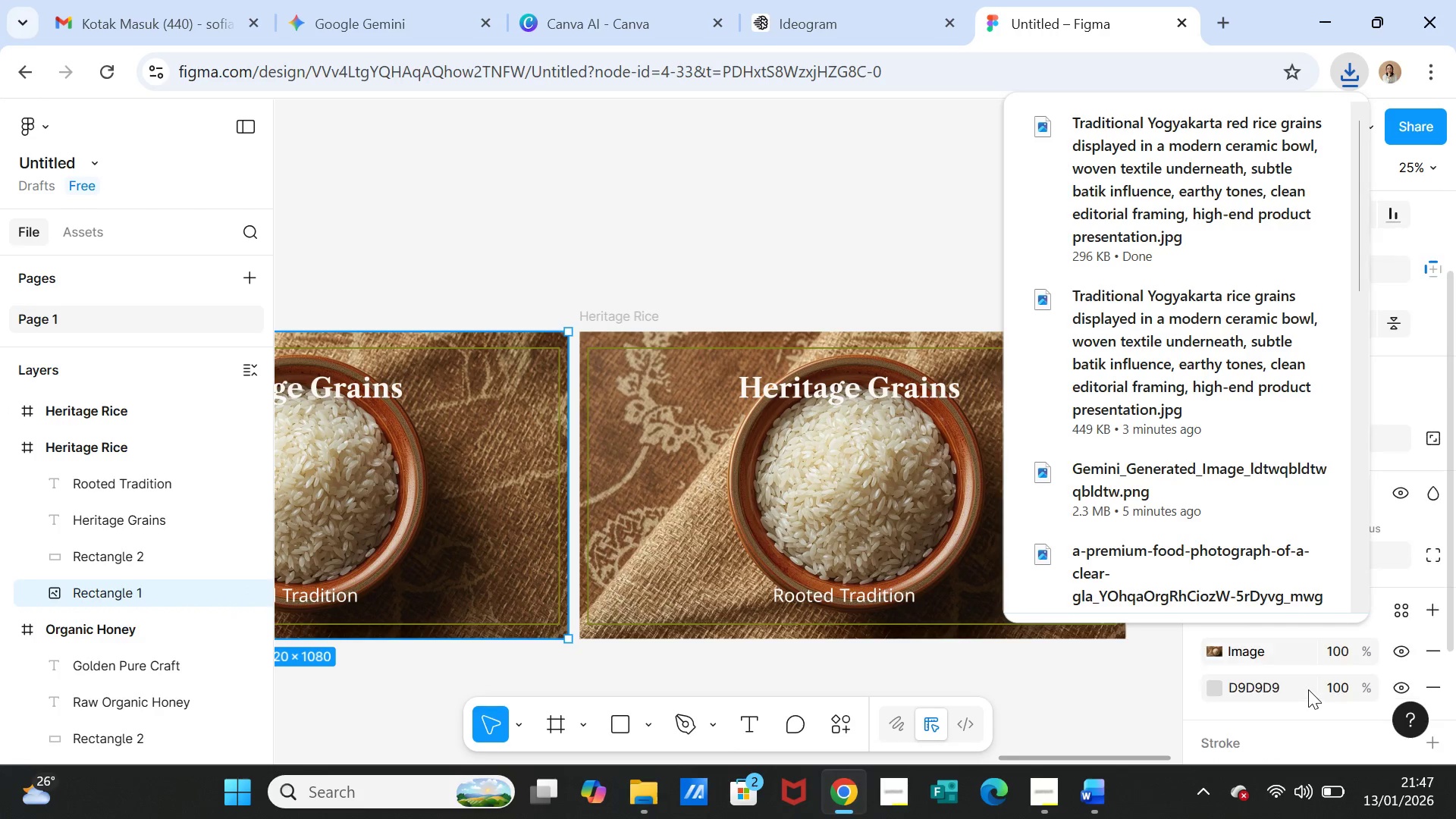 
scroll: coordinate [1308, 689], scroll_direction: up, amount: 1.0
 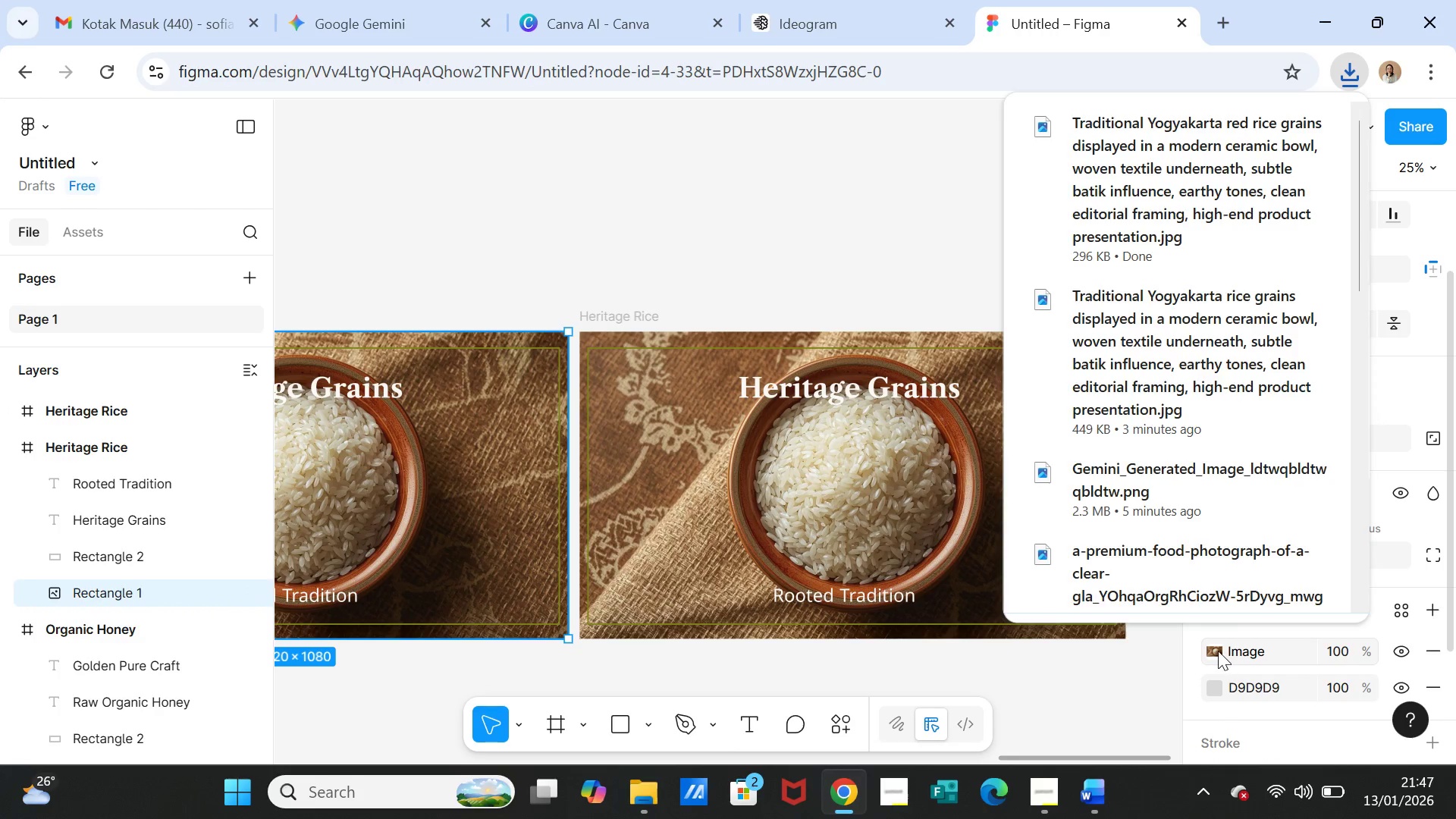 
left_click([1218, 651])
 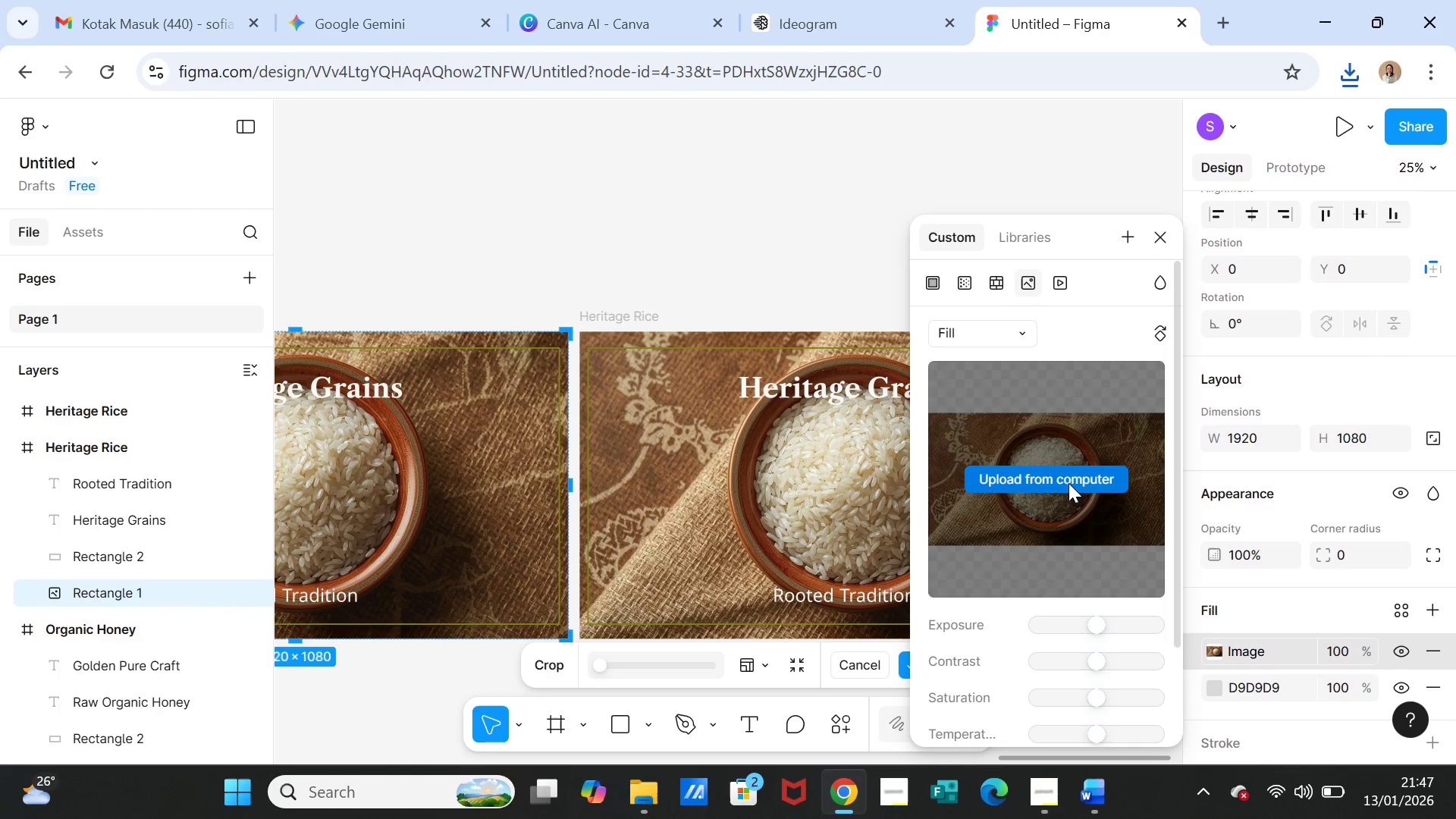 
left_click([1068, 483])
 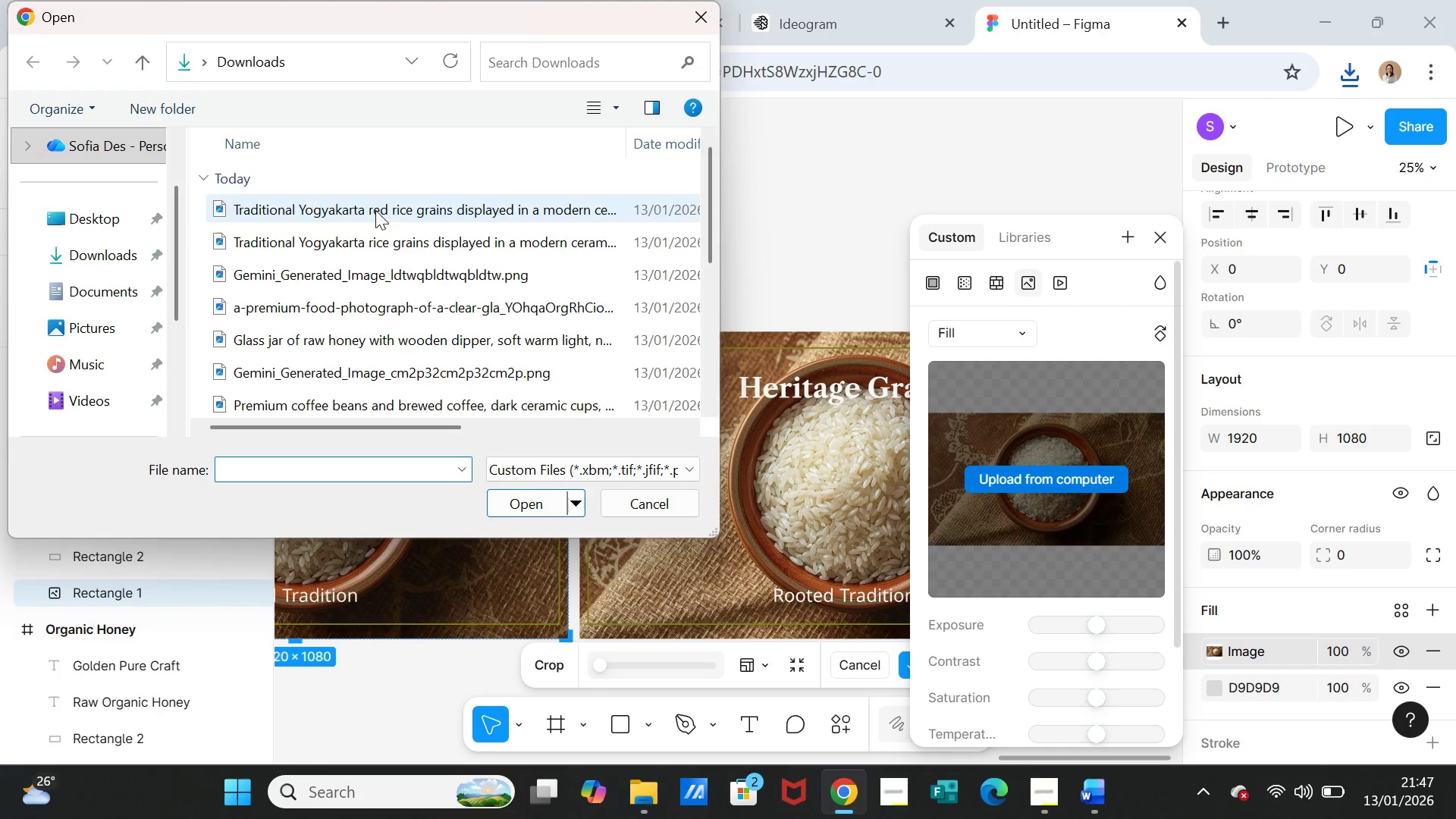 
left_click([373, 207])
 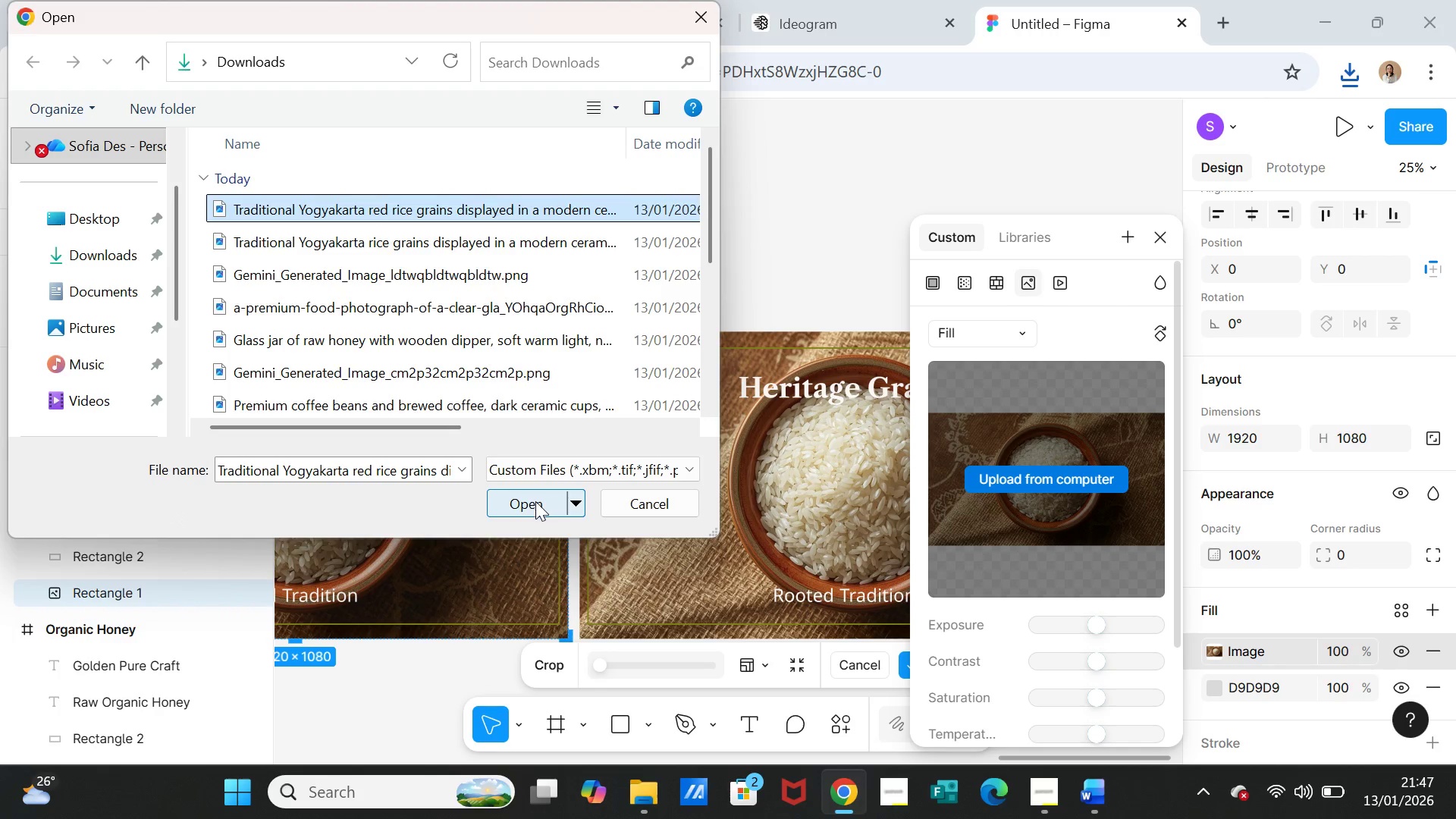 
left_click([535, 503])
 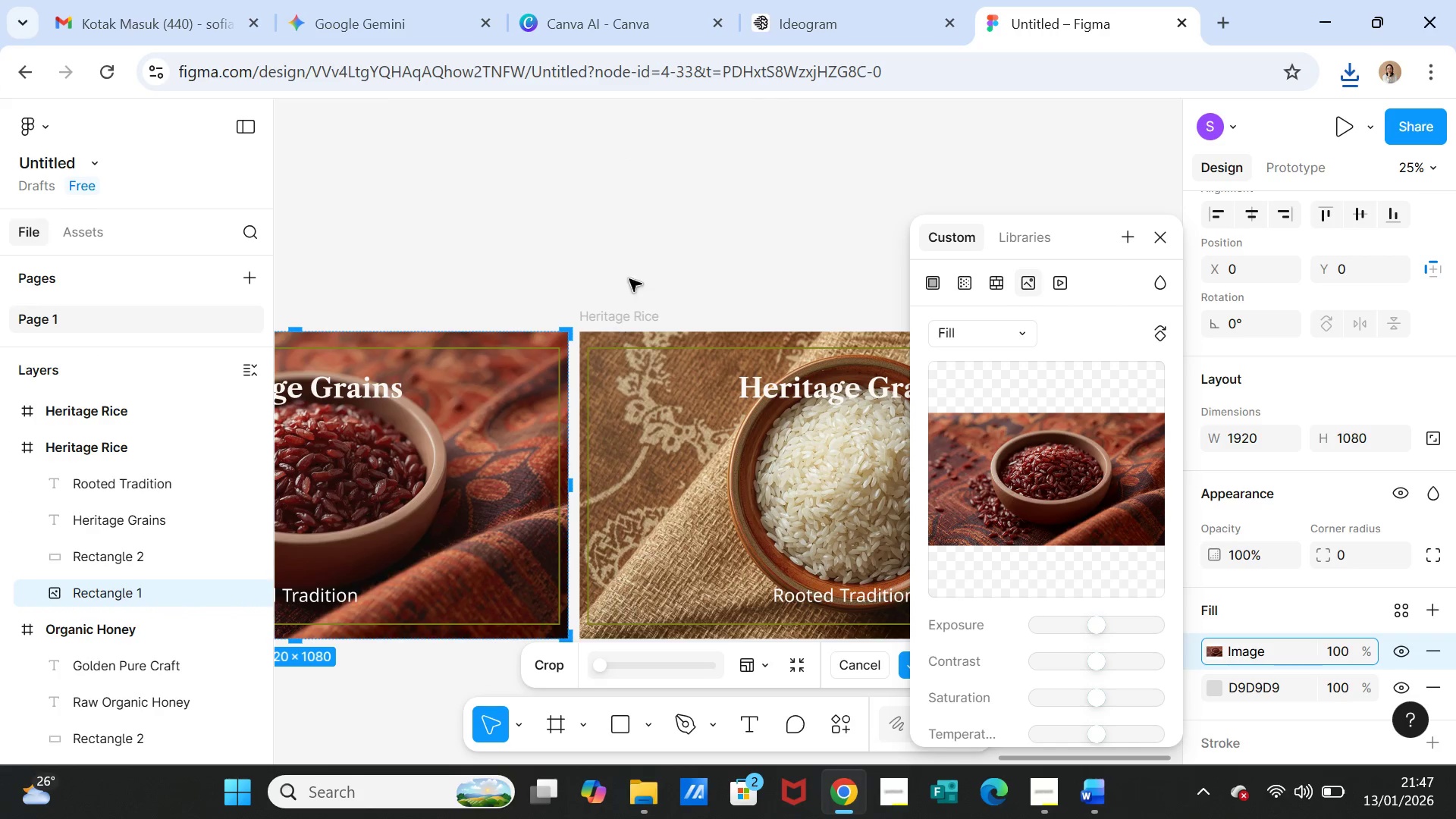 
left_click([657, 218])
 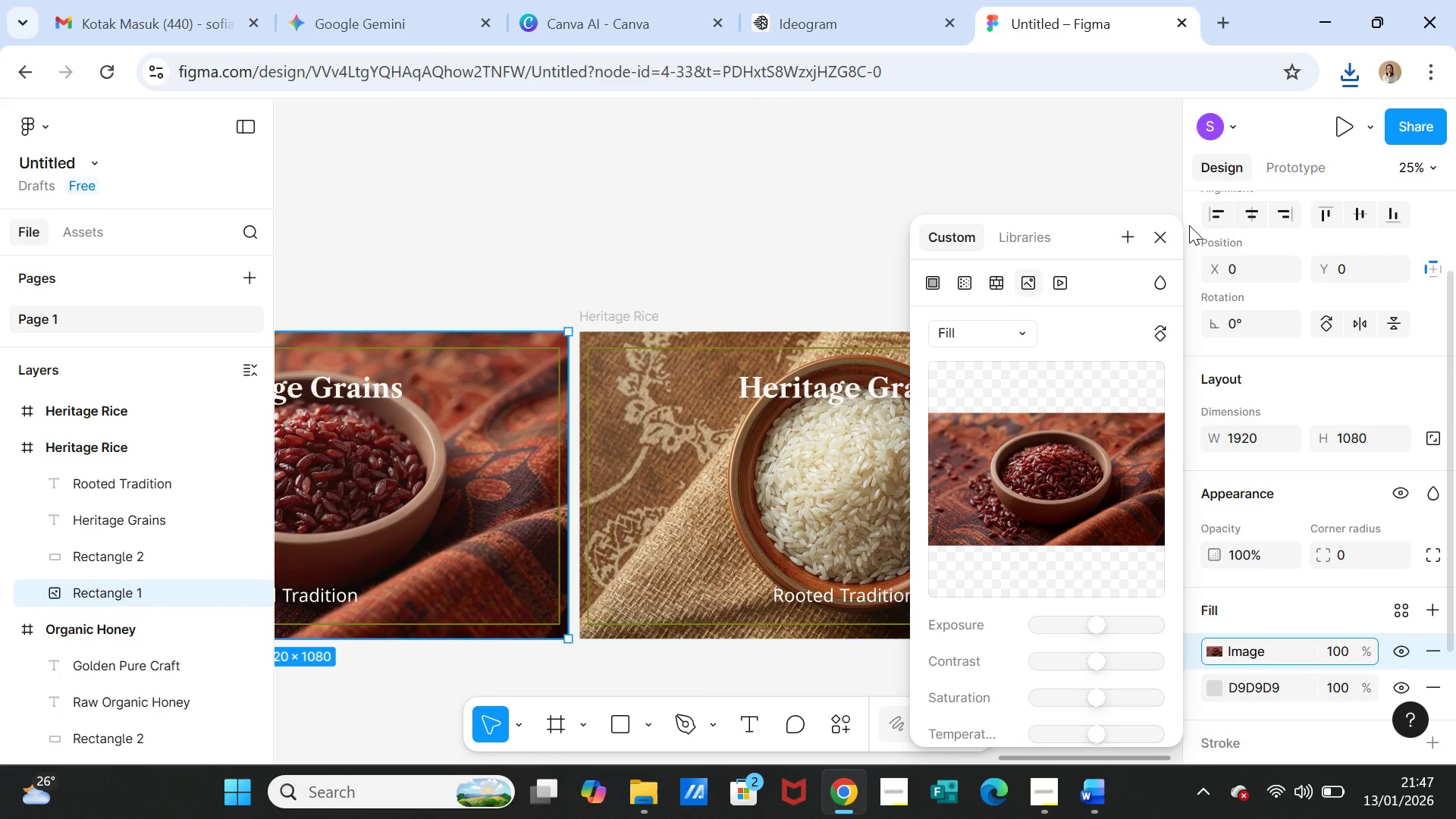 
left_click([1168, 240])
 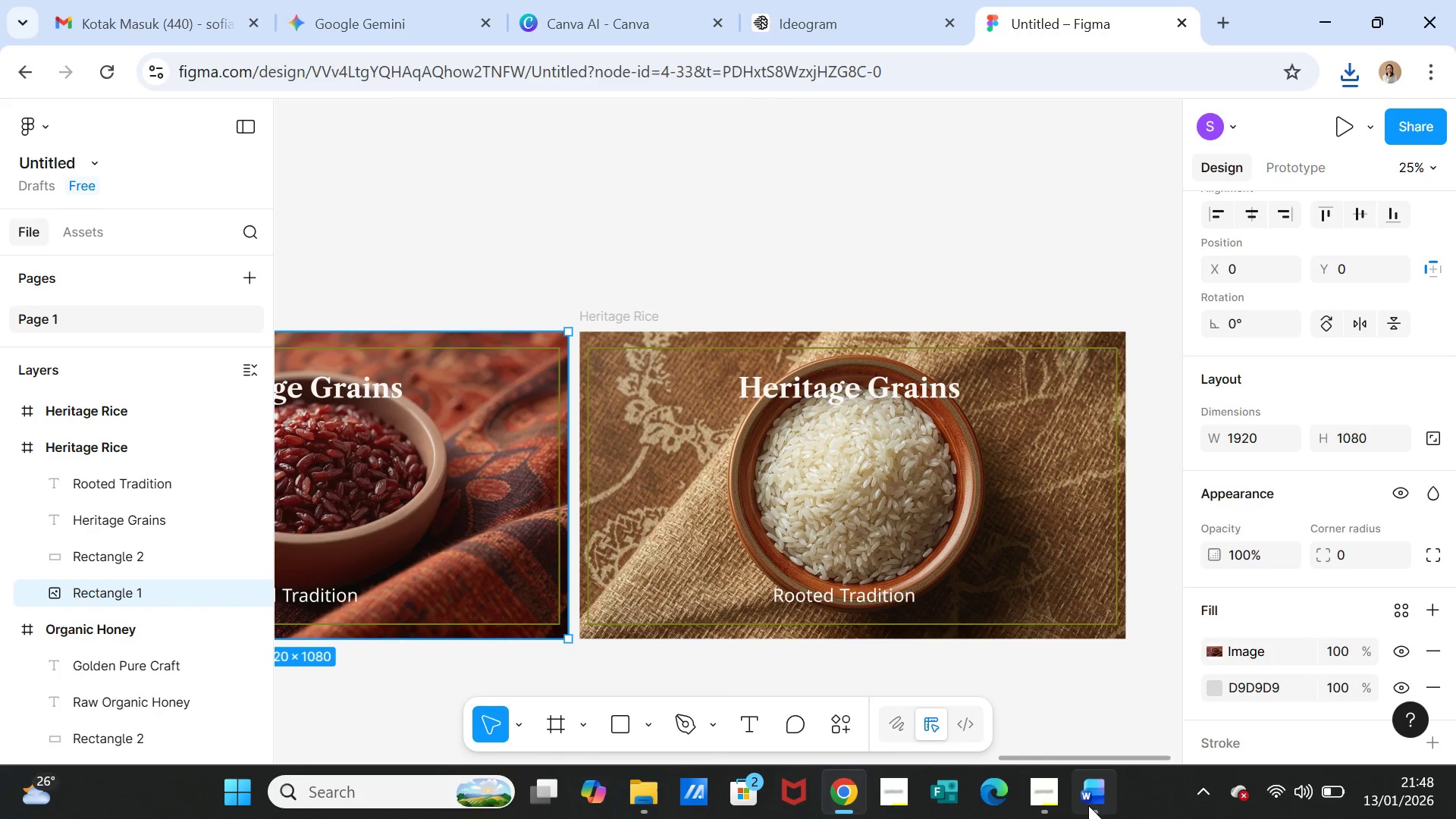 
left_click([1089, 805])
 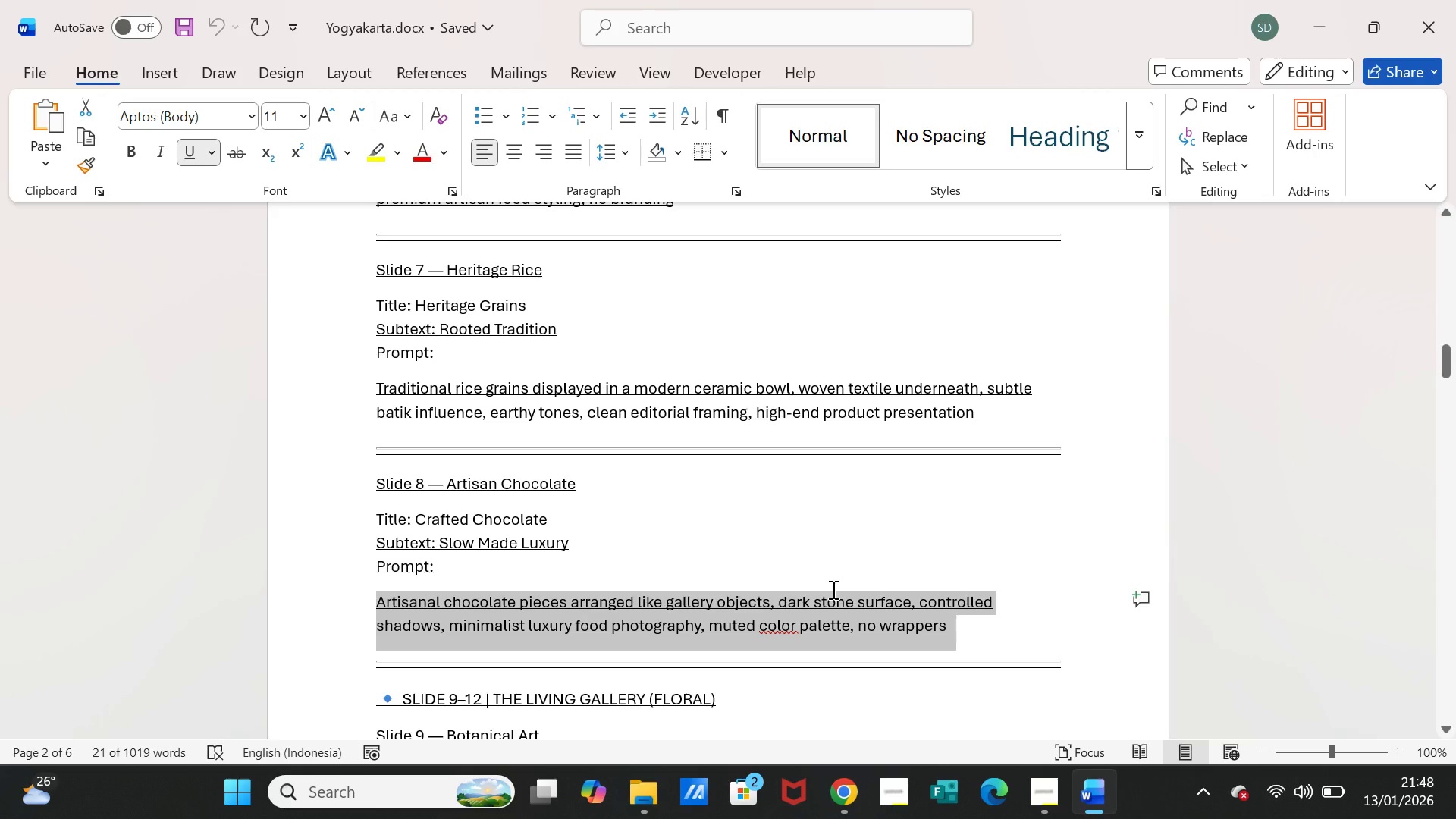 
key(Control+C)
 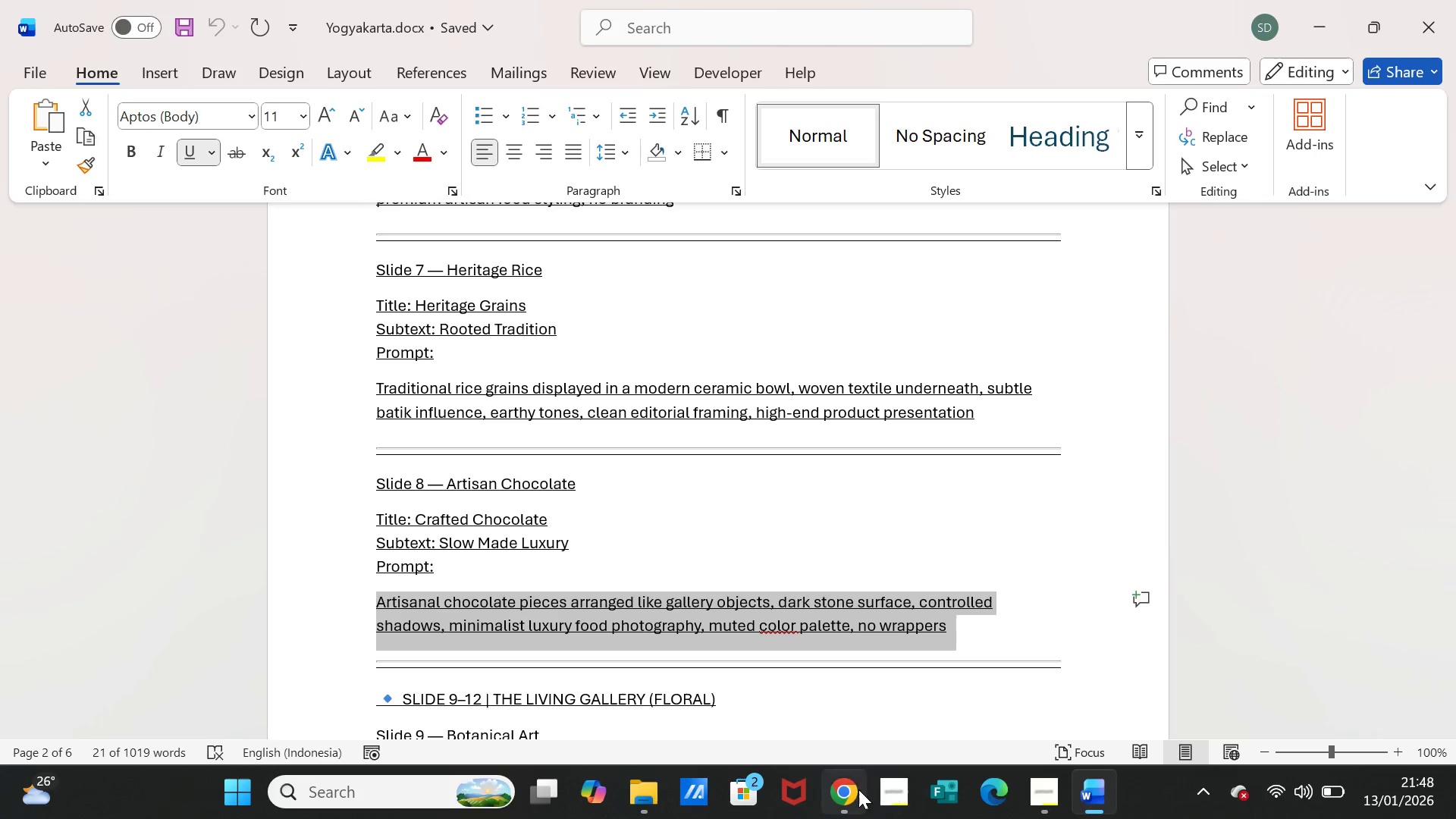 
left_click([856, 790])
 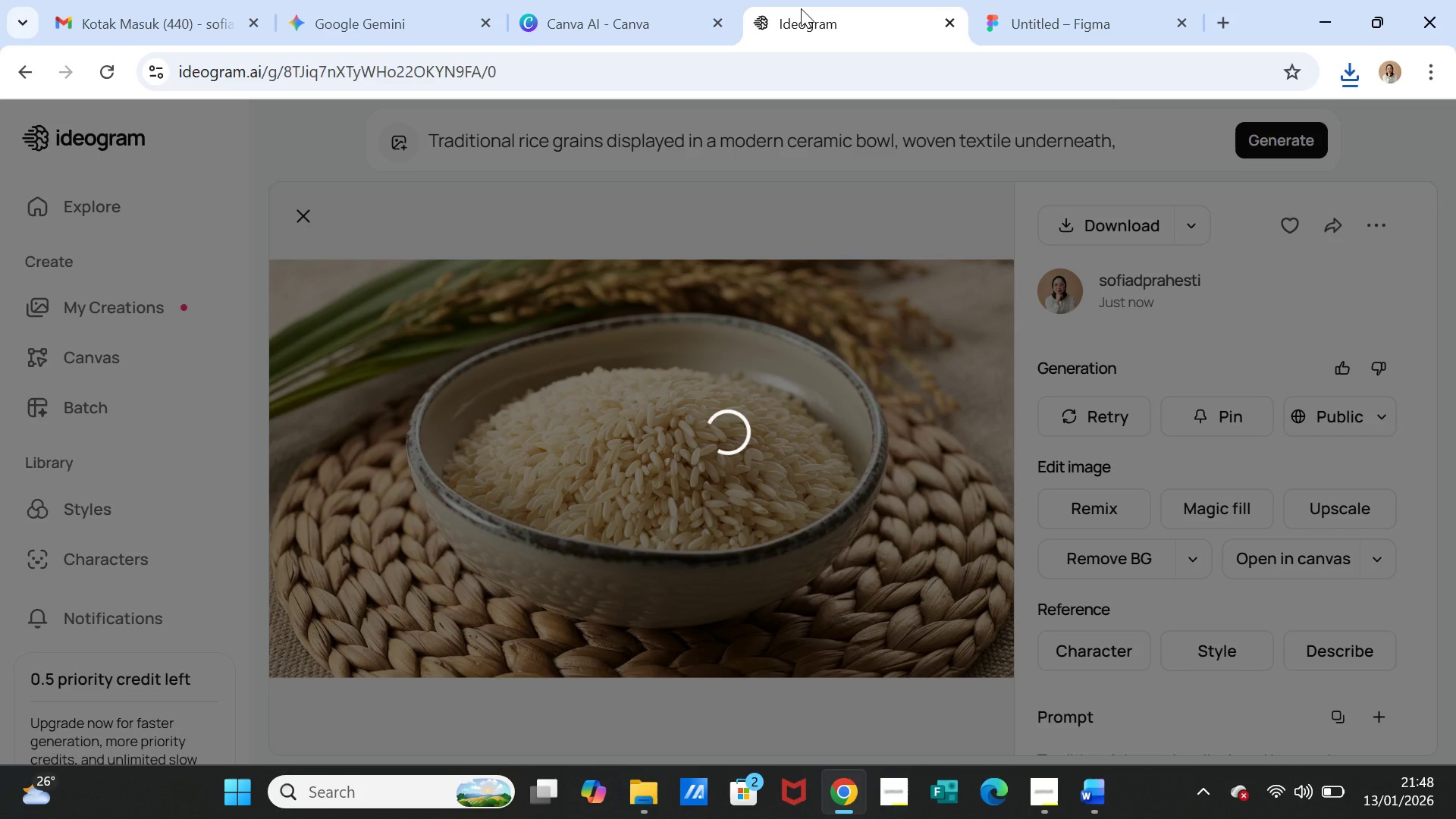 
left_click([580, 5])
 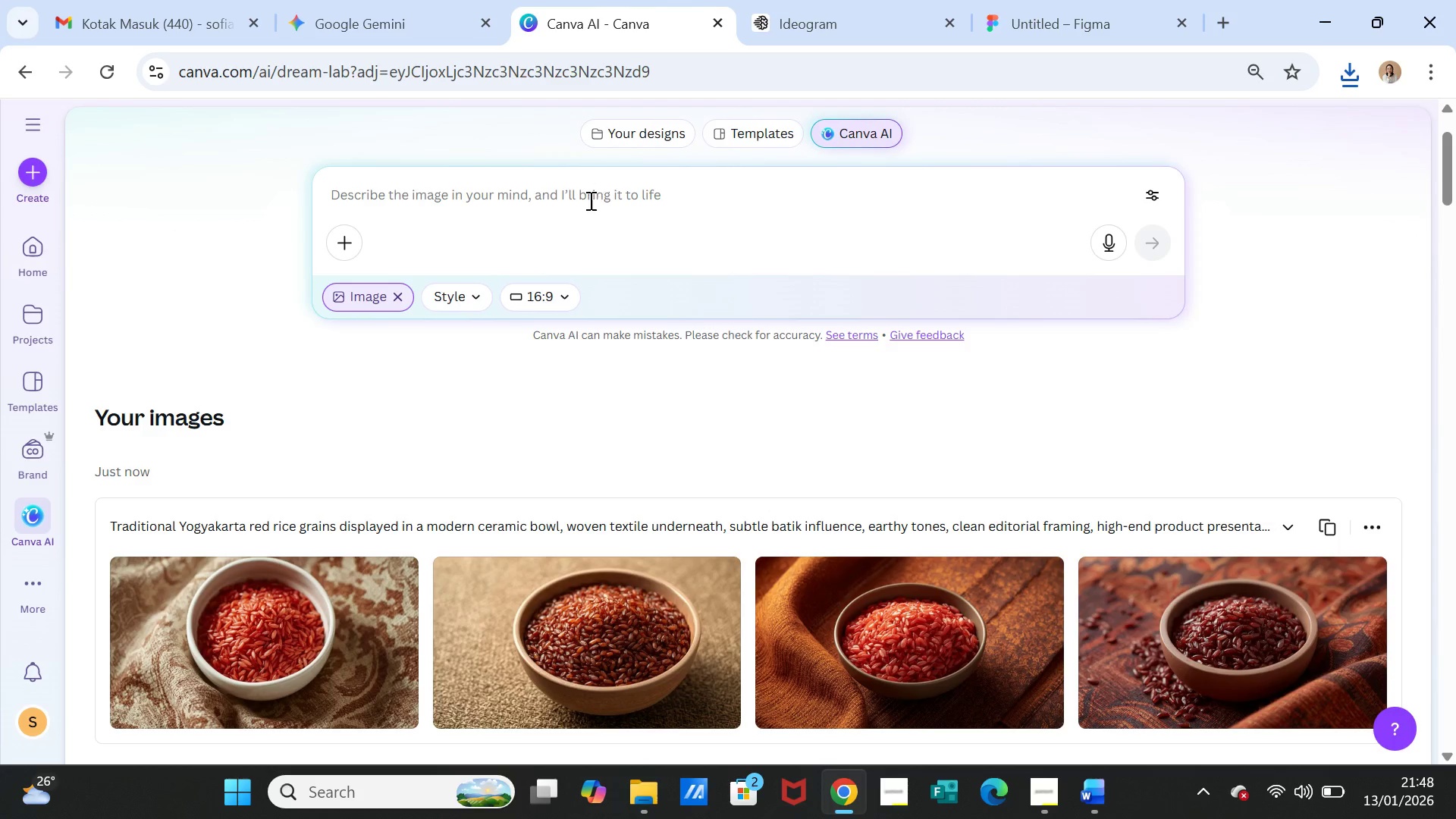 
left_click([588, 202])
 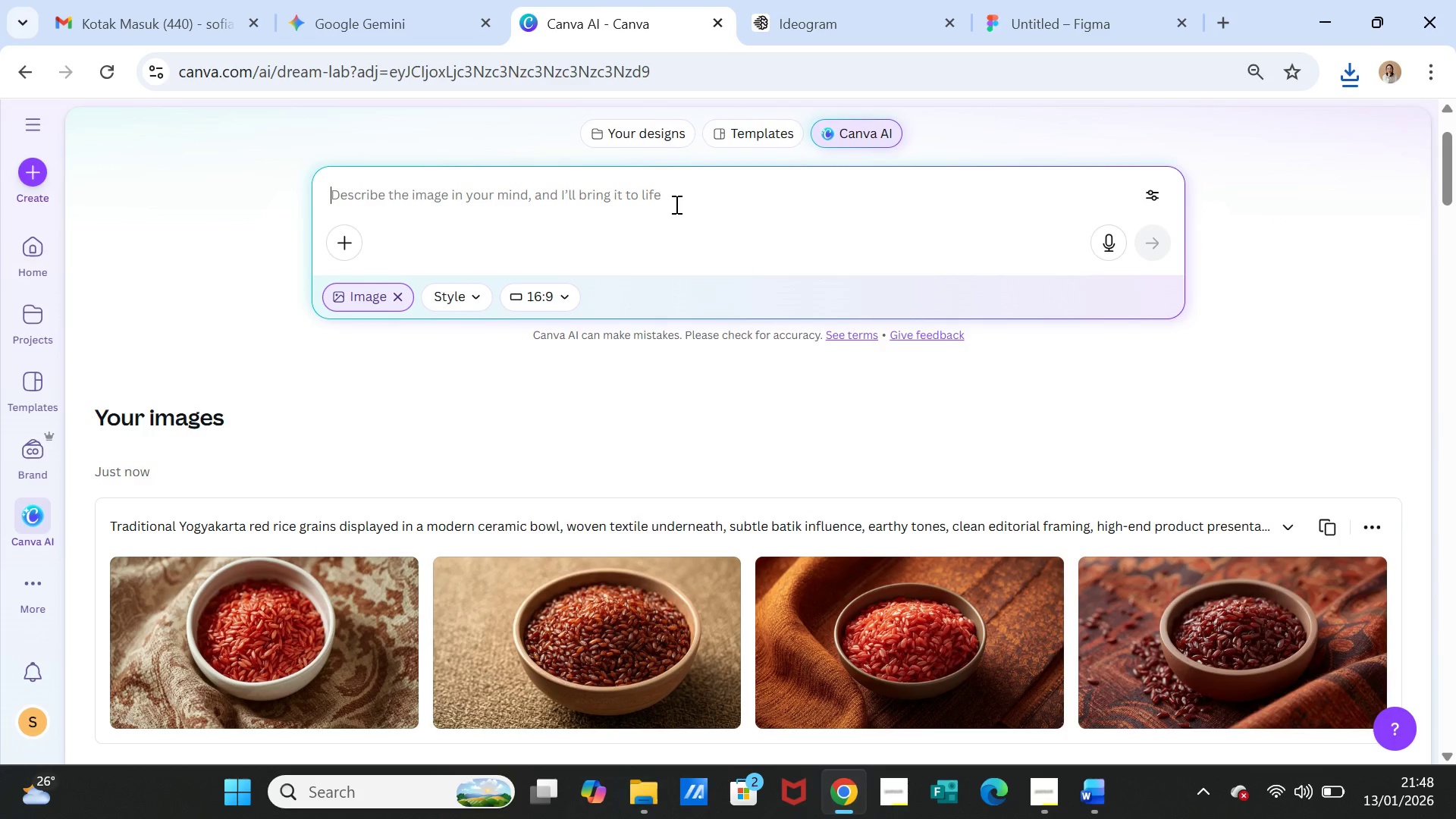 
key(Control+V)
 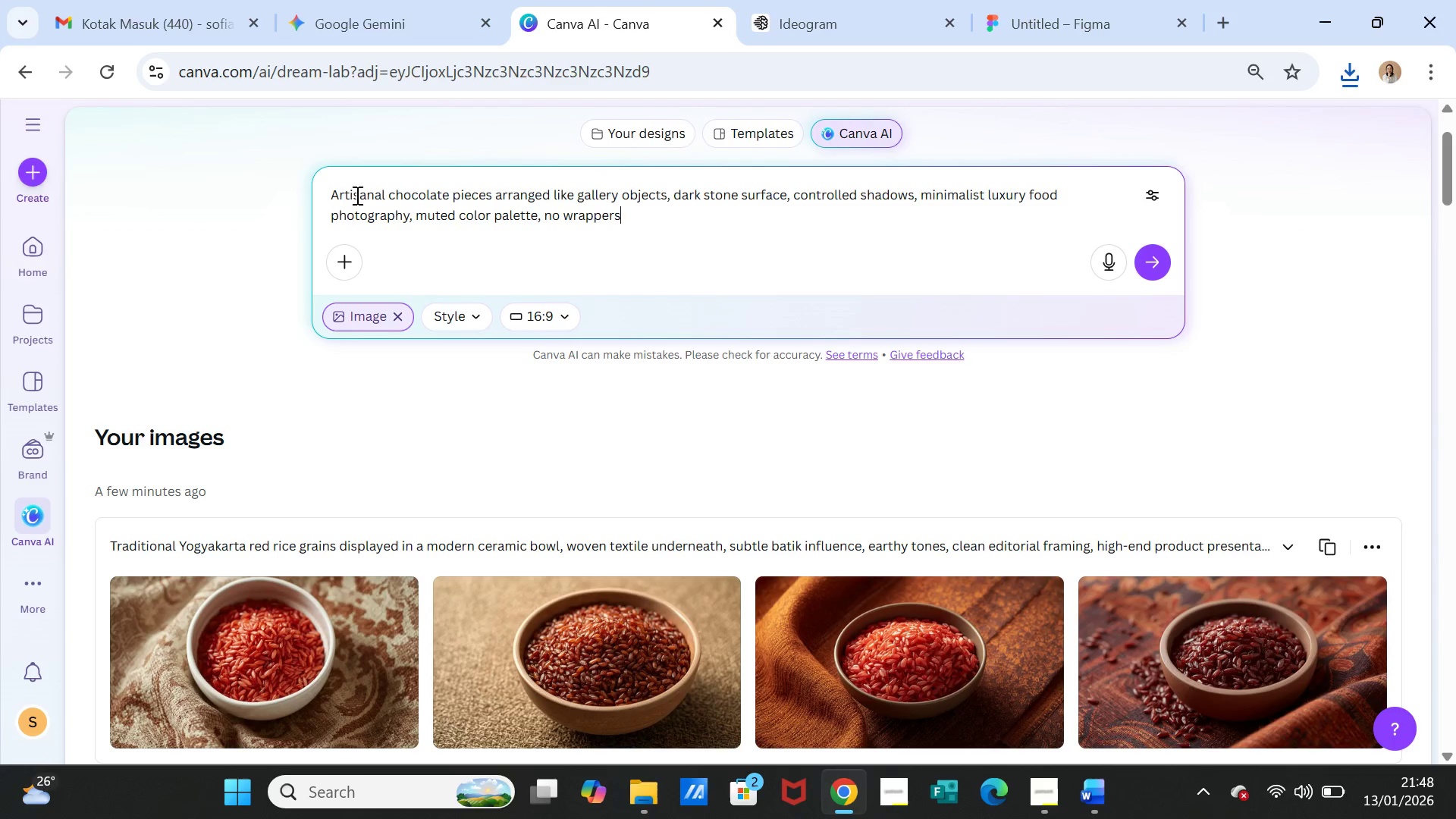 
left_click([335, 192])
 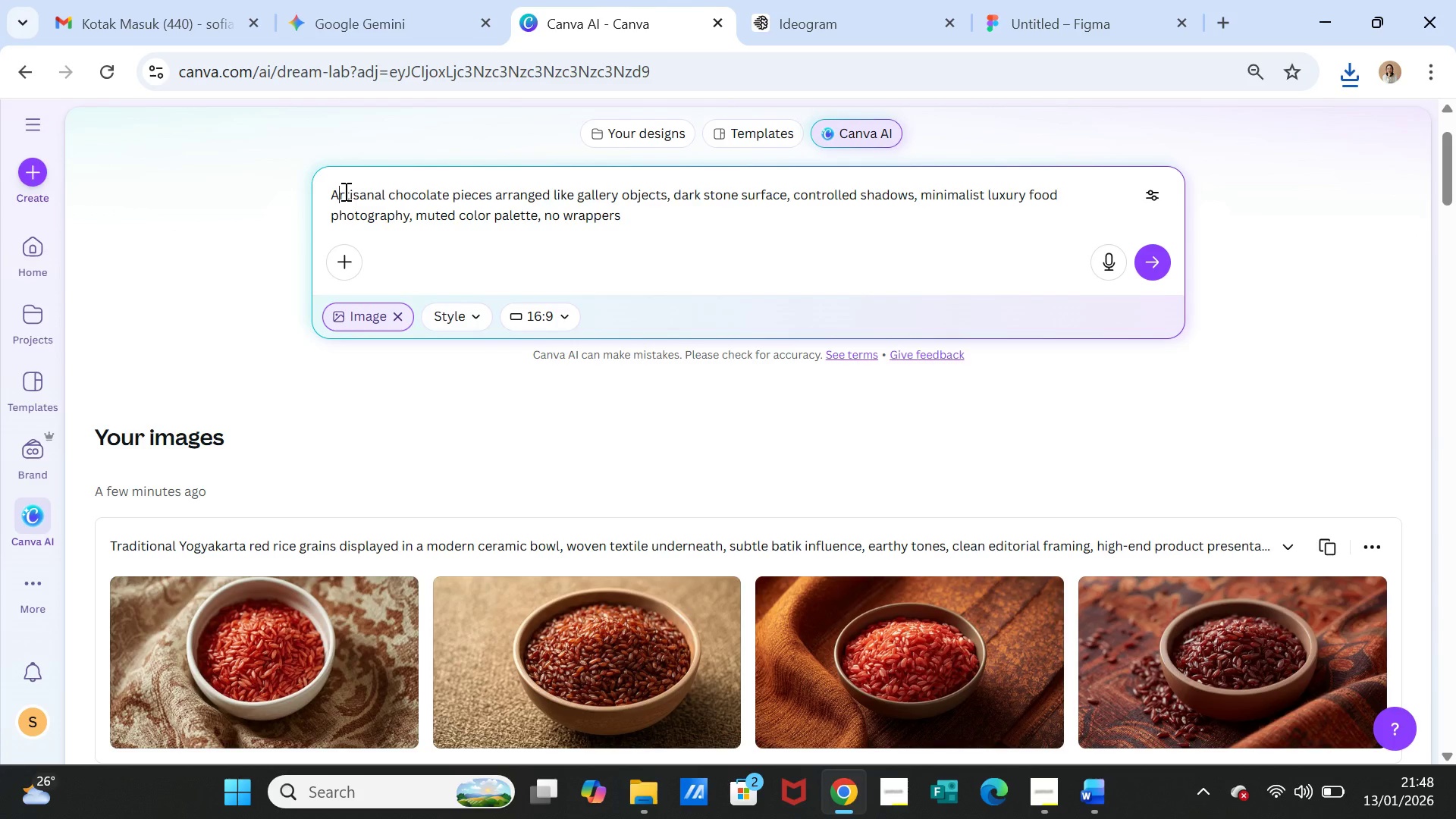 
key(ArrowLeft)
 